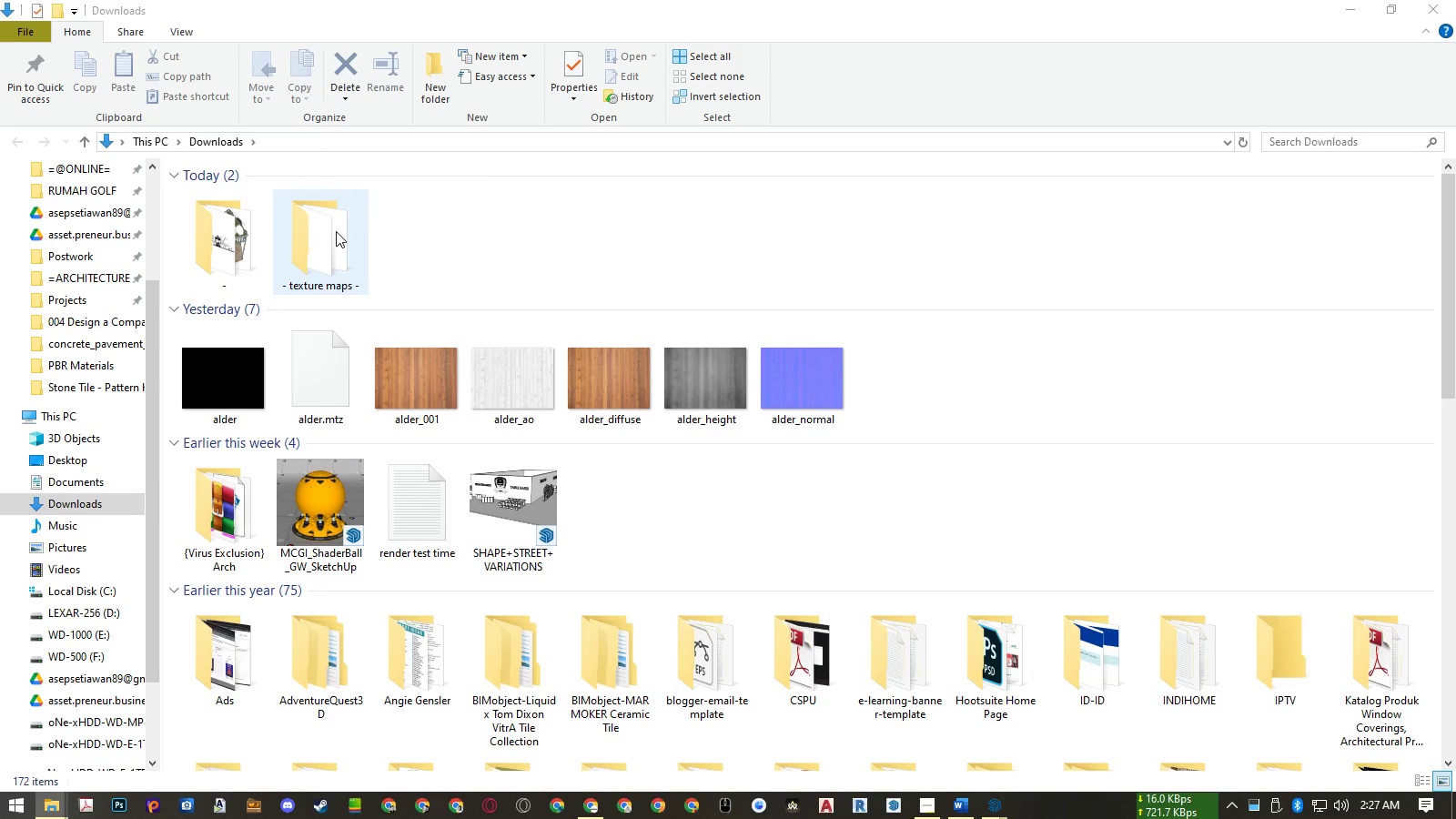 
right_click([336, 231])
 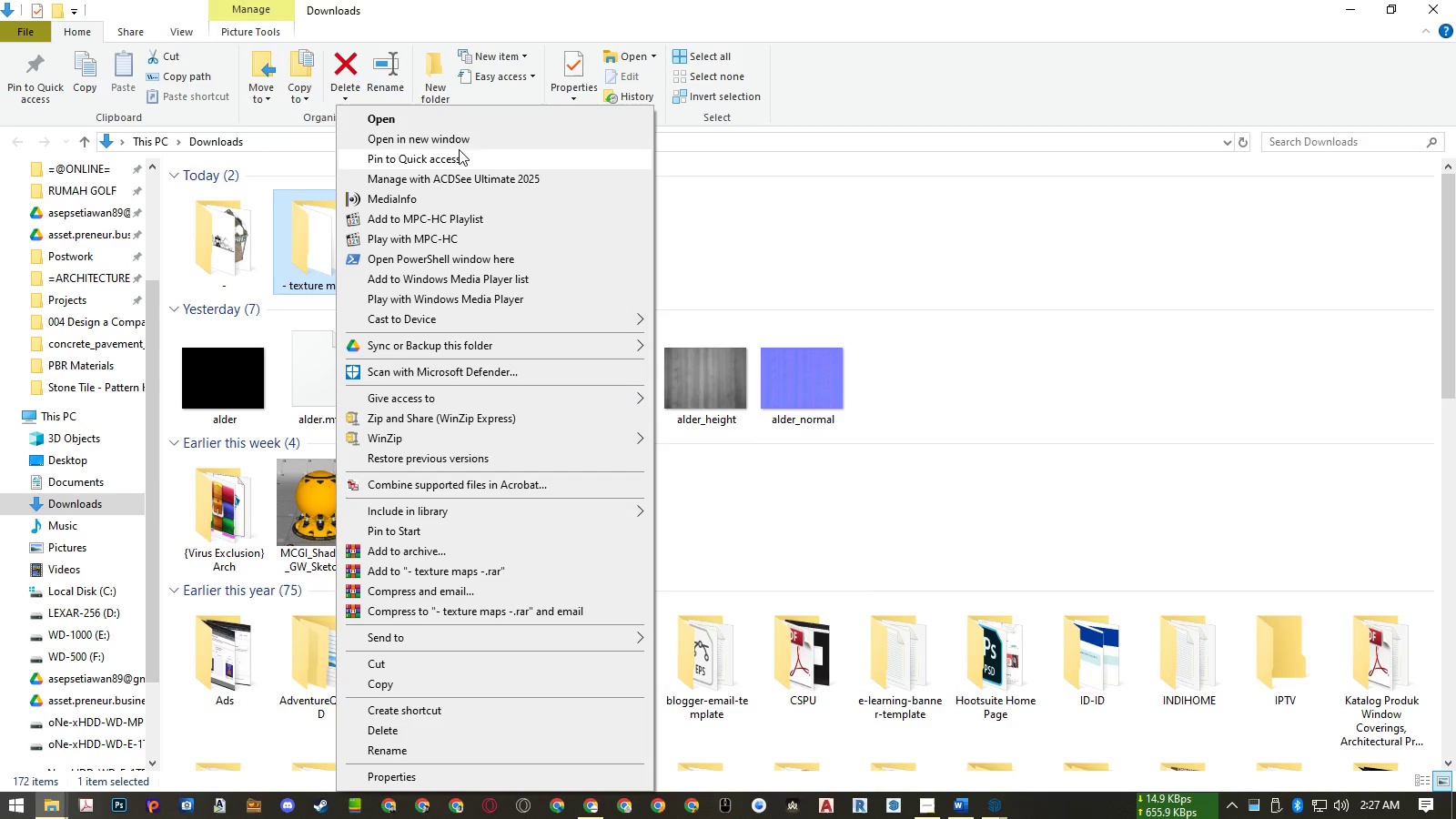 
left_click([462, 139])
 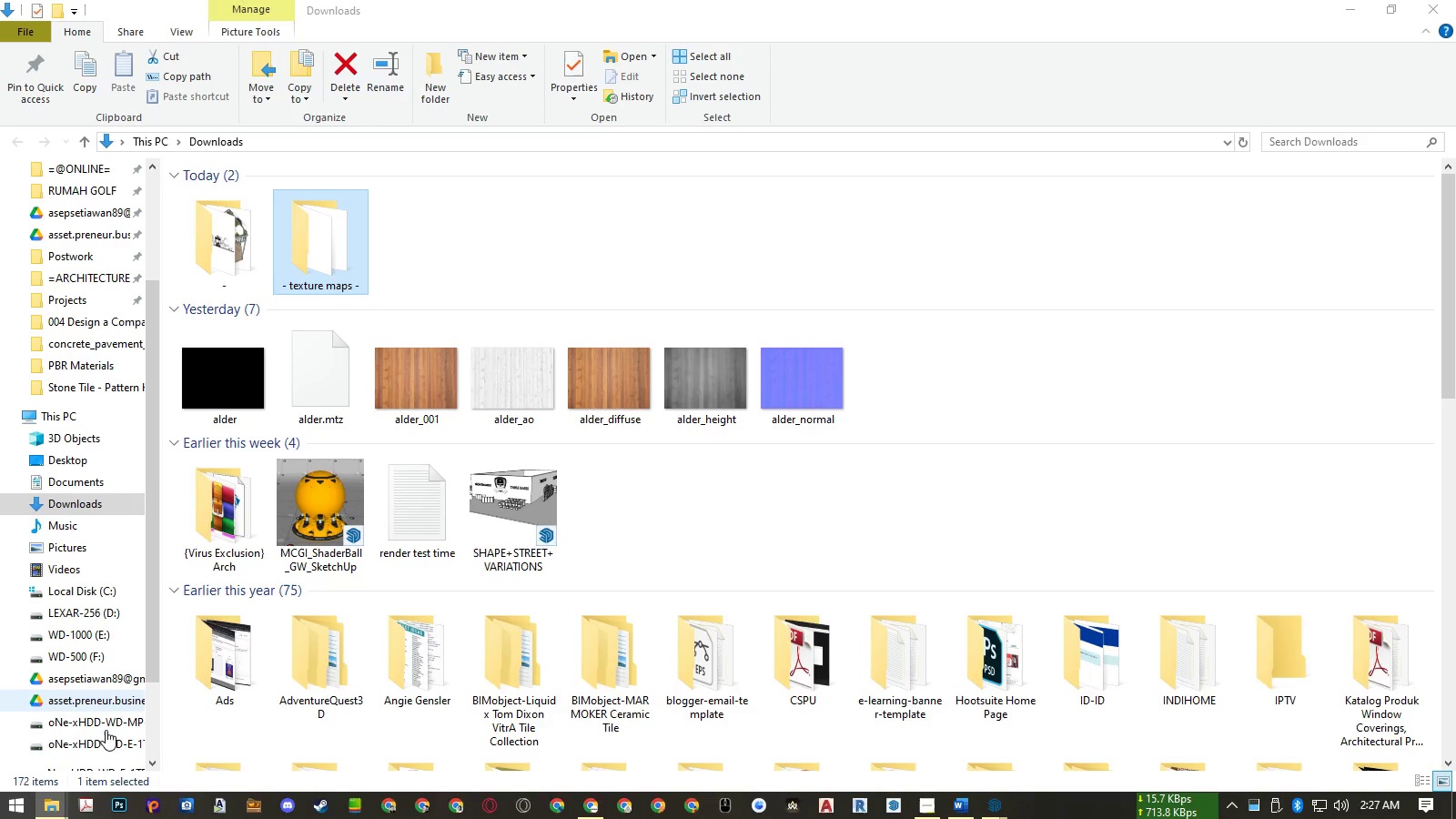 
mouse_move([72, 806])
 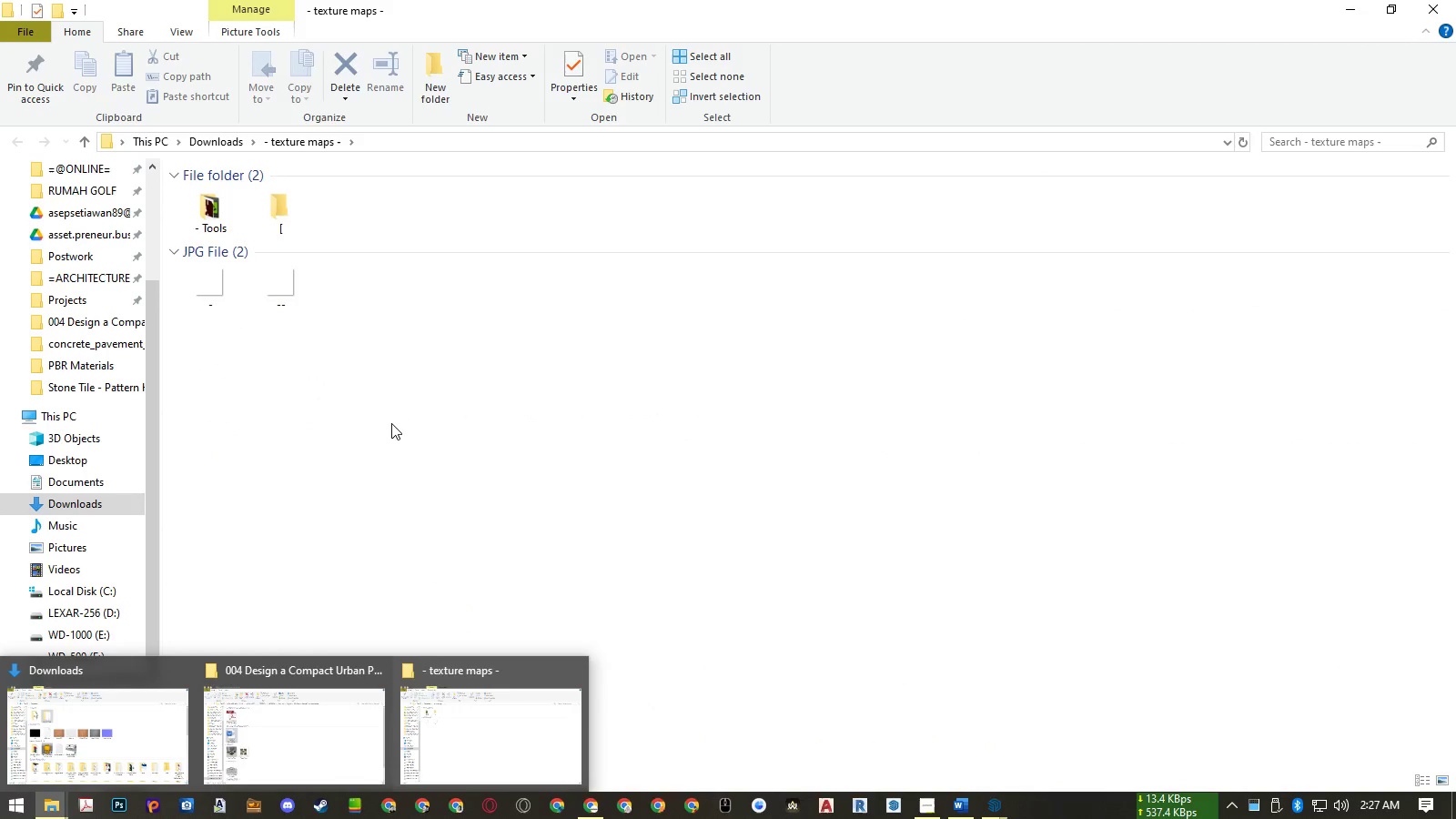 
left_click([391, 422])
 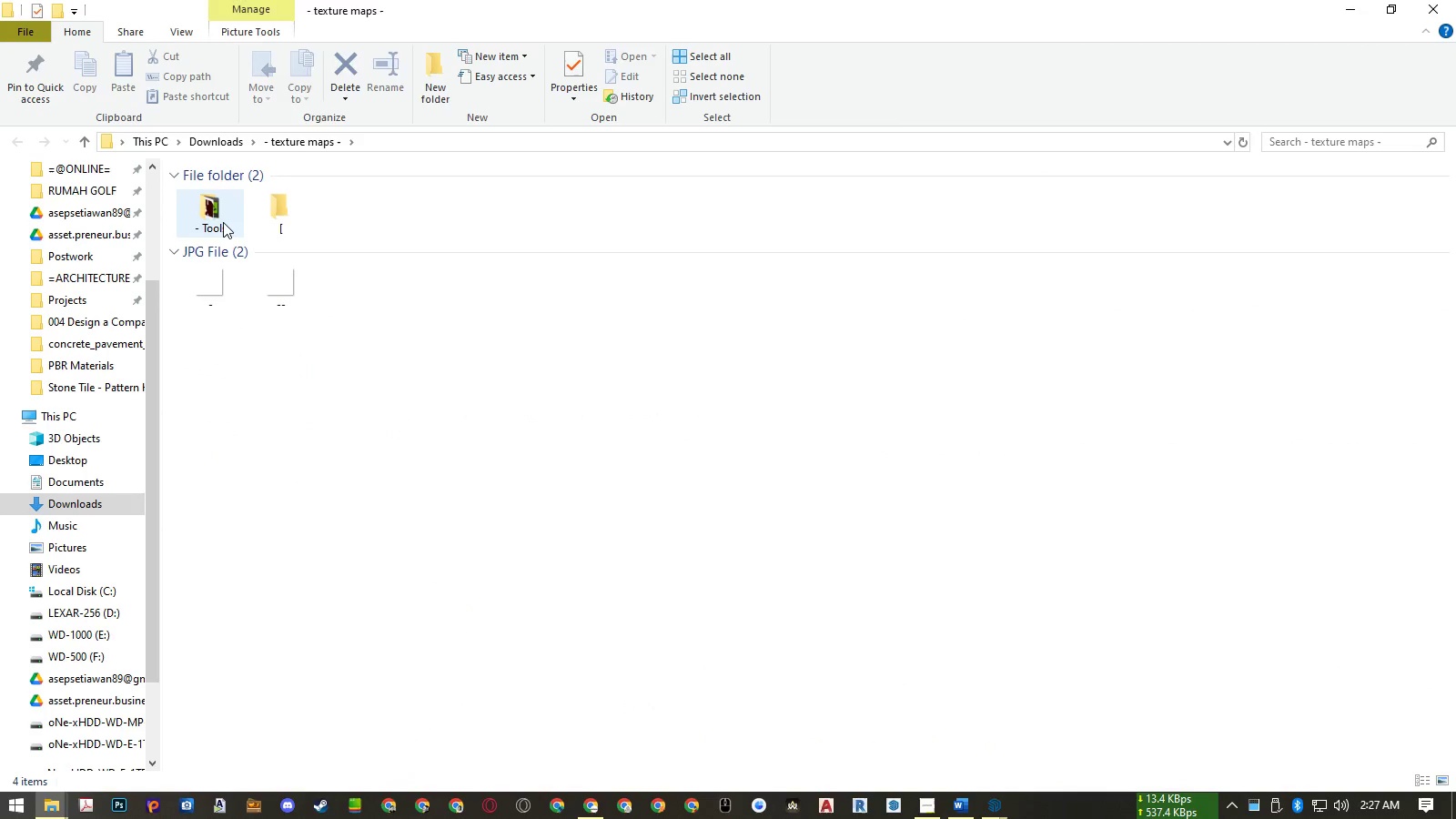 
double_click([223, 222])
 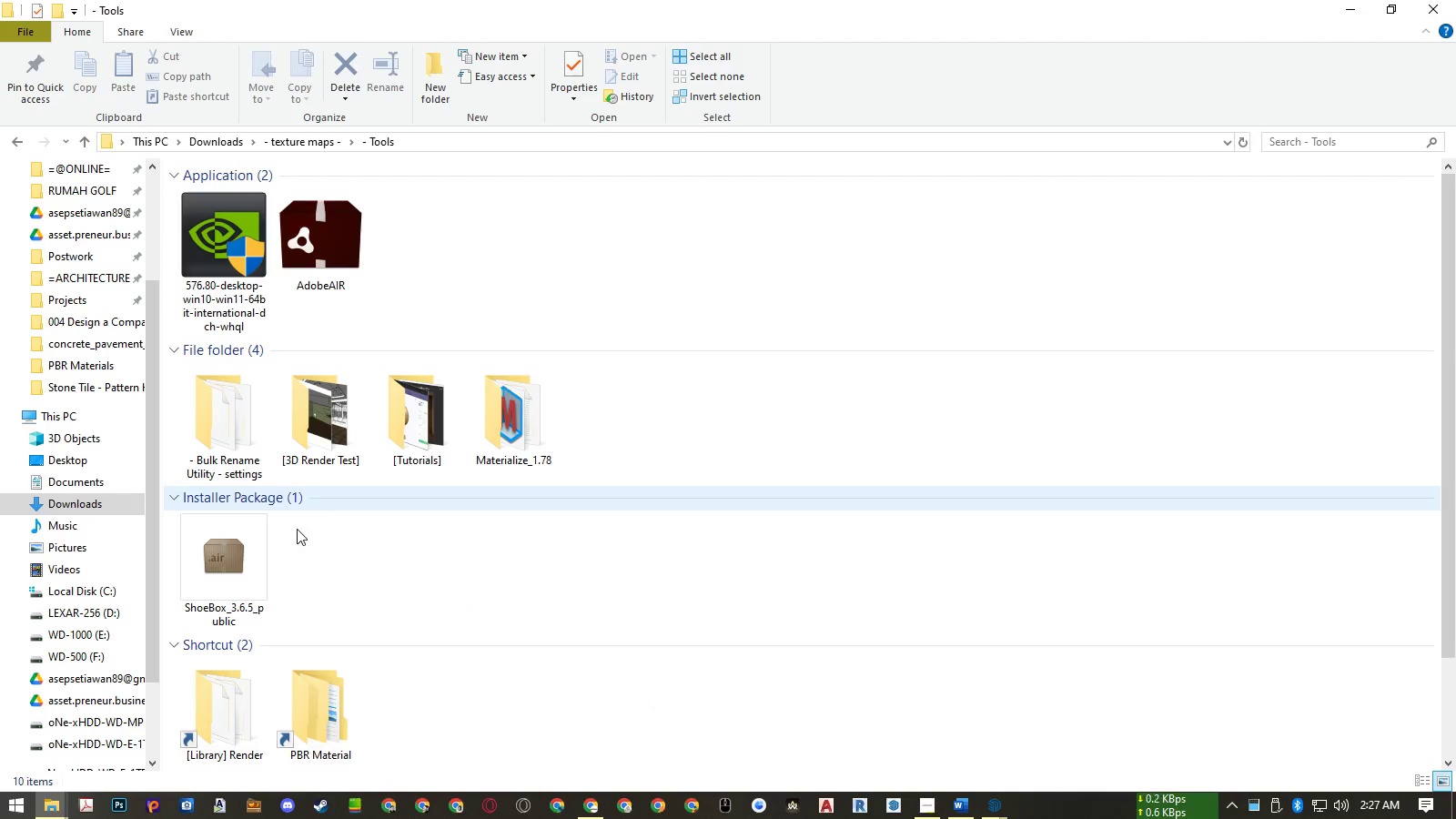 
scroll: coordinate [266, 610], scroll_direction: down, amount: 3.0
 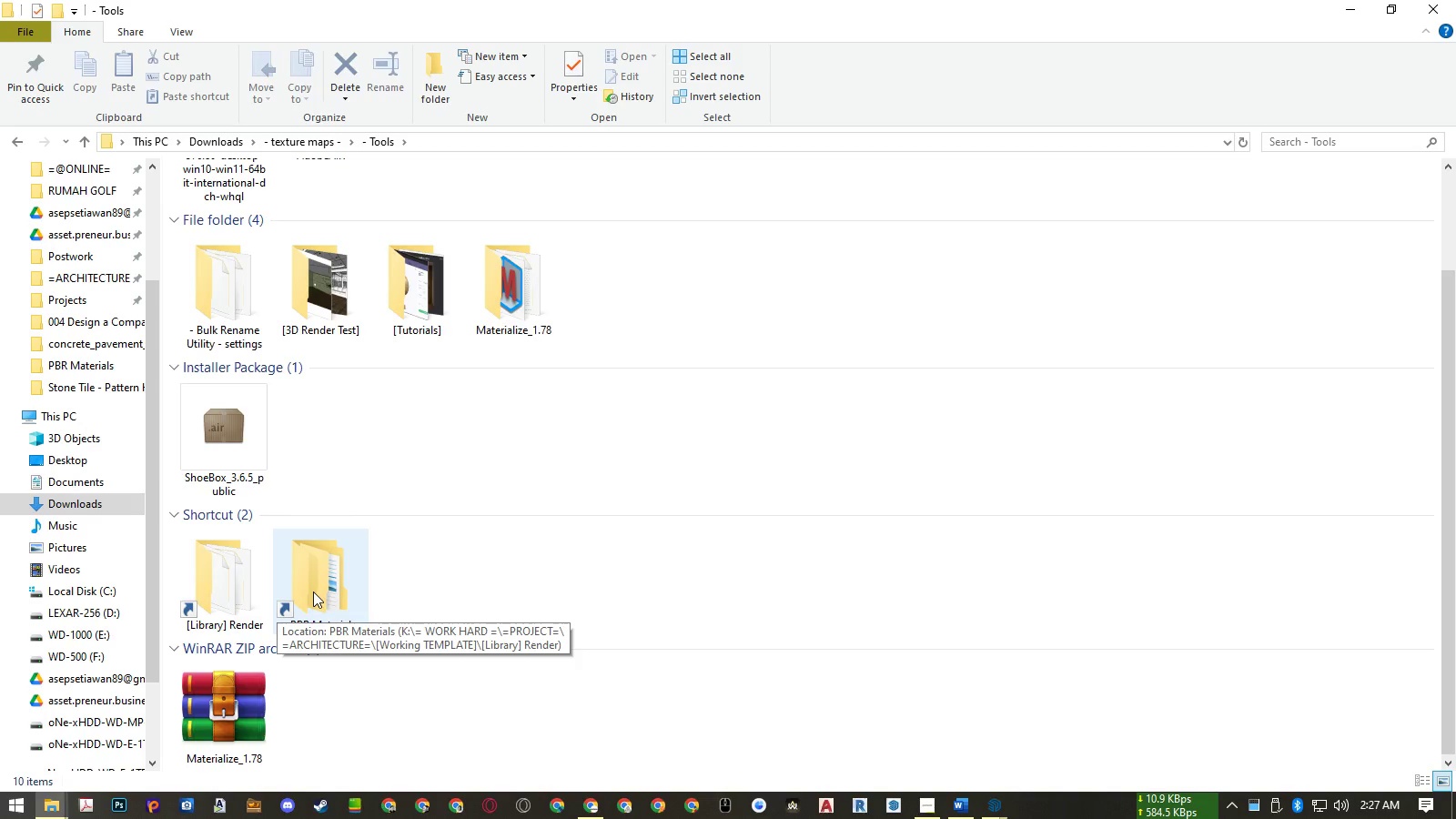 
double_click([313, 592])
 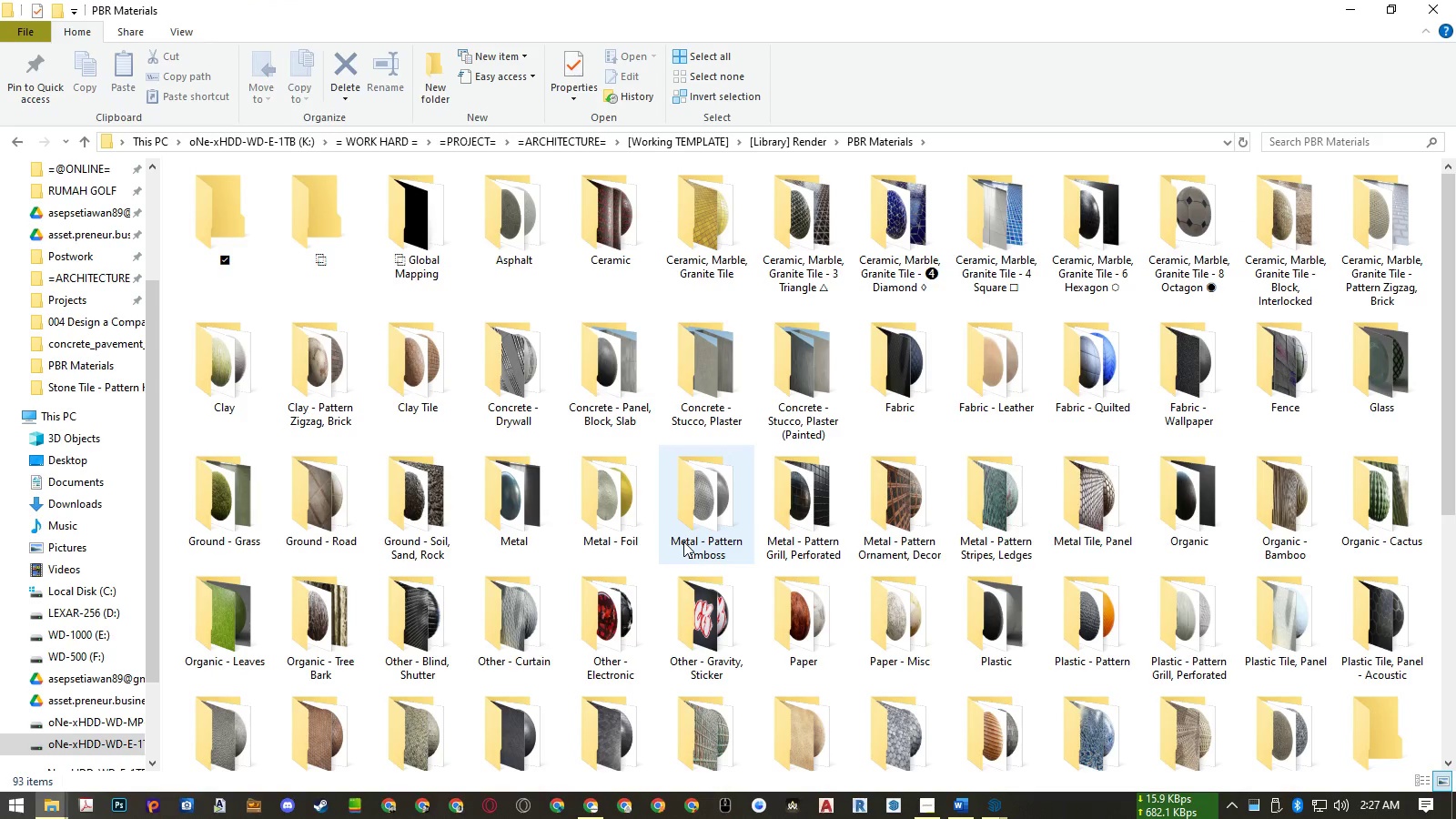 
scroll: coordinate [683, 540], scroll_direction: down, amount: 5.0
 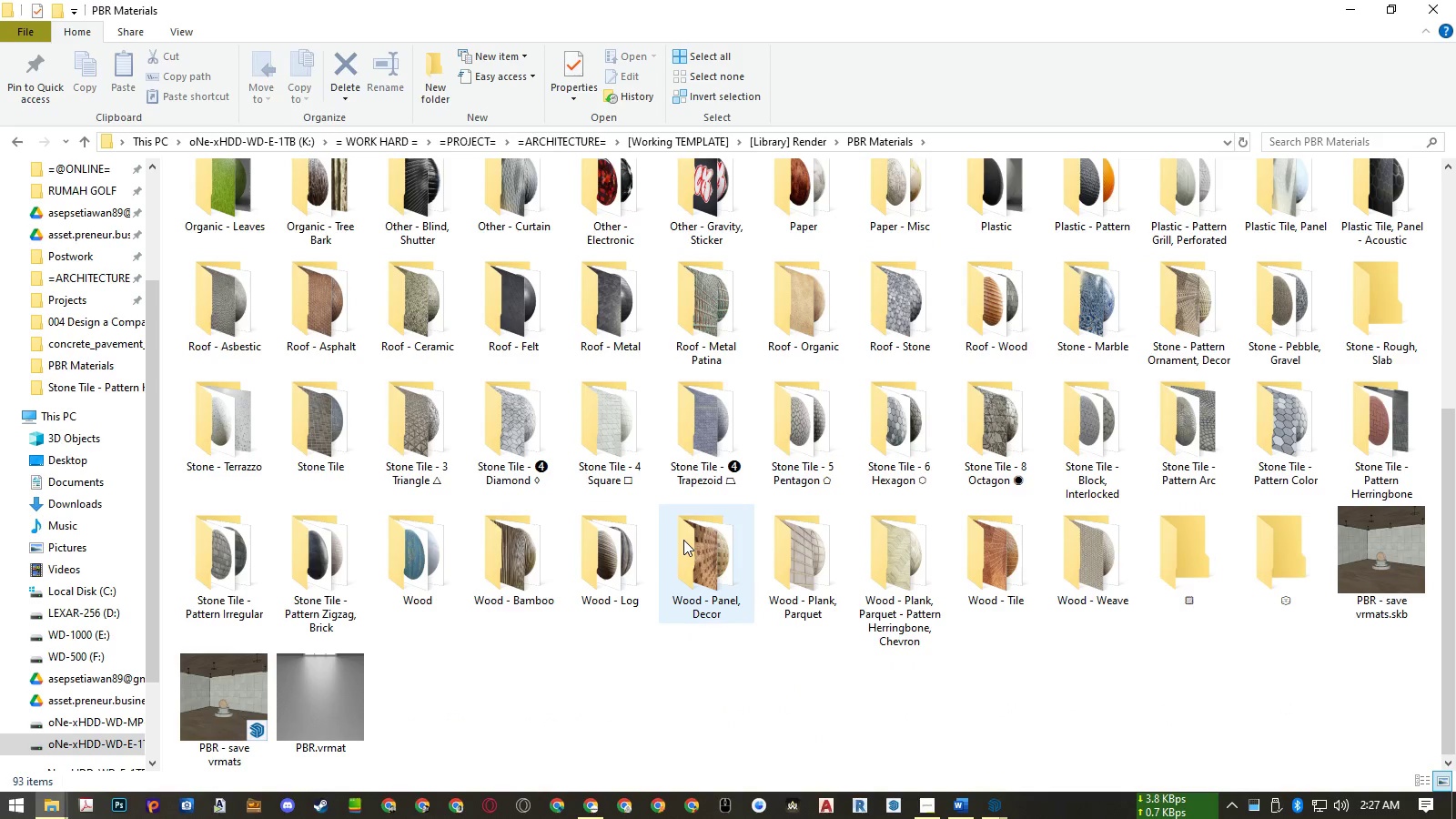 
scroll: coordinate [683, 540], scroll_direction: up, amount: 1.0
 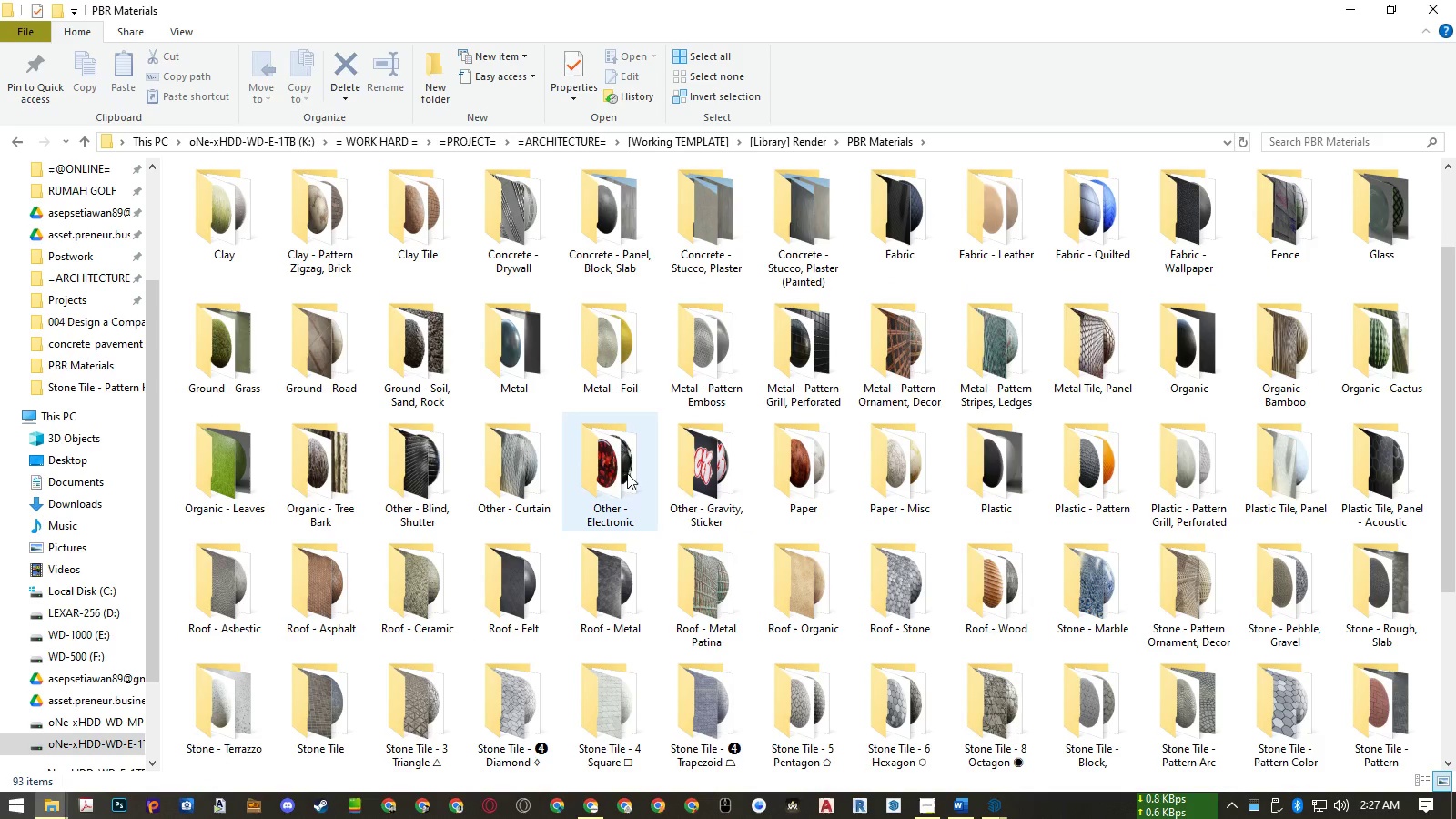 
double_click([626, 473])
 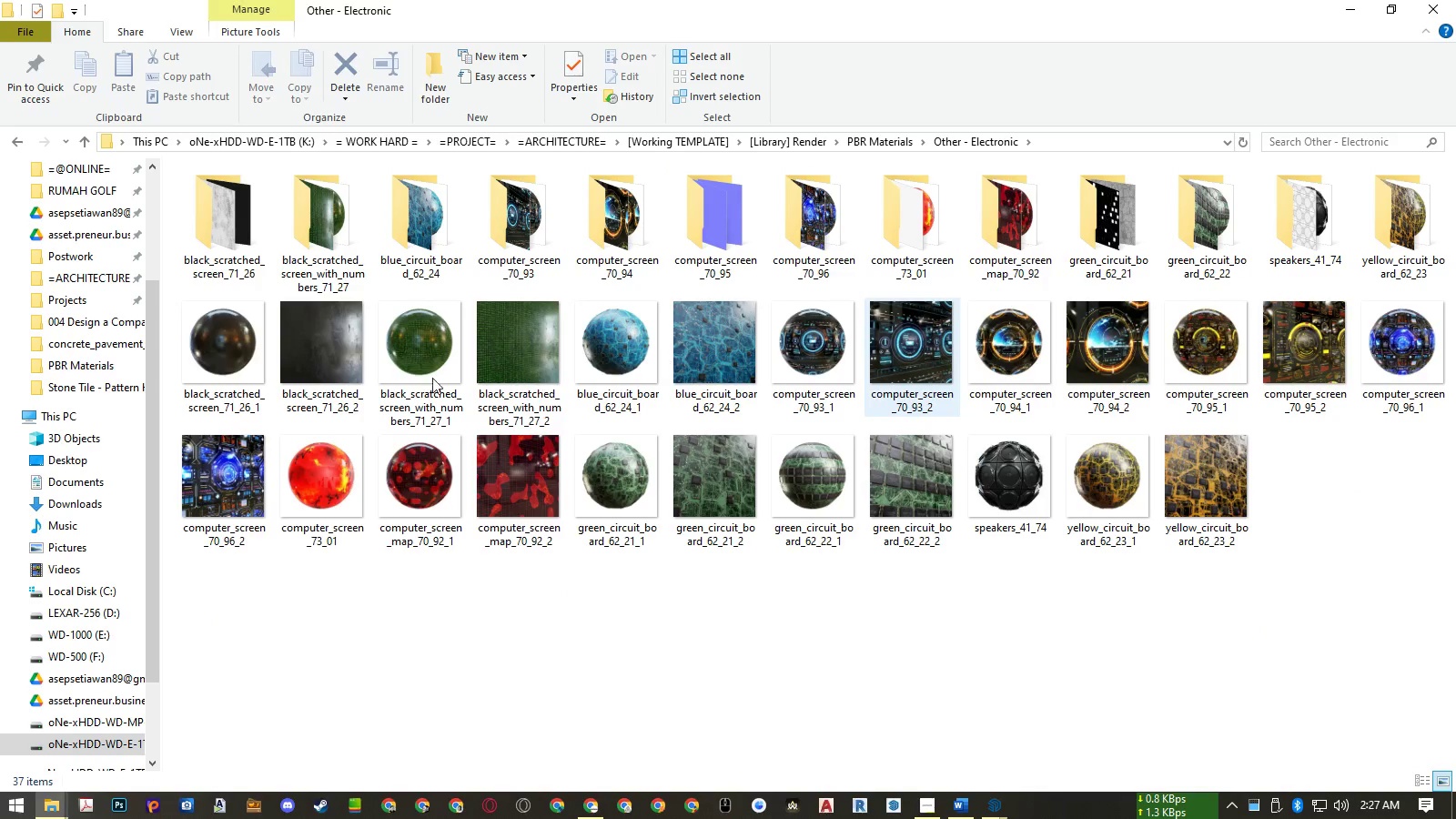 
mouse_move([736, 449])
 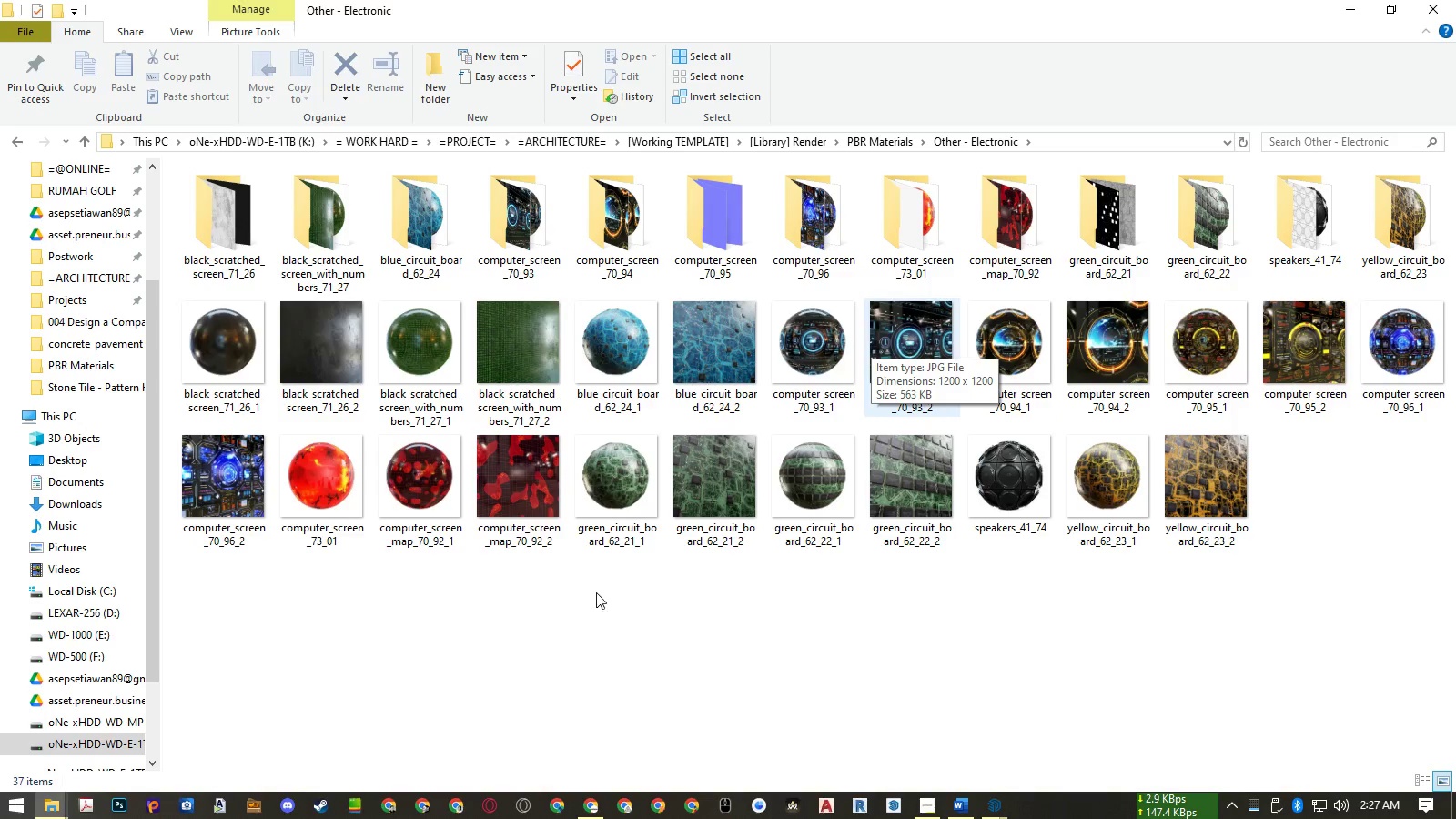 
right_click([581, 632])
 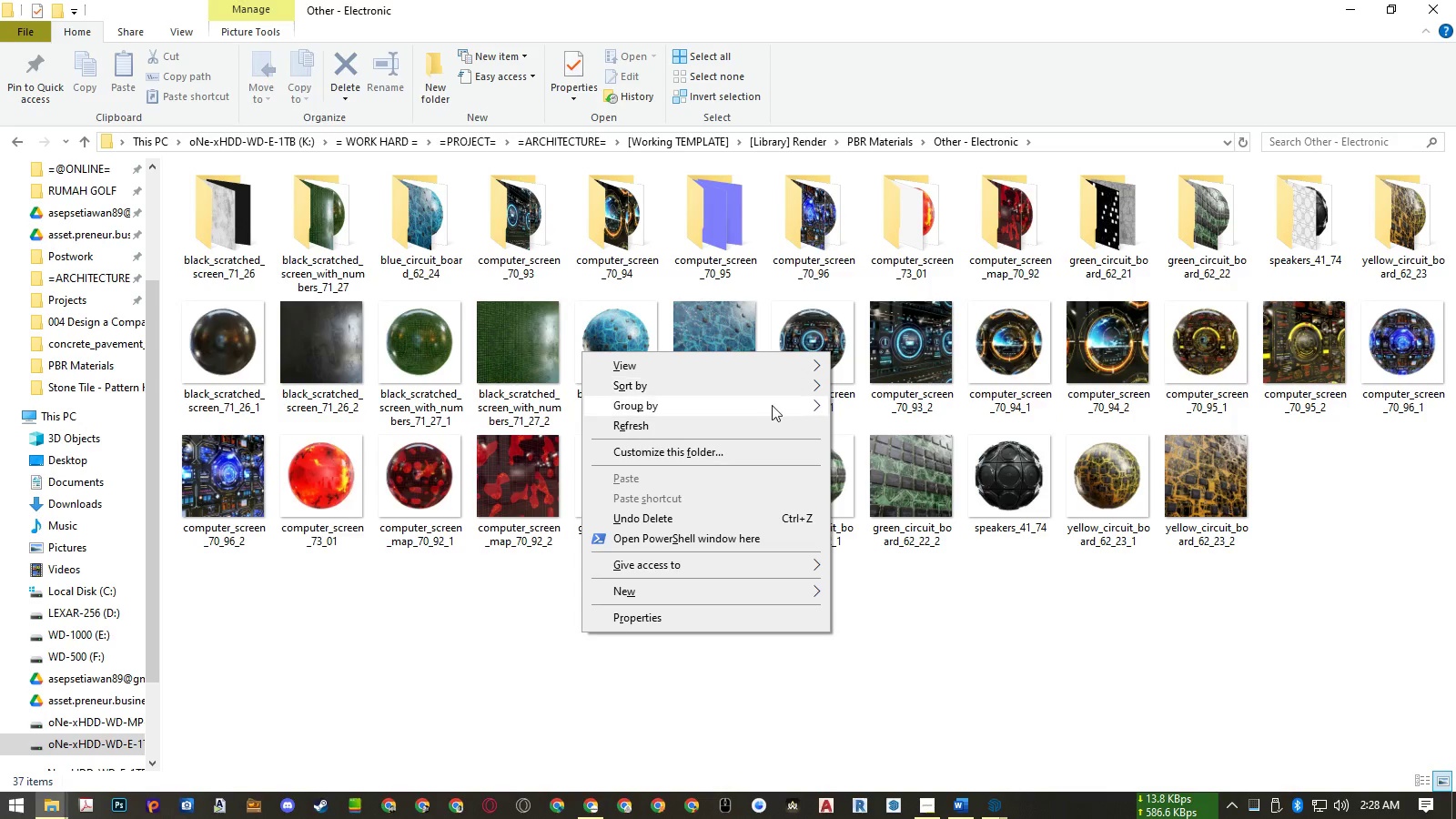 
left_click([772, 408])
 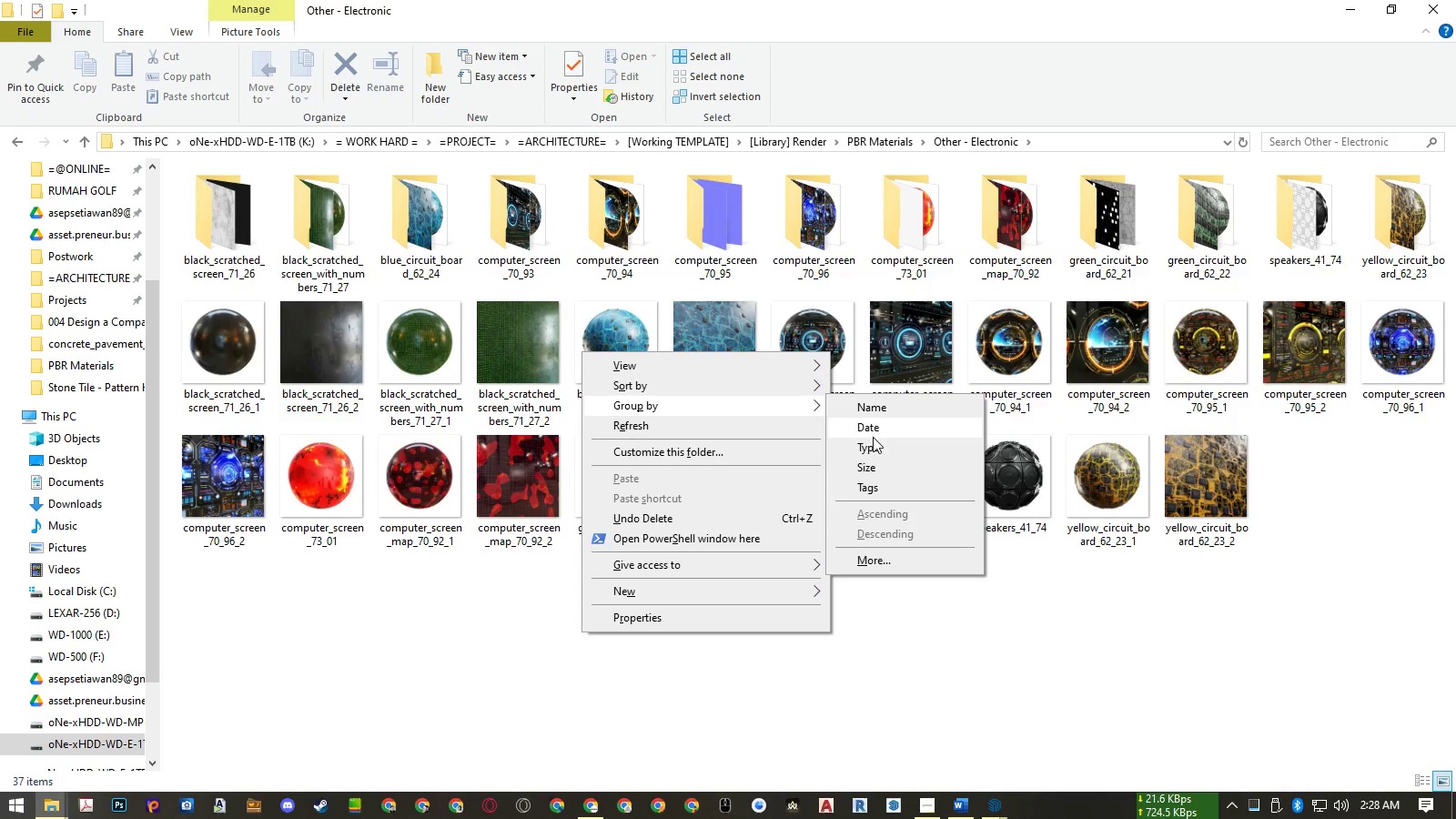 
left_click([873, 443])
 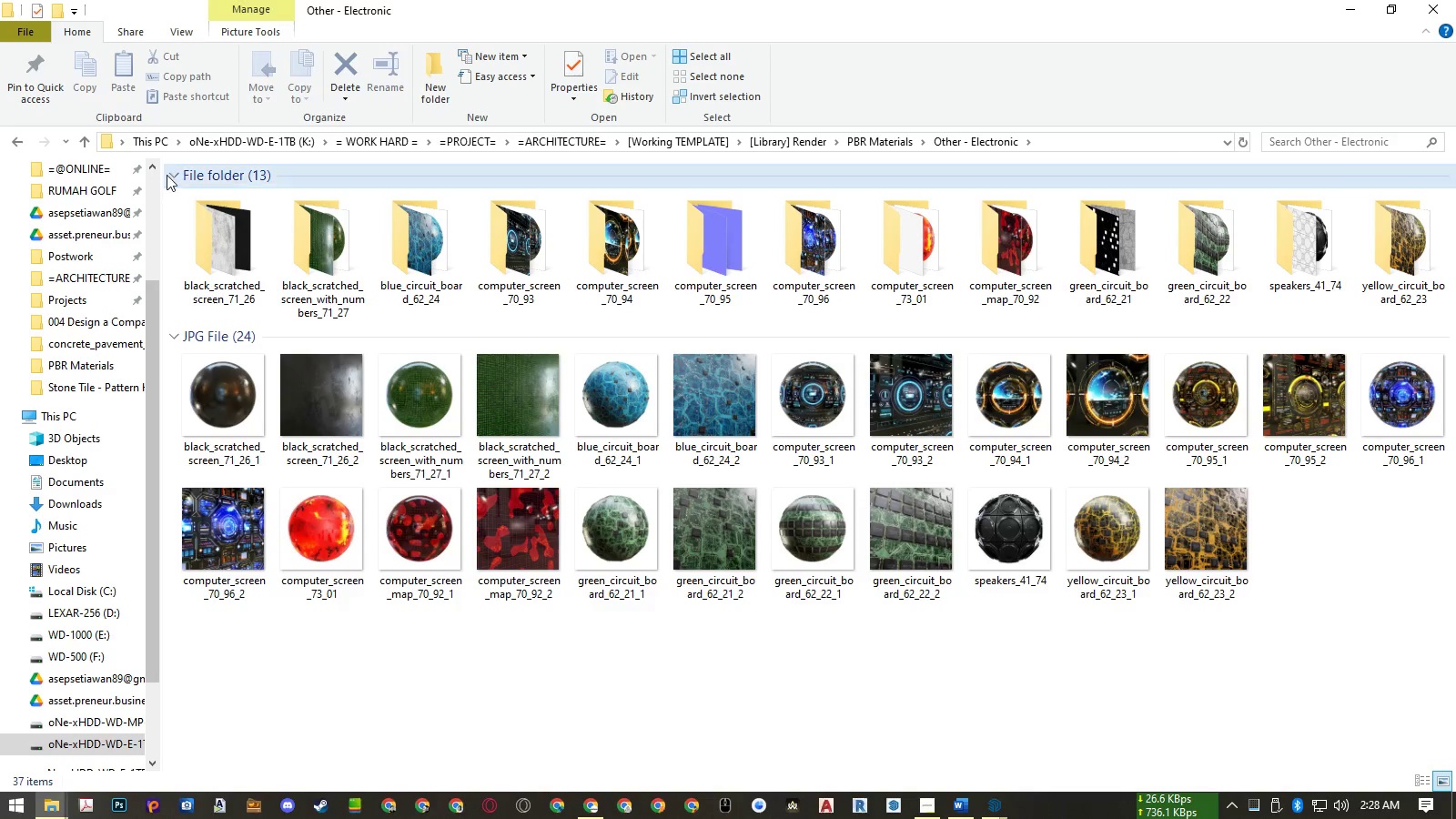 
left_click([169, 175])
 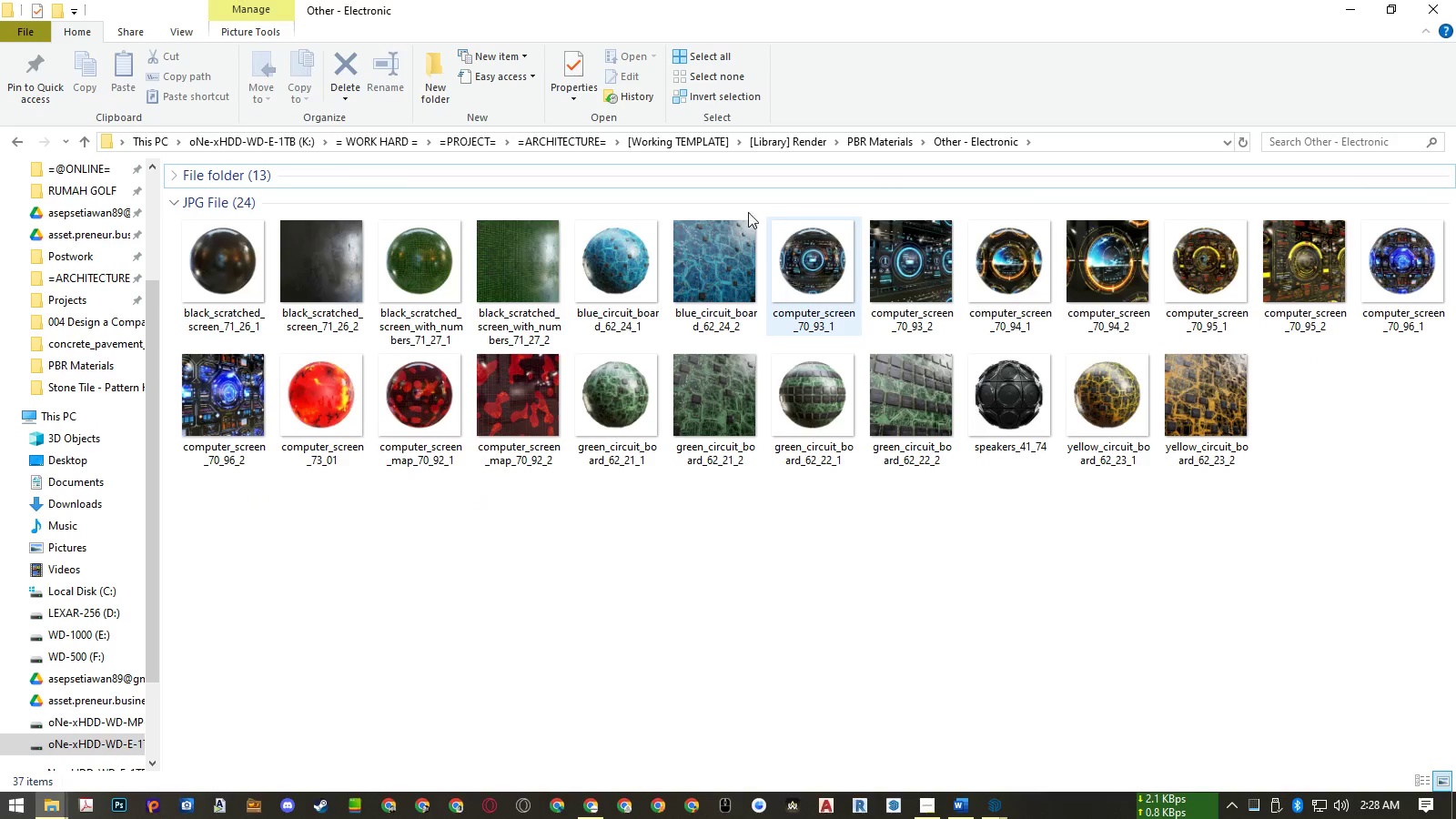 
left_click([873, 147])
 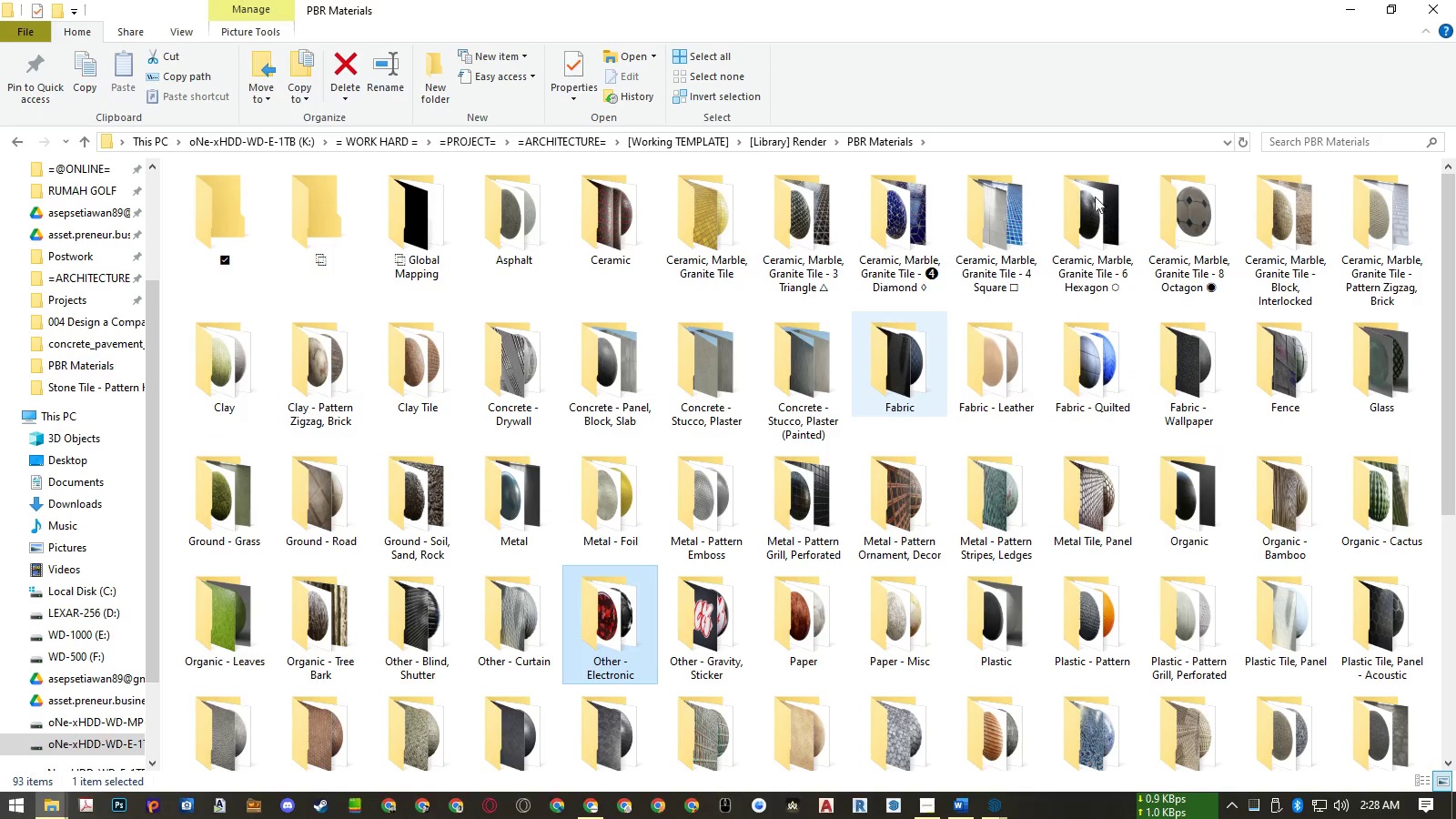 
left_click([1290, 141])
 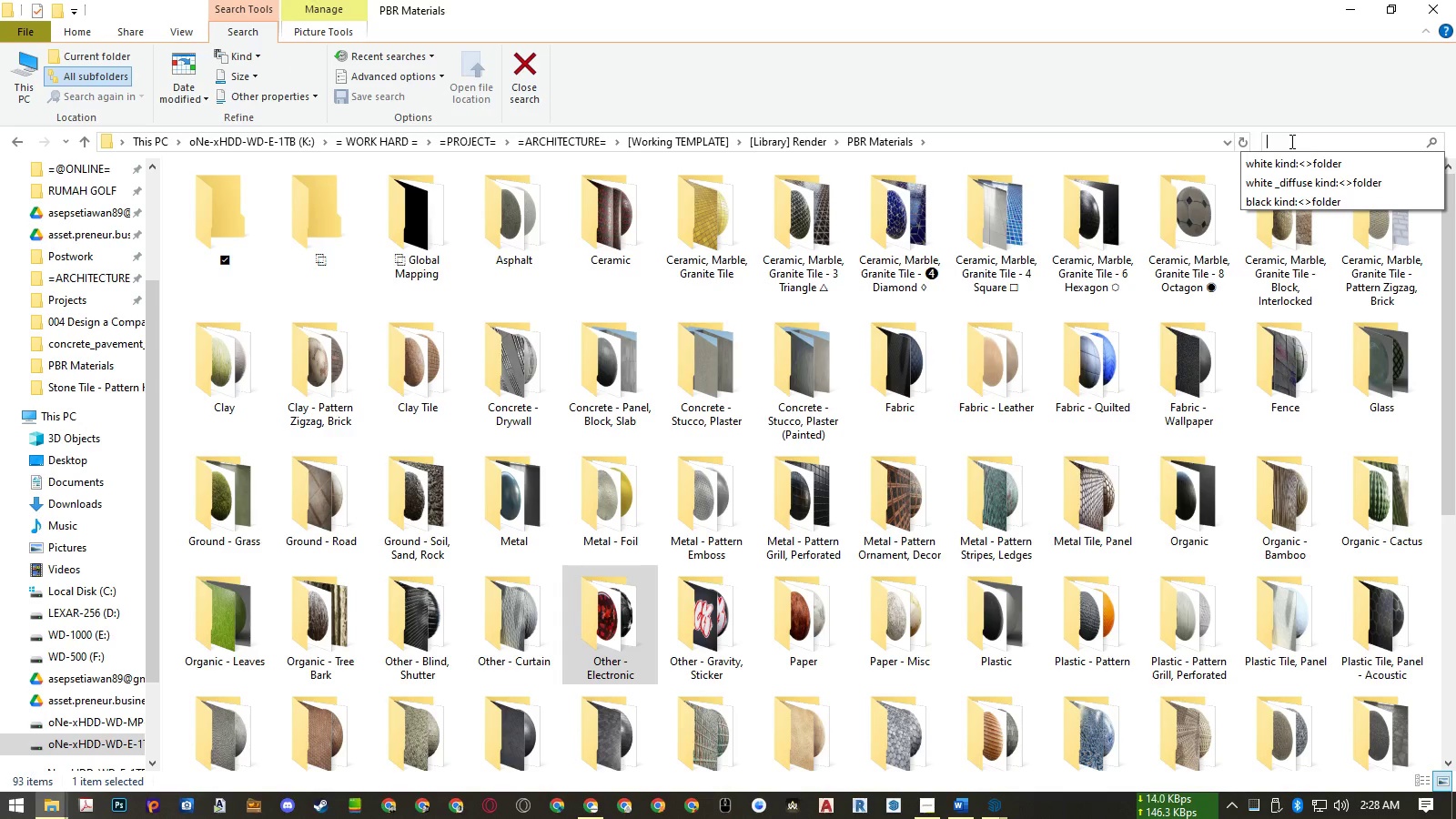 
type(solar)
 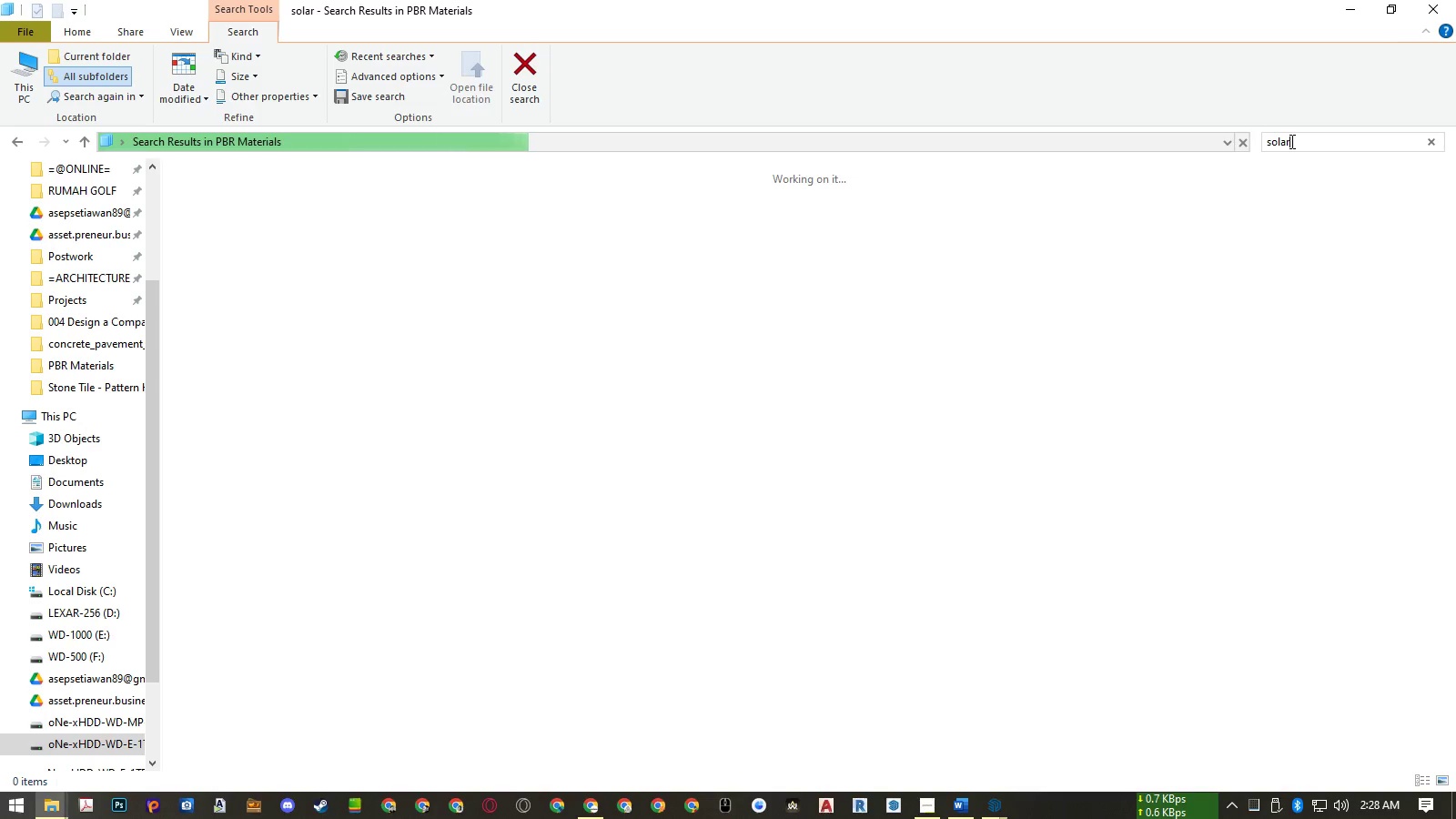 
wait(20.08)
 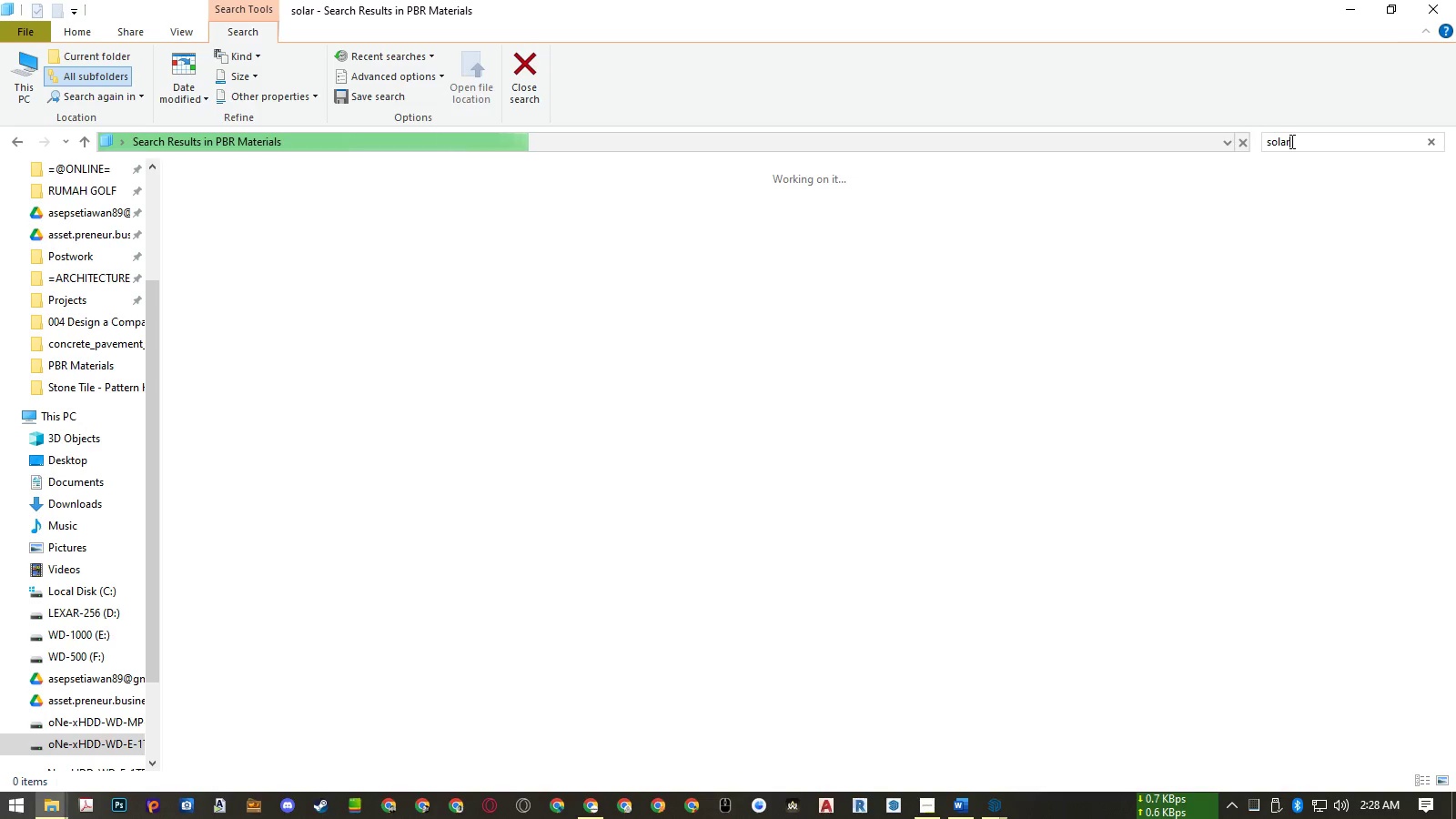 
left_click([599, 803])
 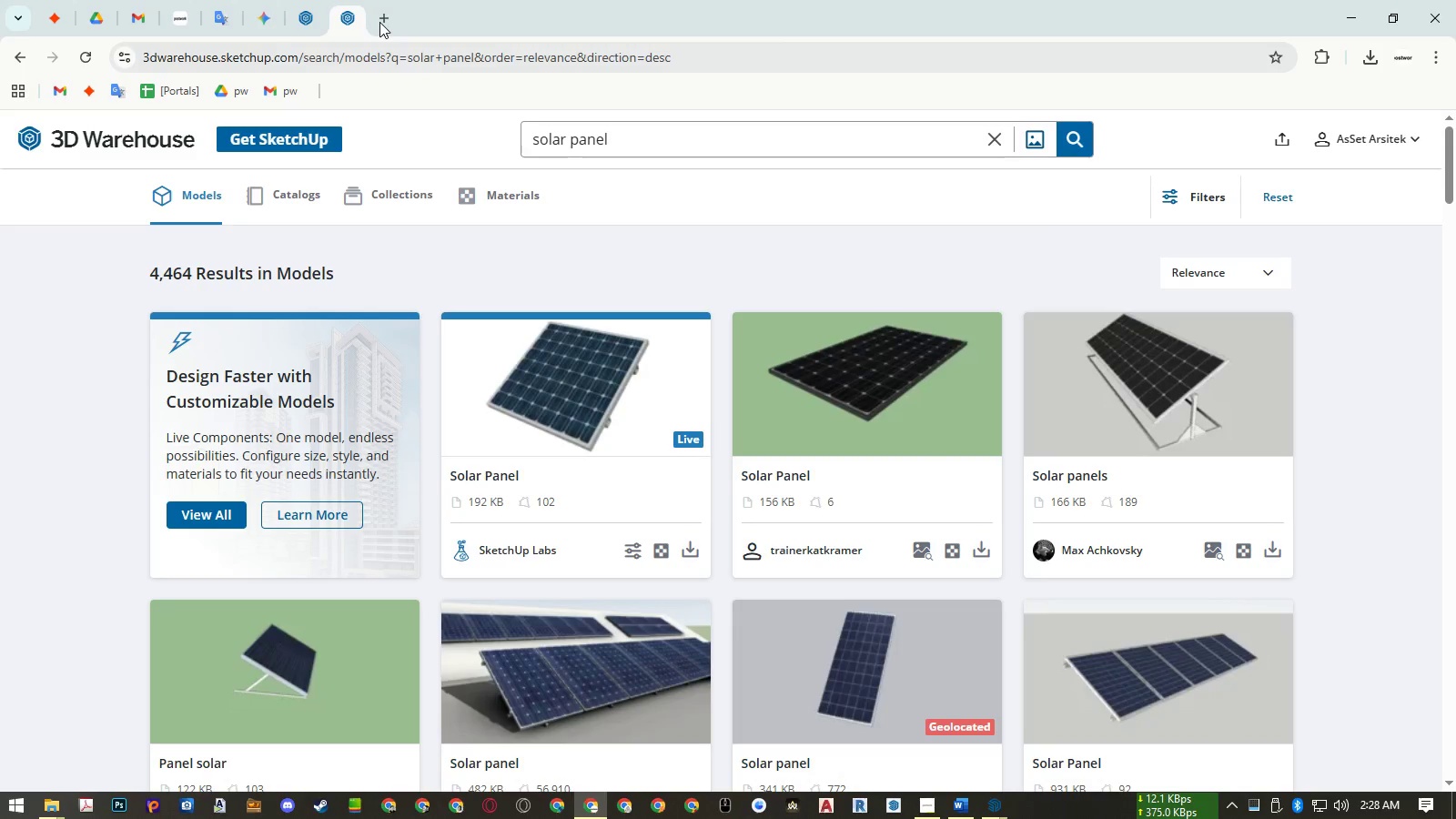 
left_click([379, 22])
 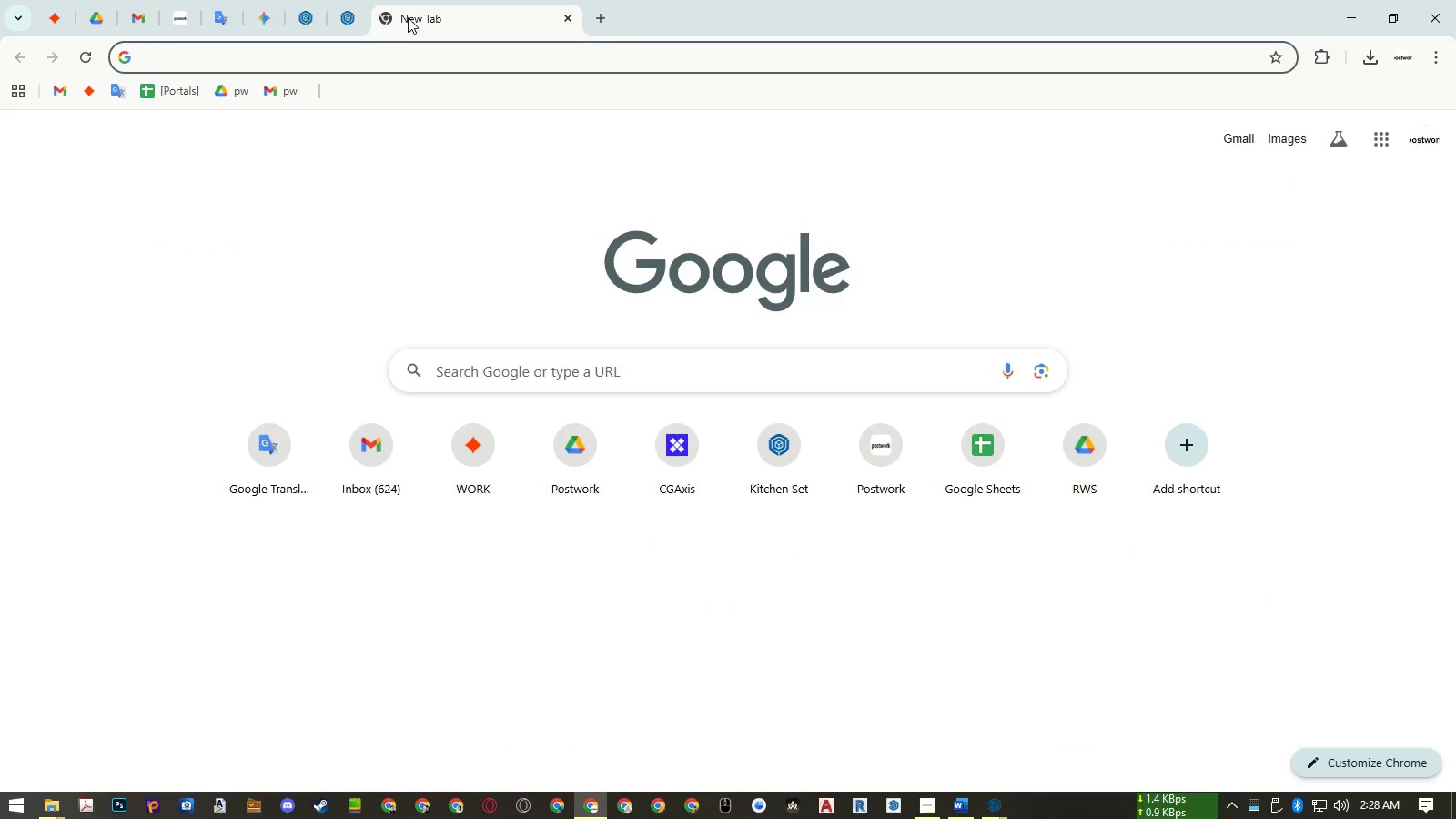 
middle_click([408, 17])
 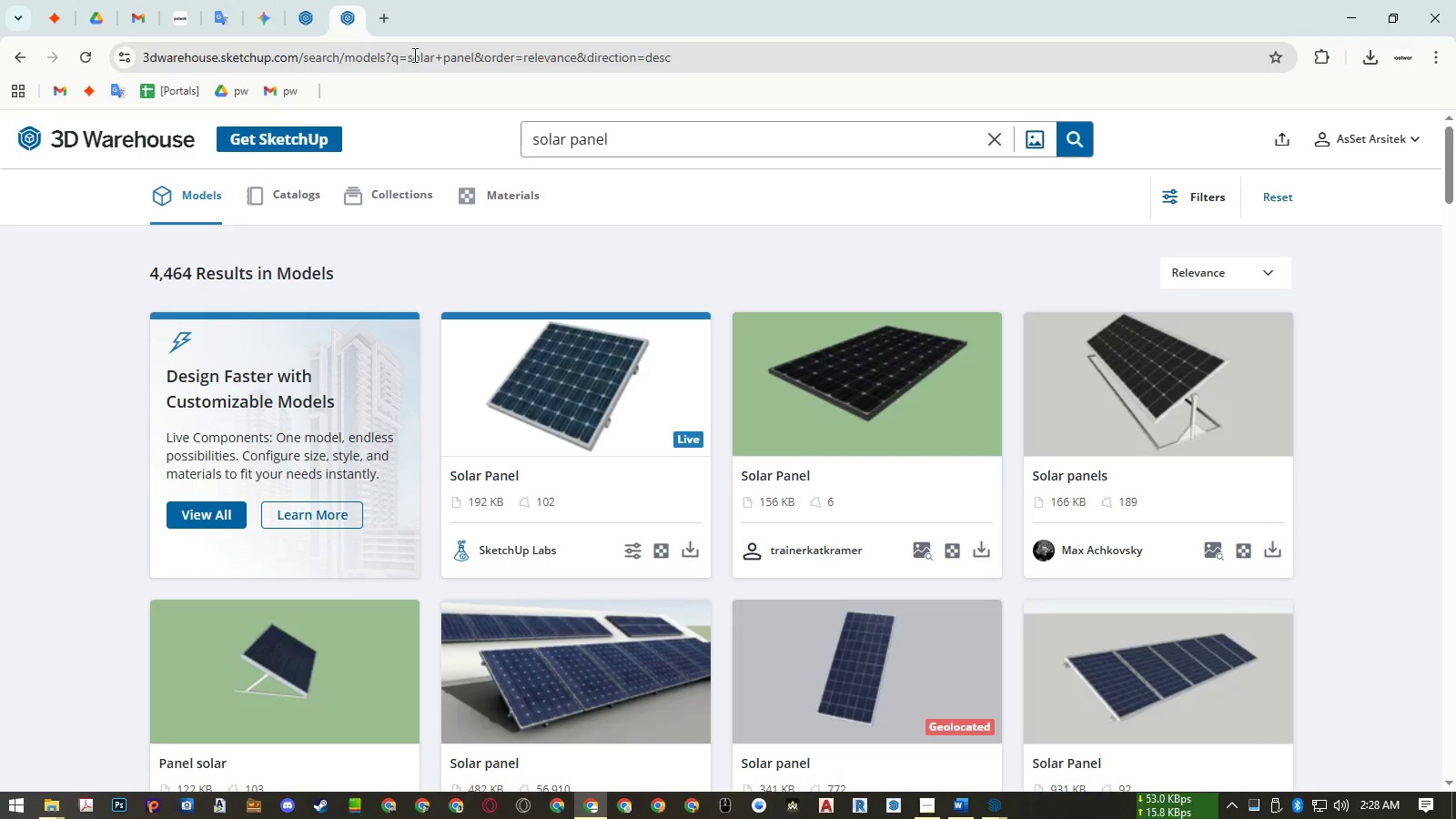 
left_click([413, 55])
 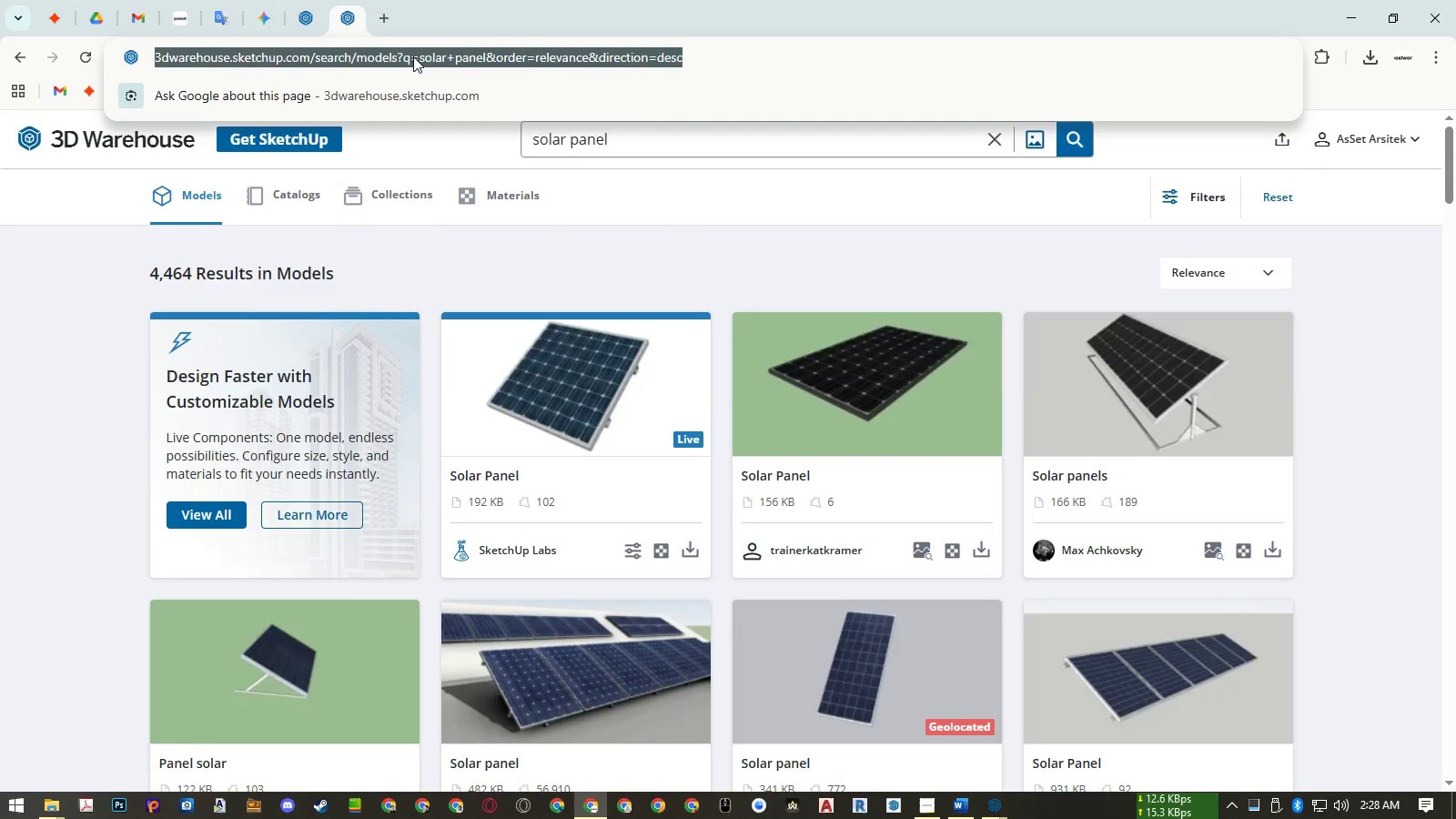 
type(cgaxis.com)
 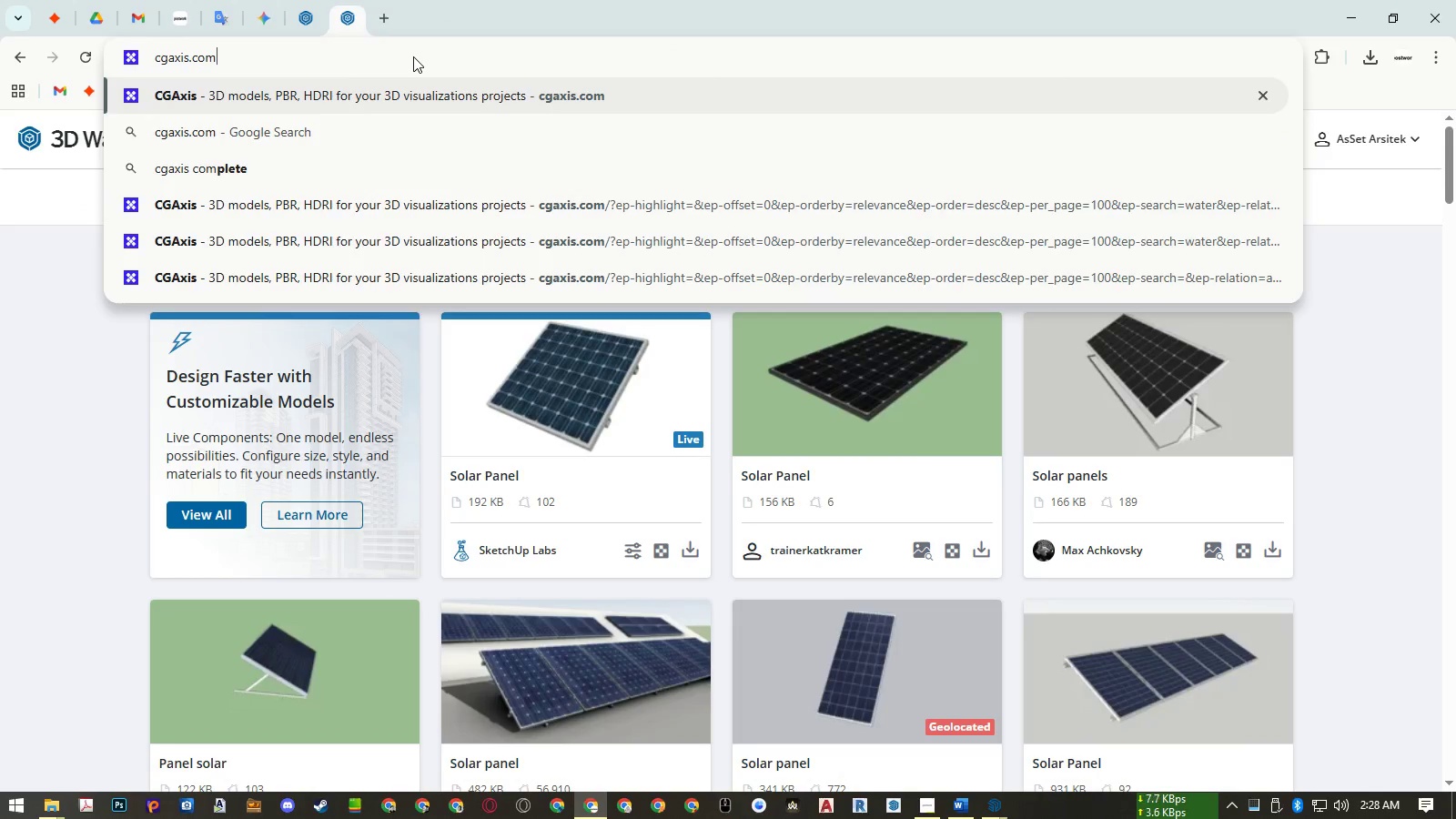 
key(Enter)
 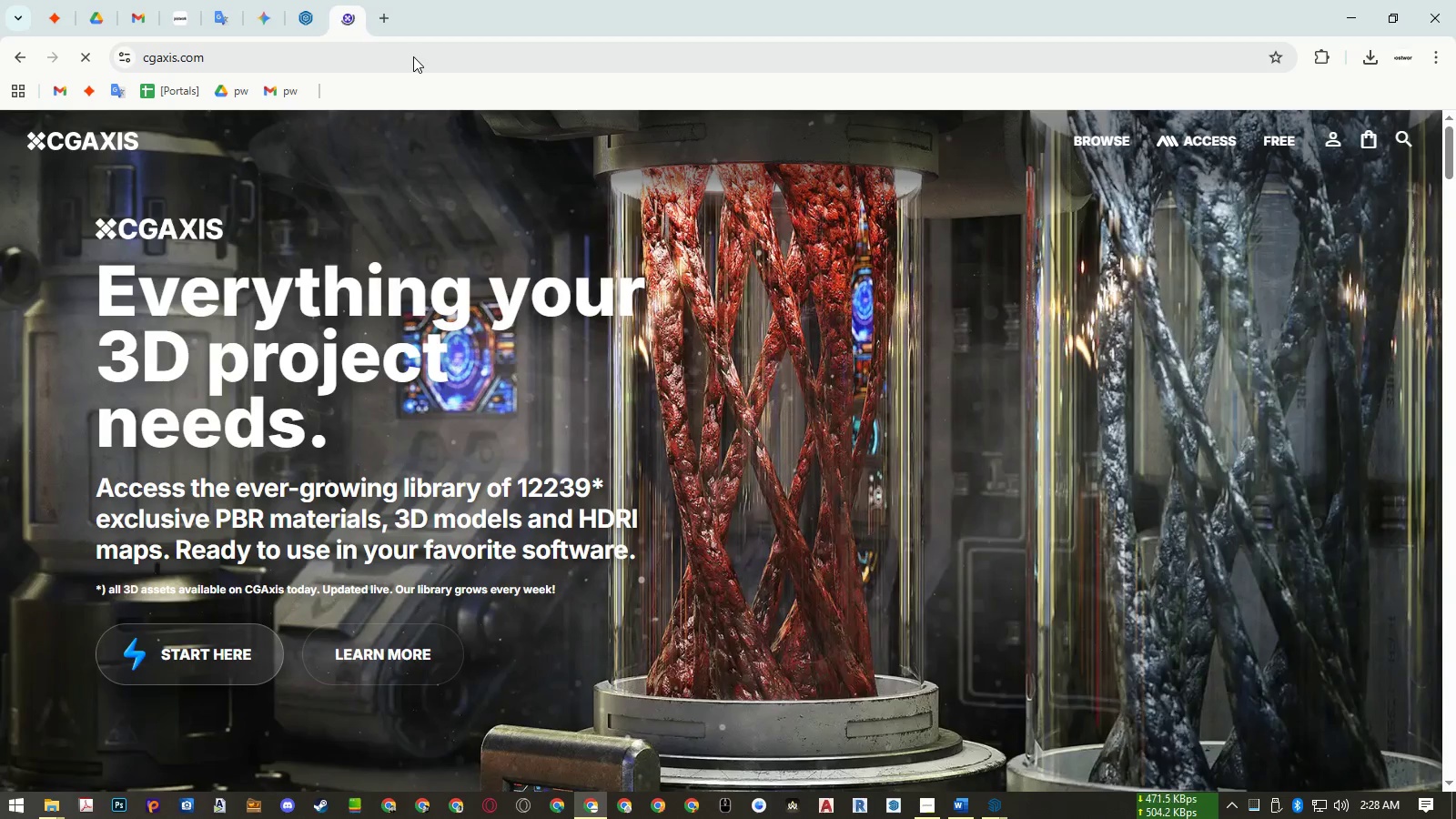 
wait(12.02)
 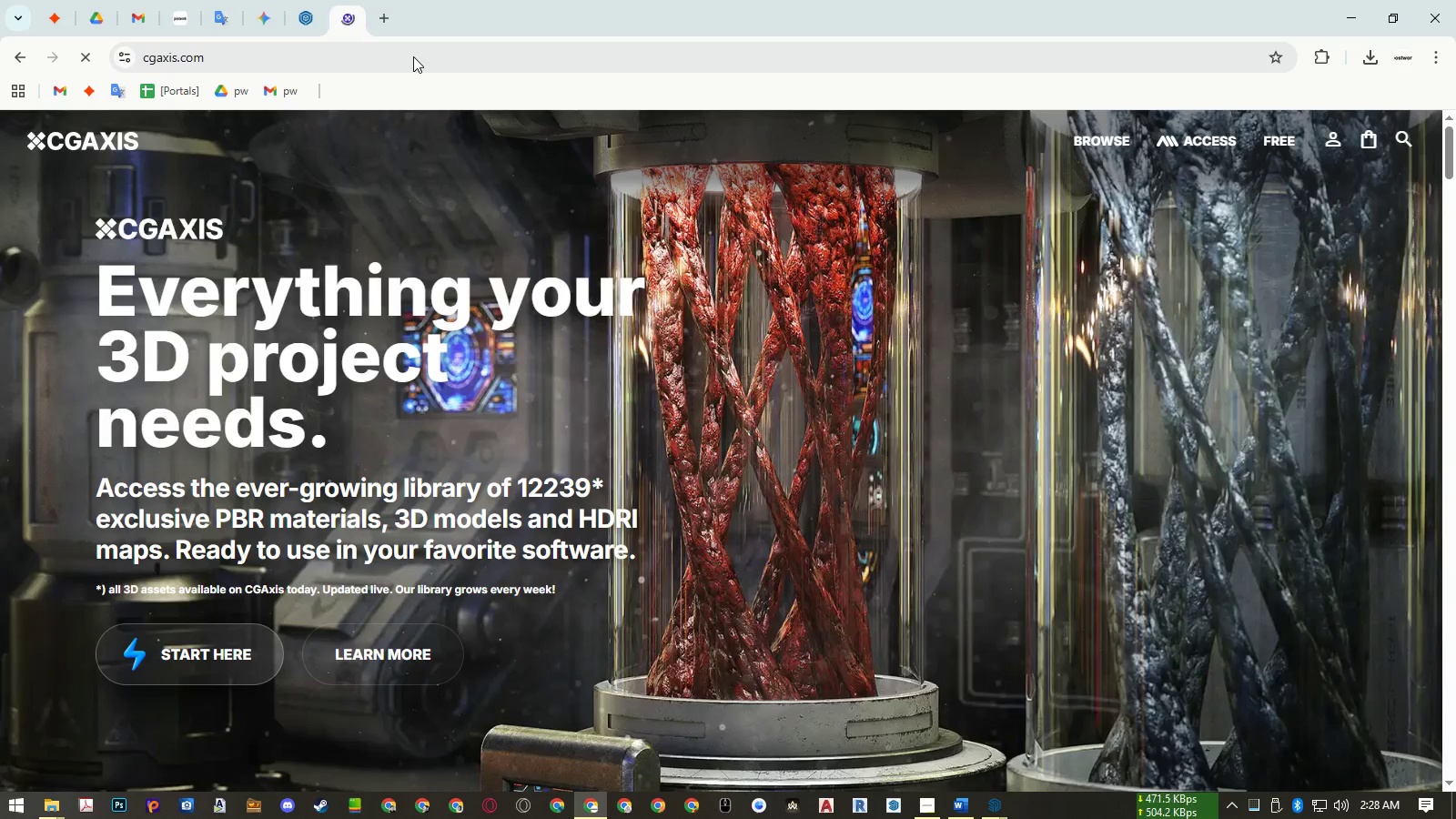 
left_click([1409, 141])
 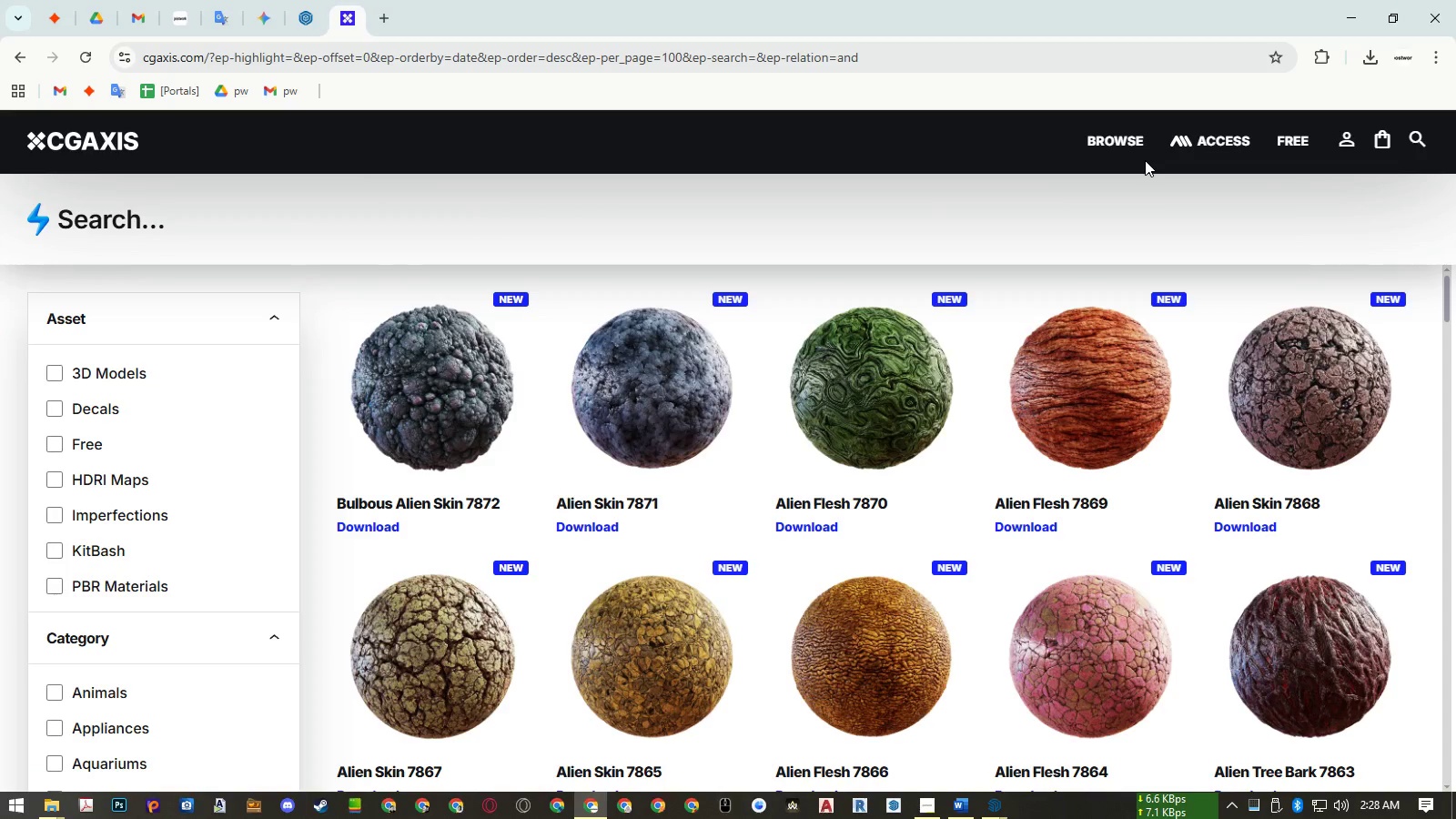 
type(solar)
 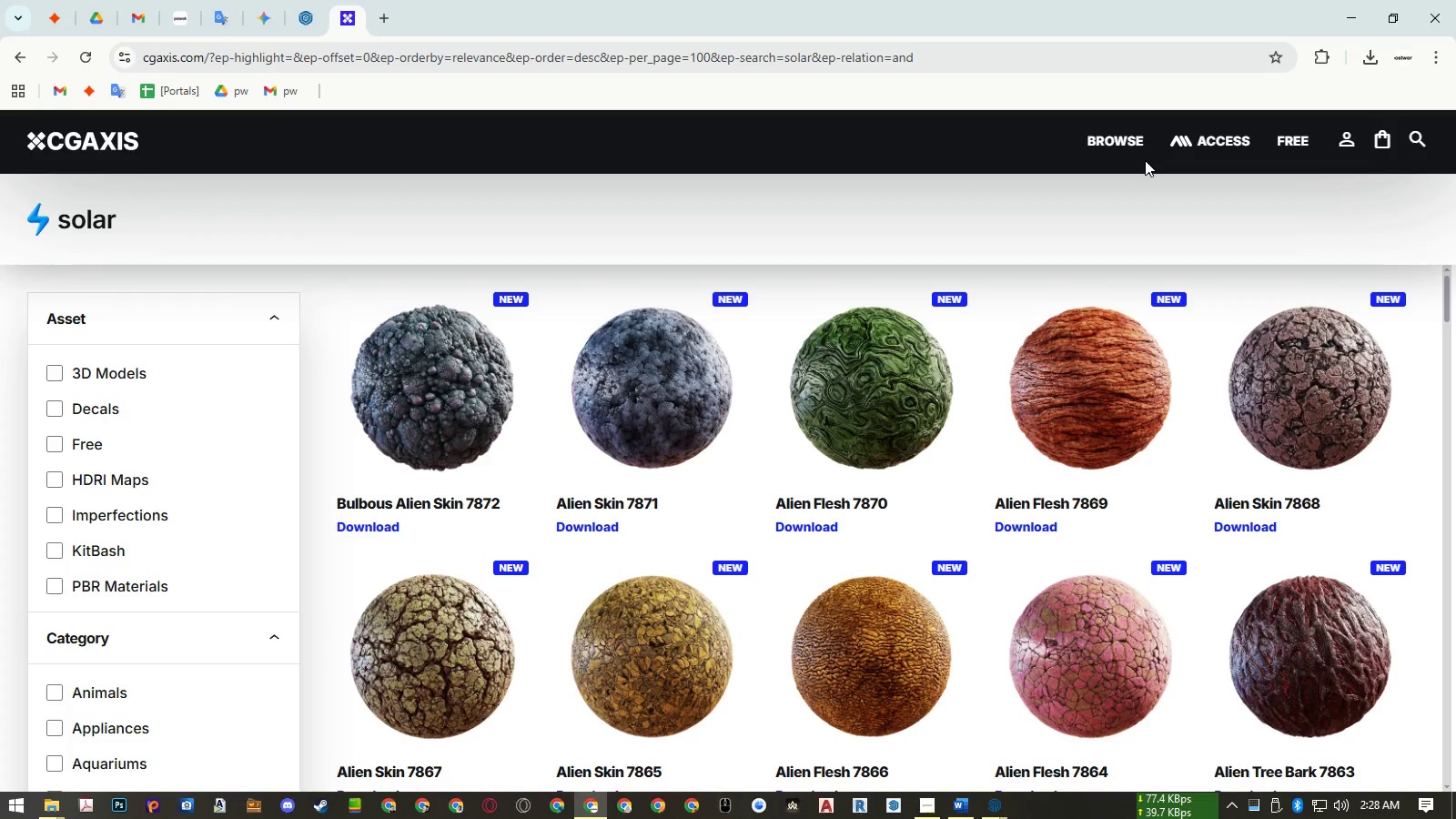 
key(Enter)
 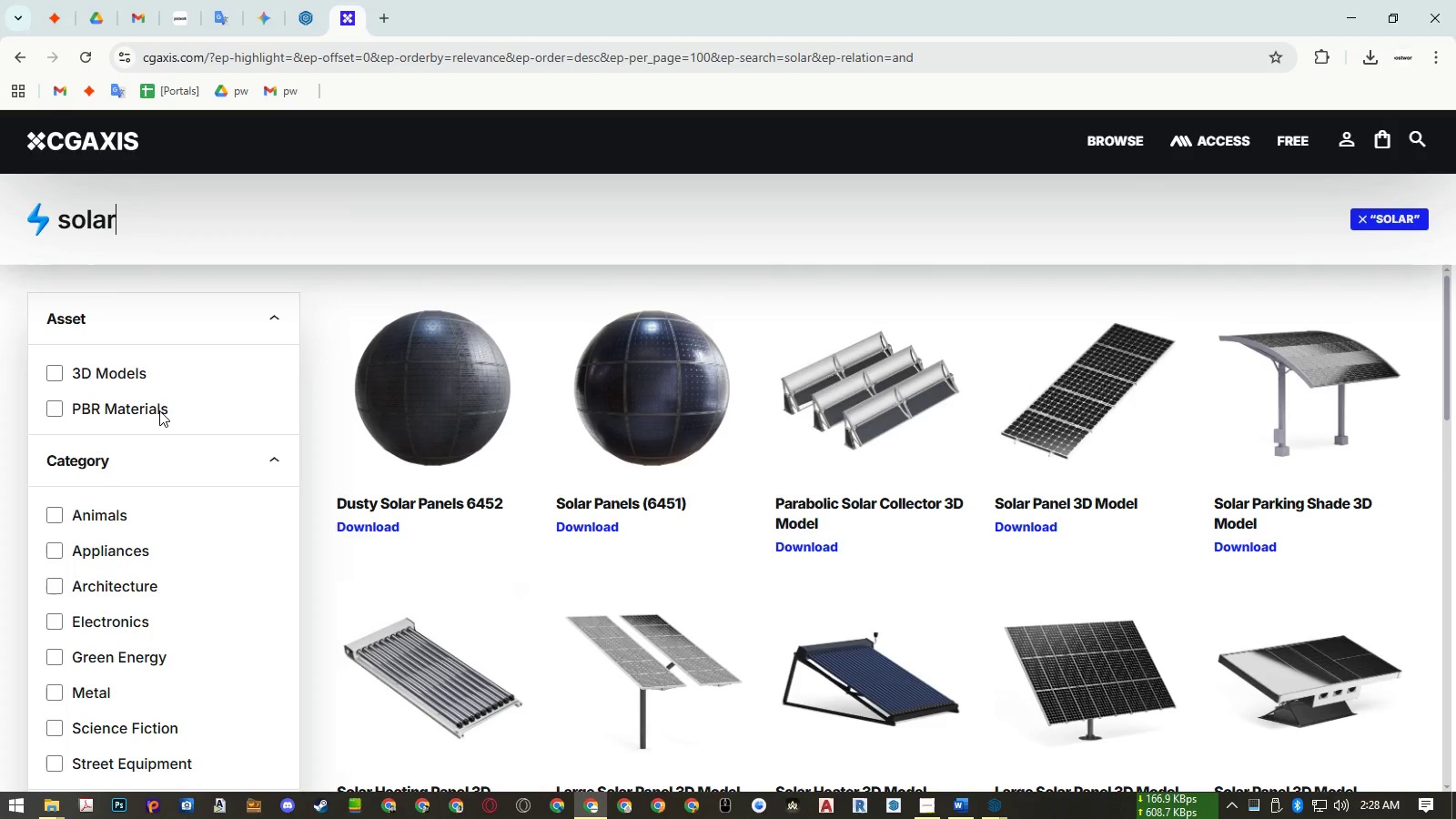 
left_click([153, 411])
 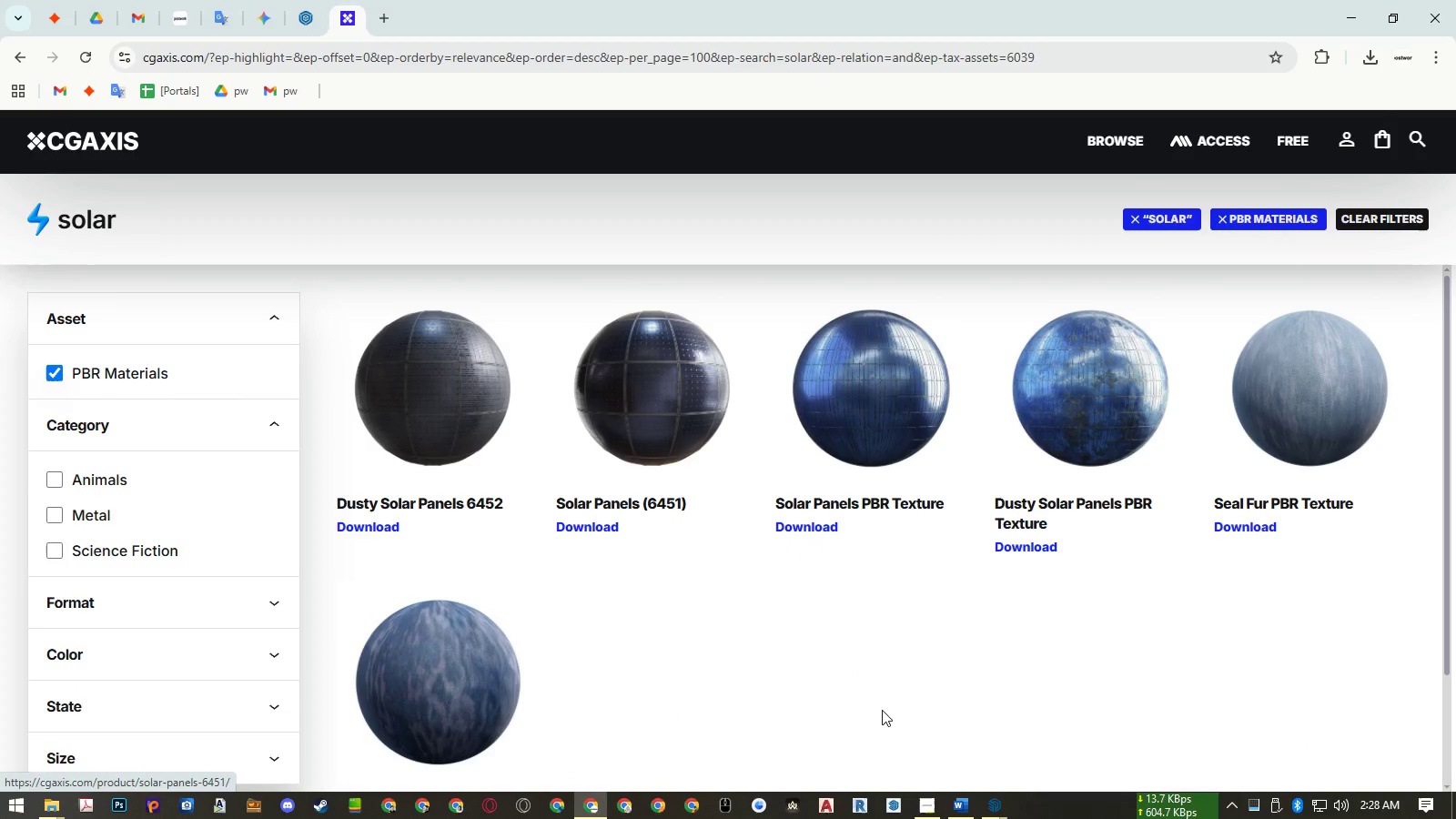 
wait(5.45)
 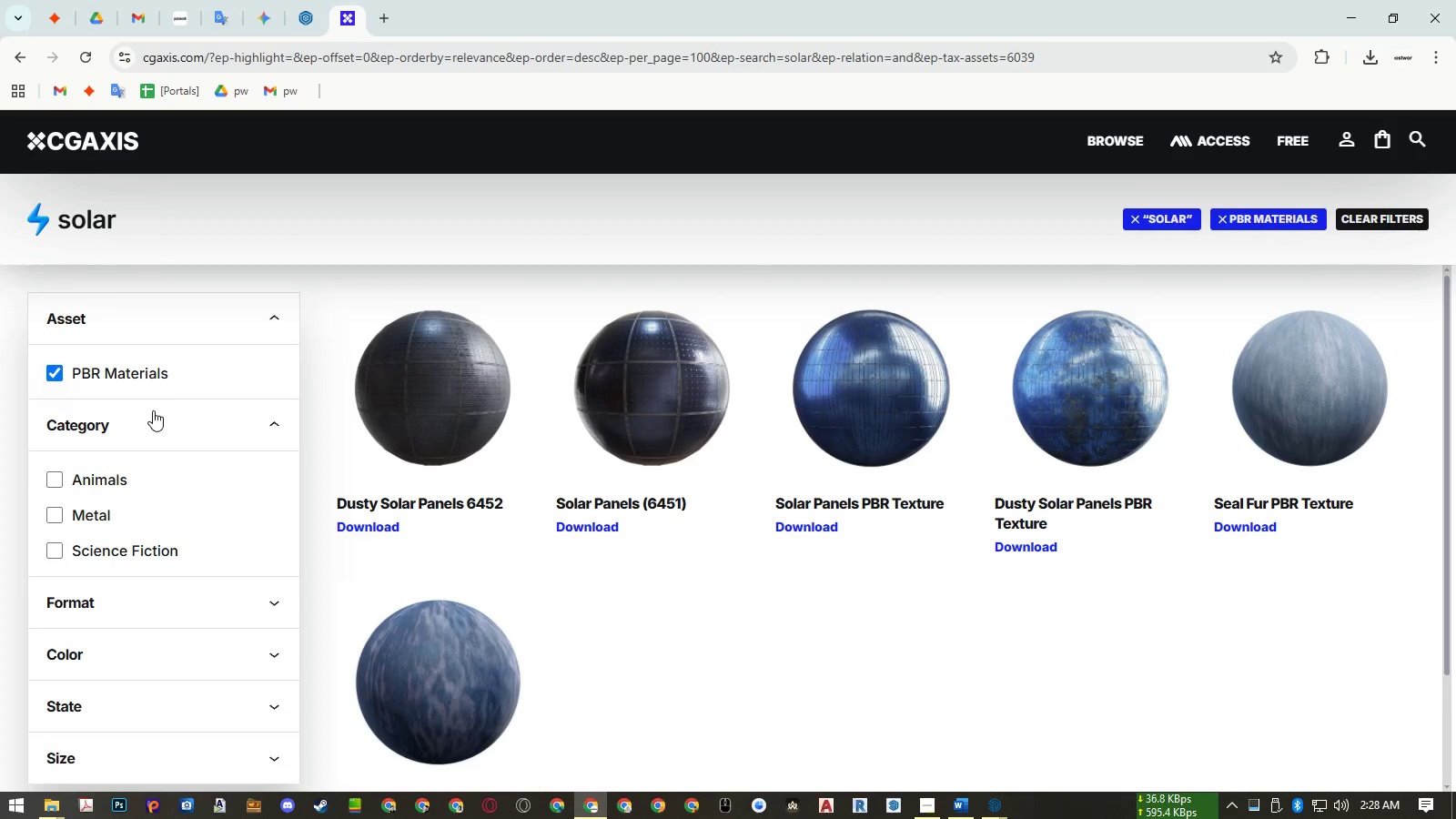 
left_click([49, 805])
 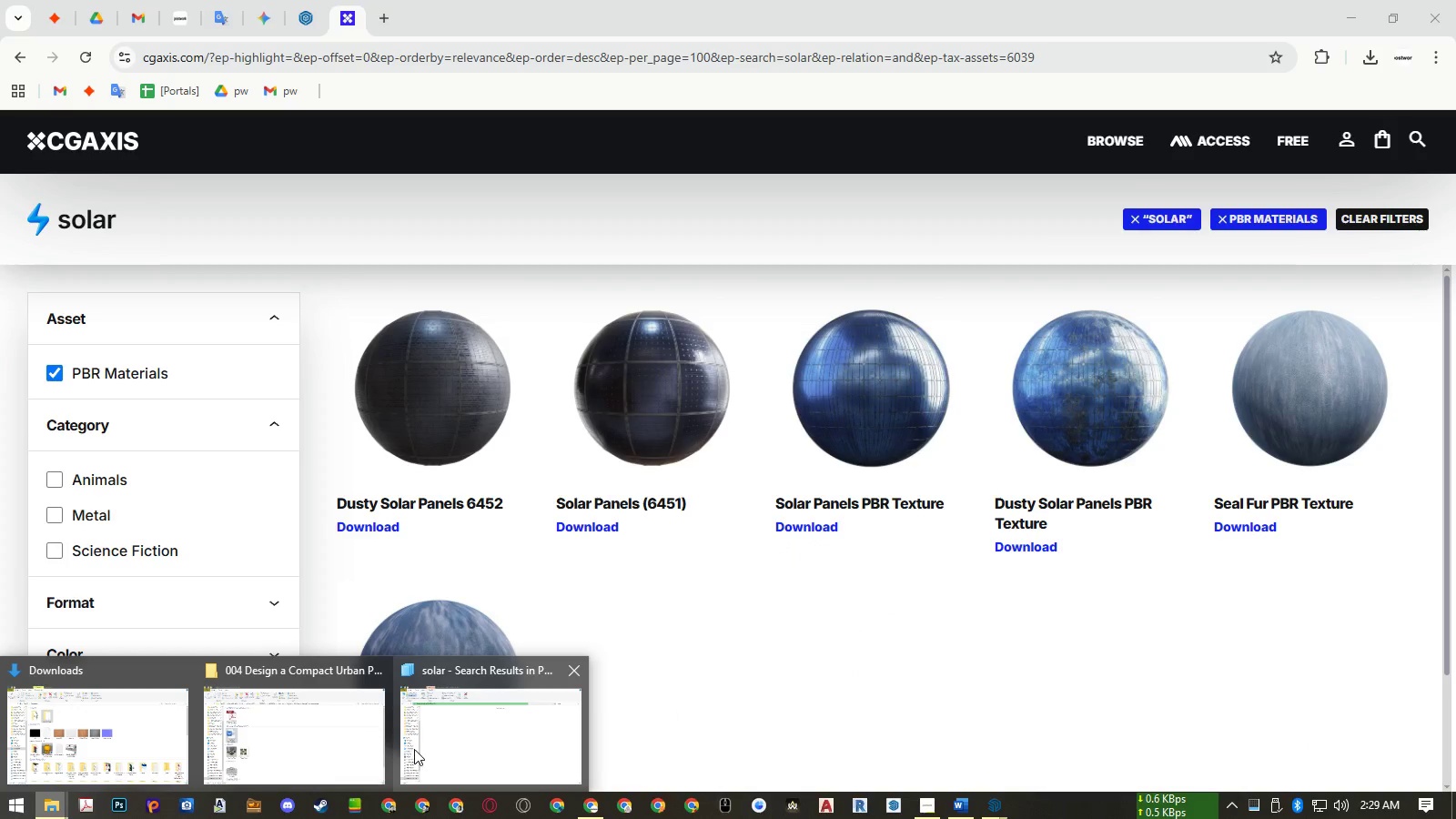 
left_click([414, 749])
 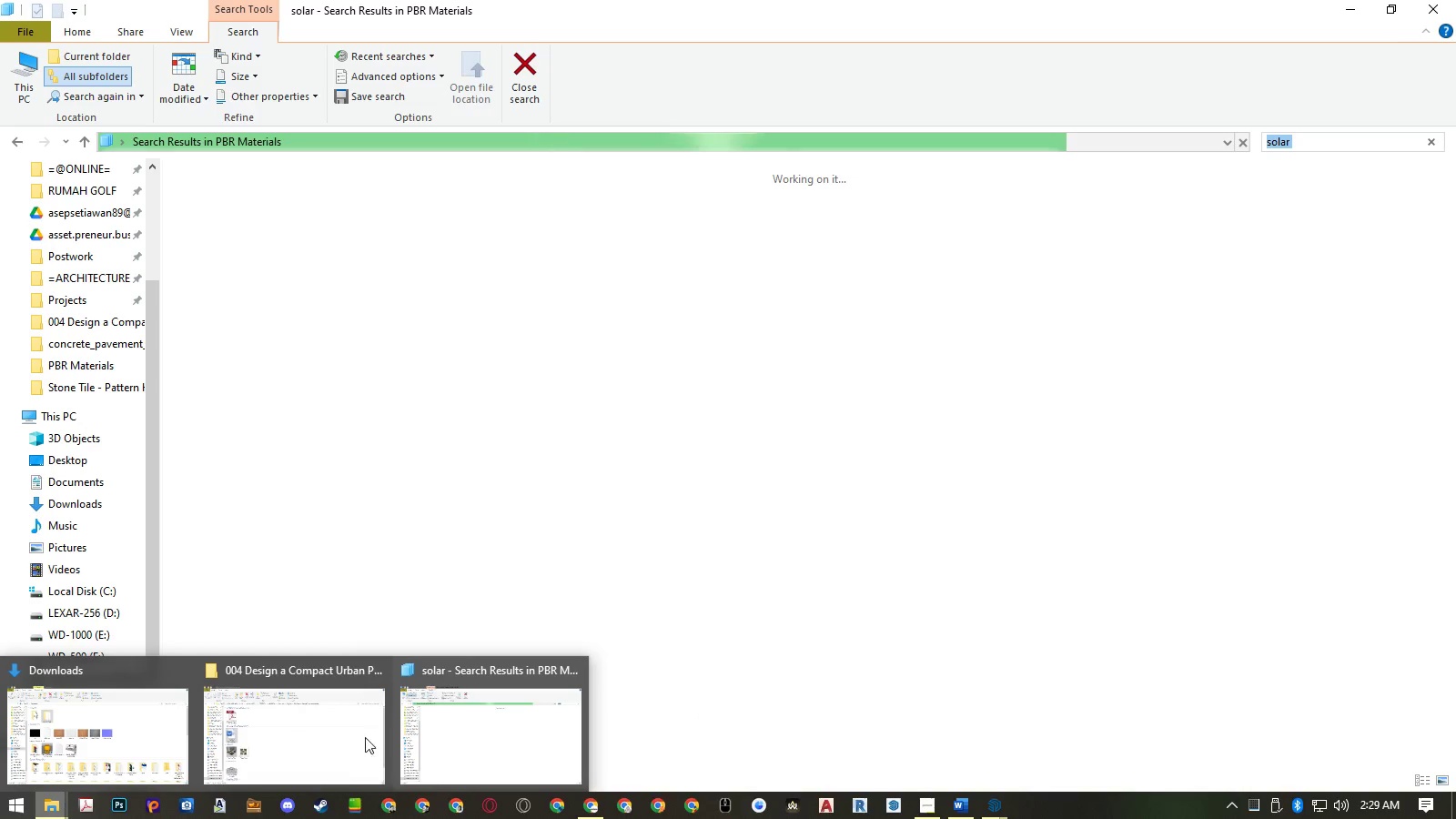 
wait(7.49)
 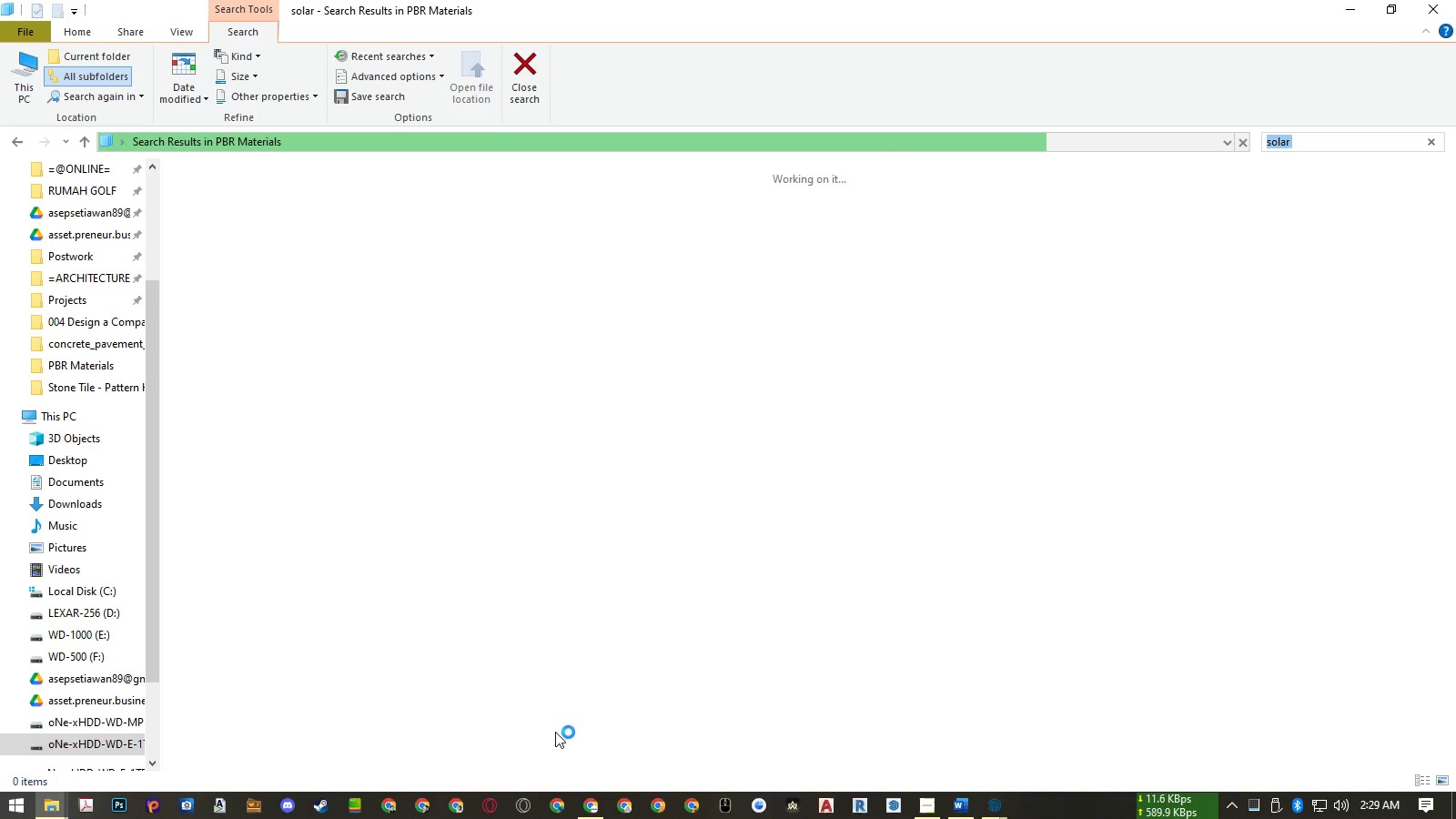 
left_click([586, 804])
 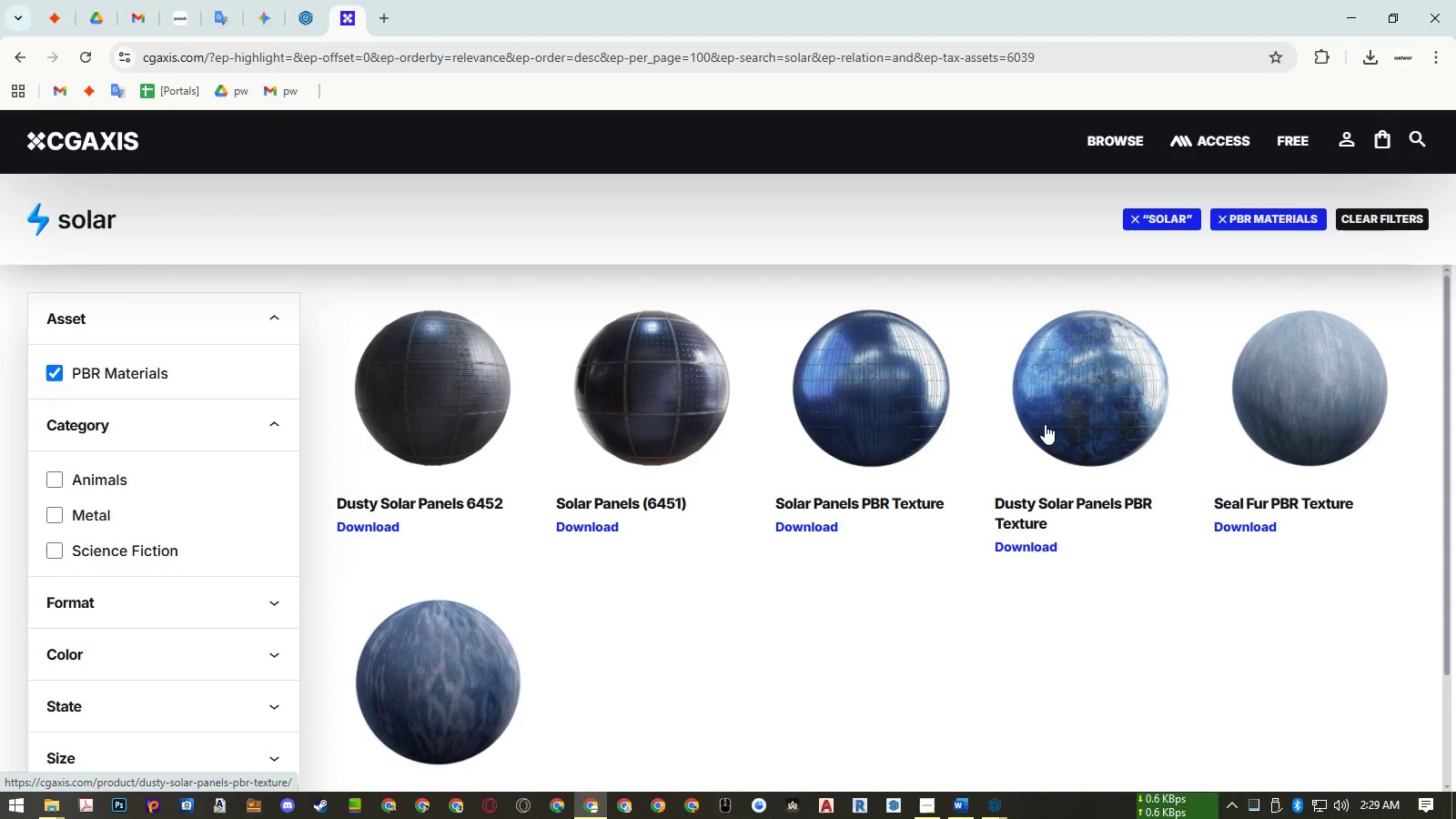 
wait(14.8)
 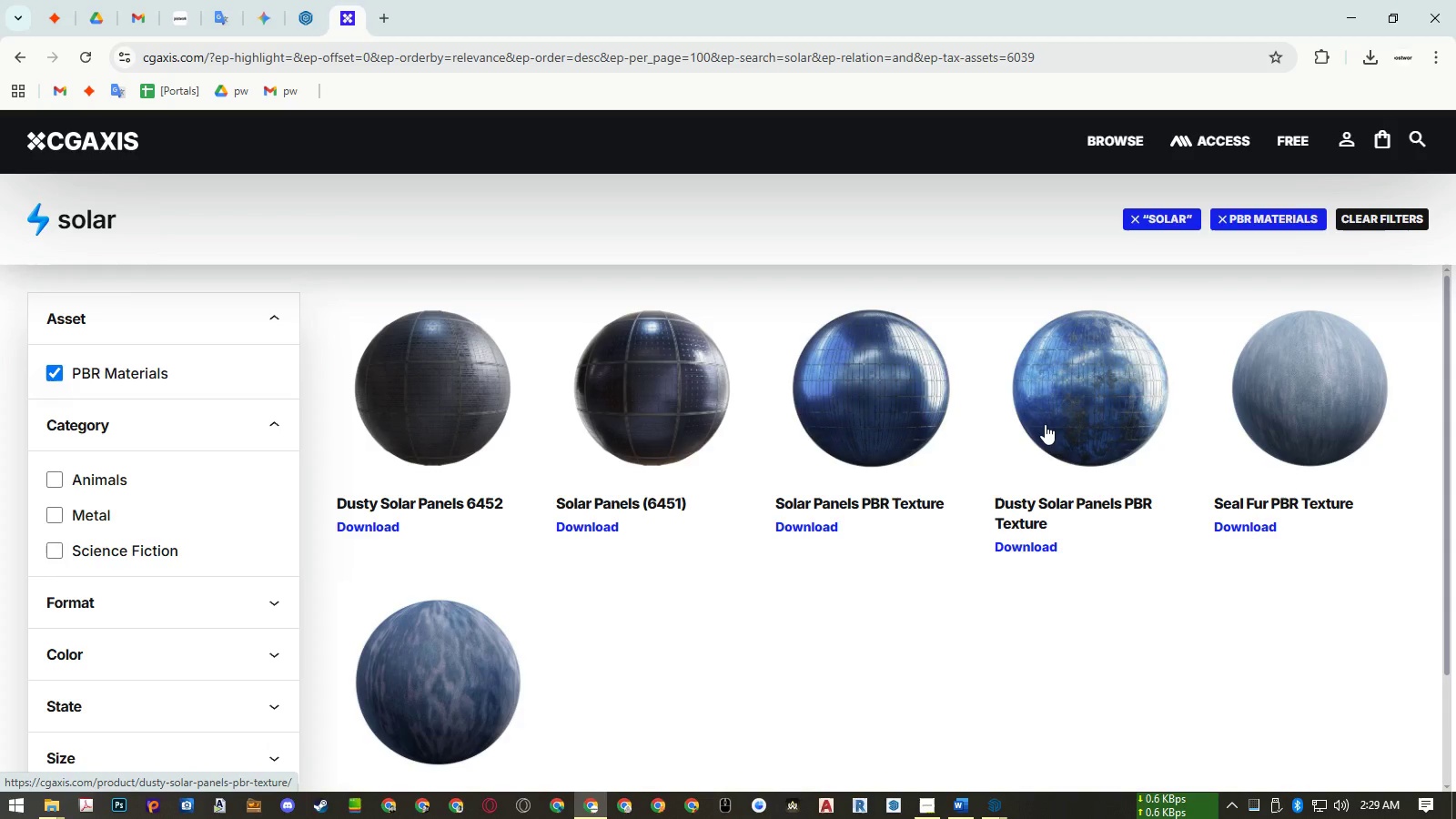 
middle_click([603, 422])
 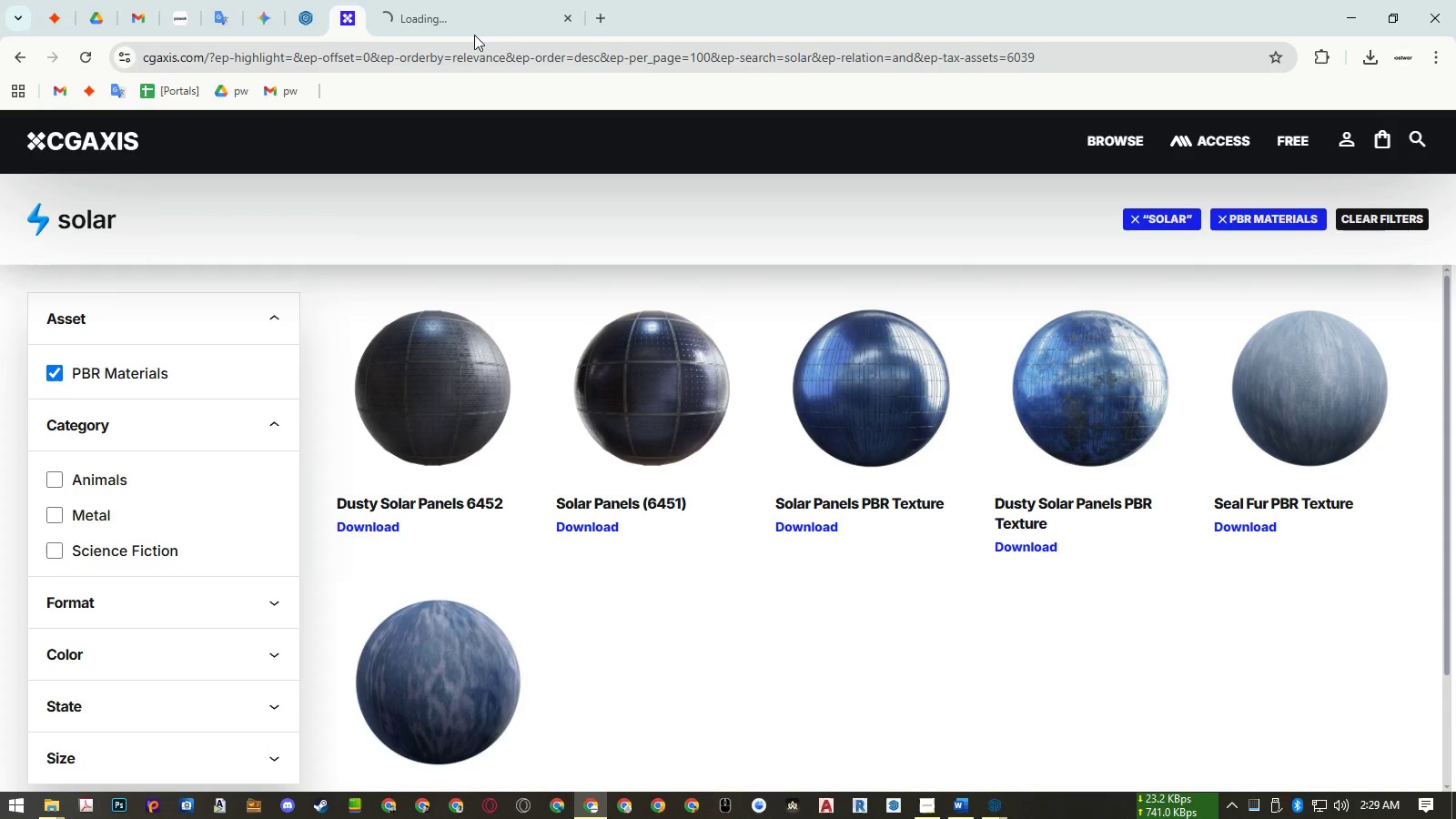 
left_click([478, 23])
 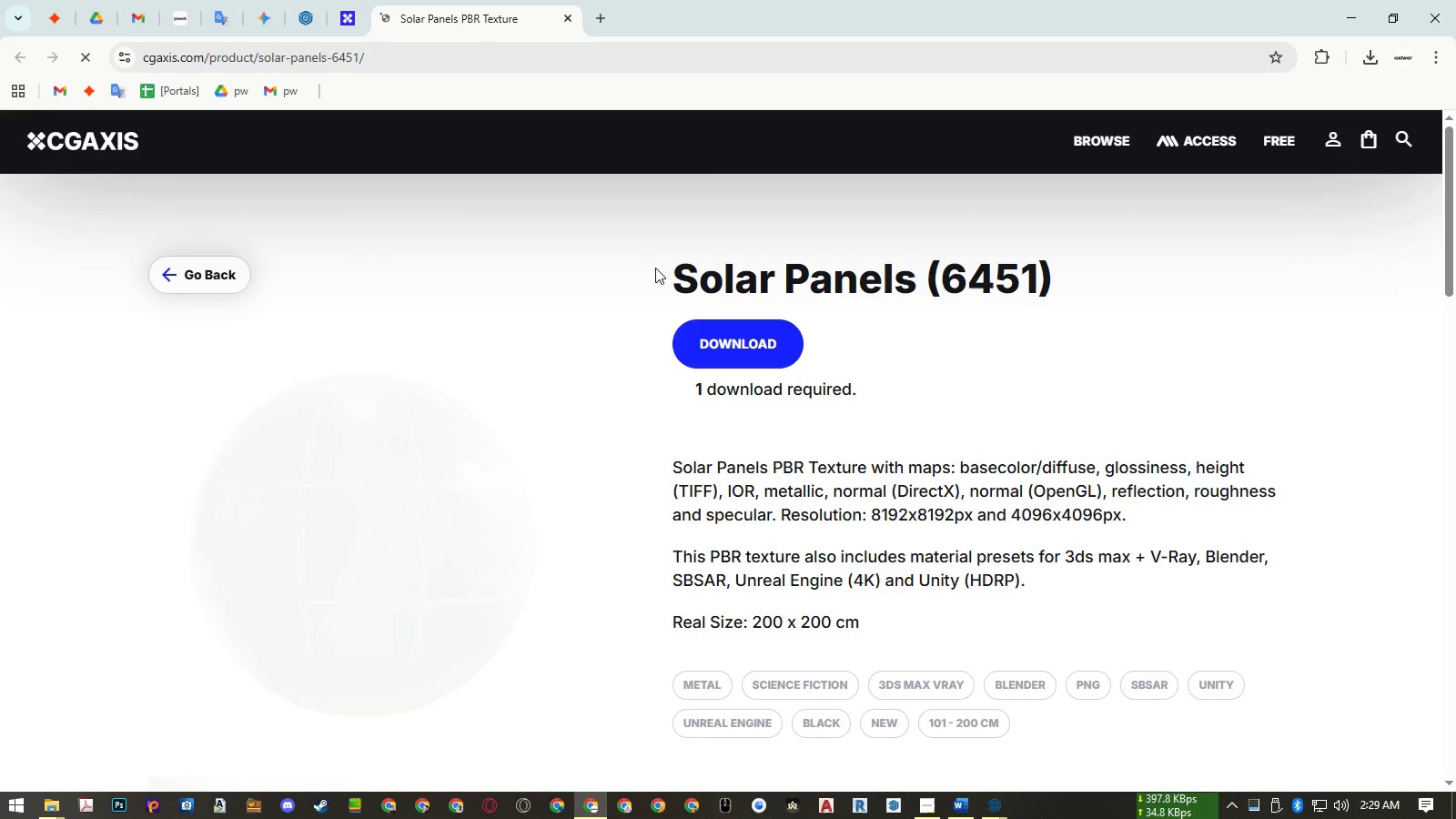 
scroll: coordinate [561, 341], scroll_direction: down, amount: 3.0
 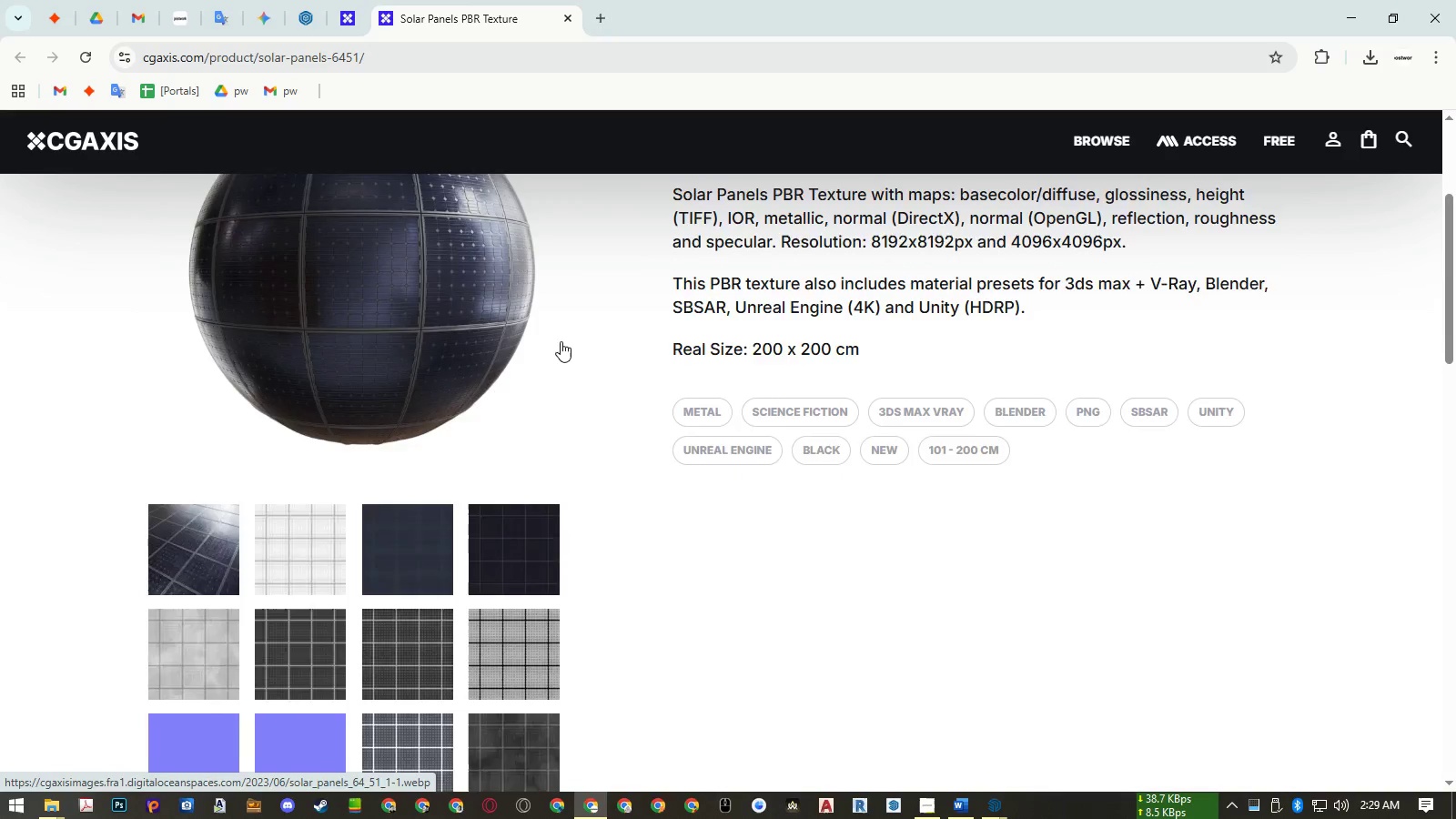 
scroll: coordinate [561, 341], scroll_direction: up, amount: 1.0
 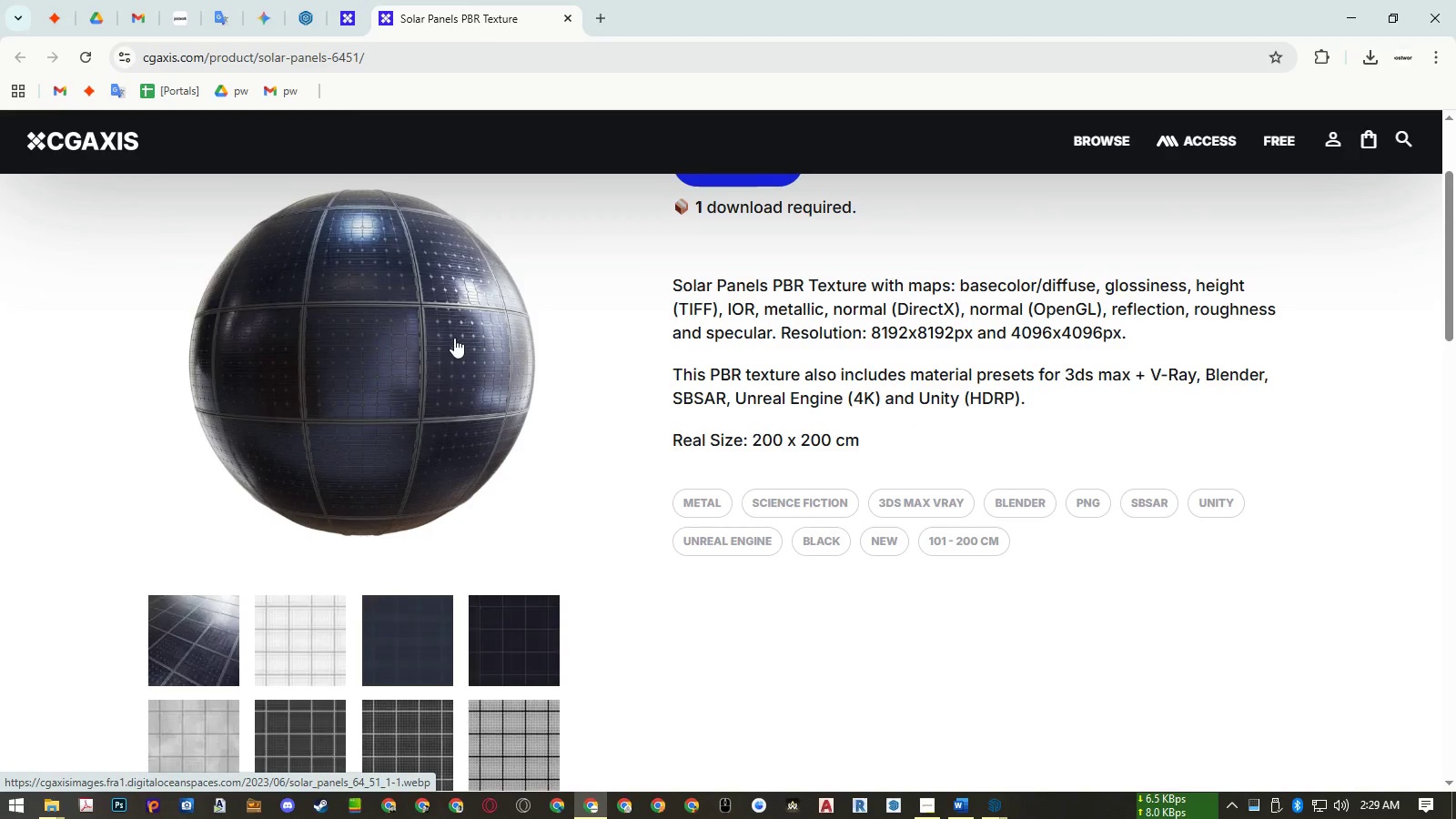 
left_click([454, 338])
 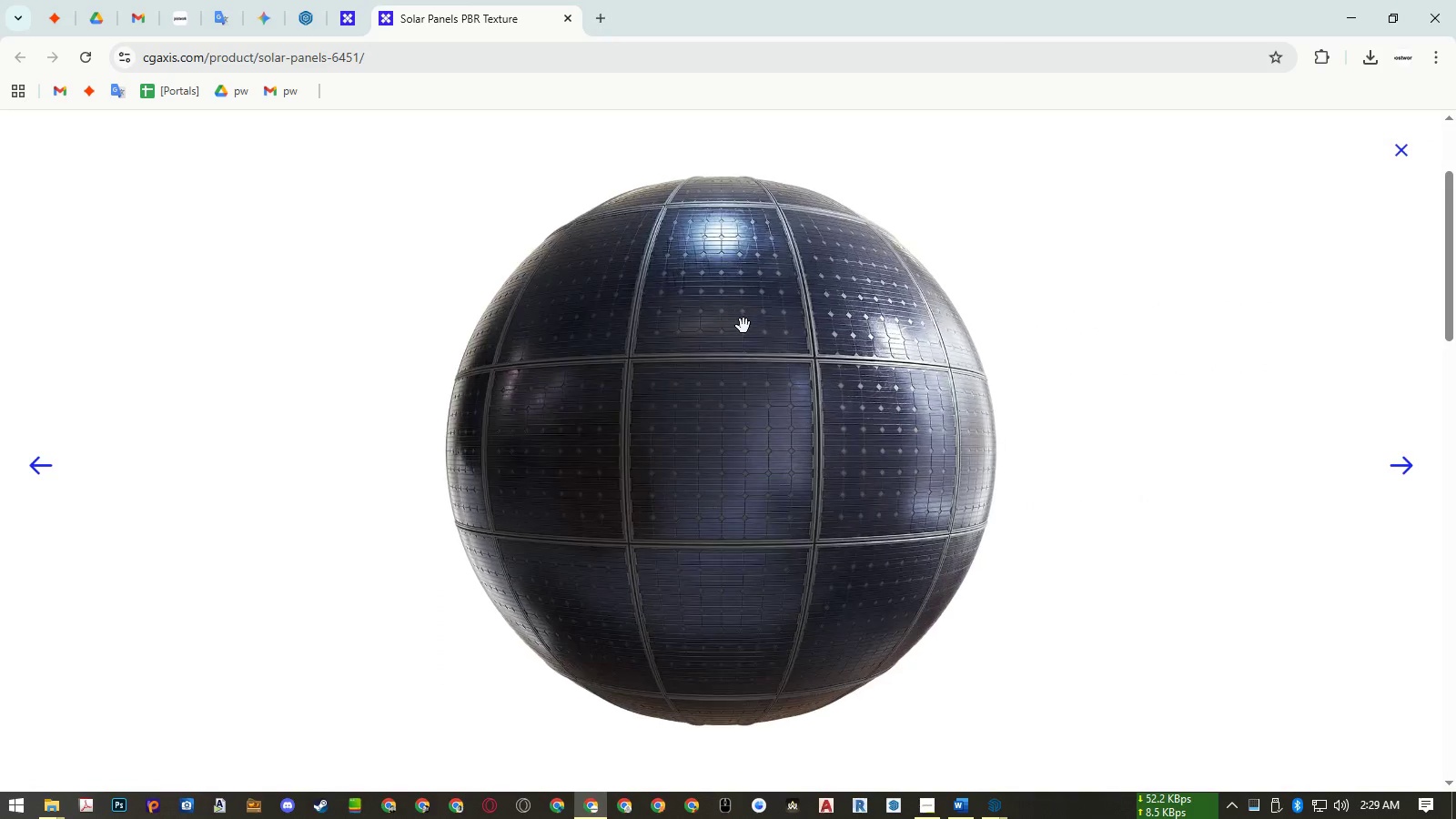 
right_click([744, 326])
 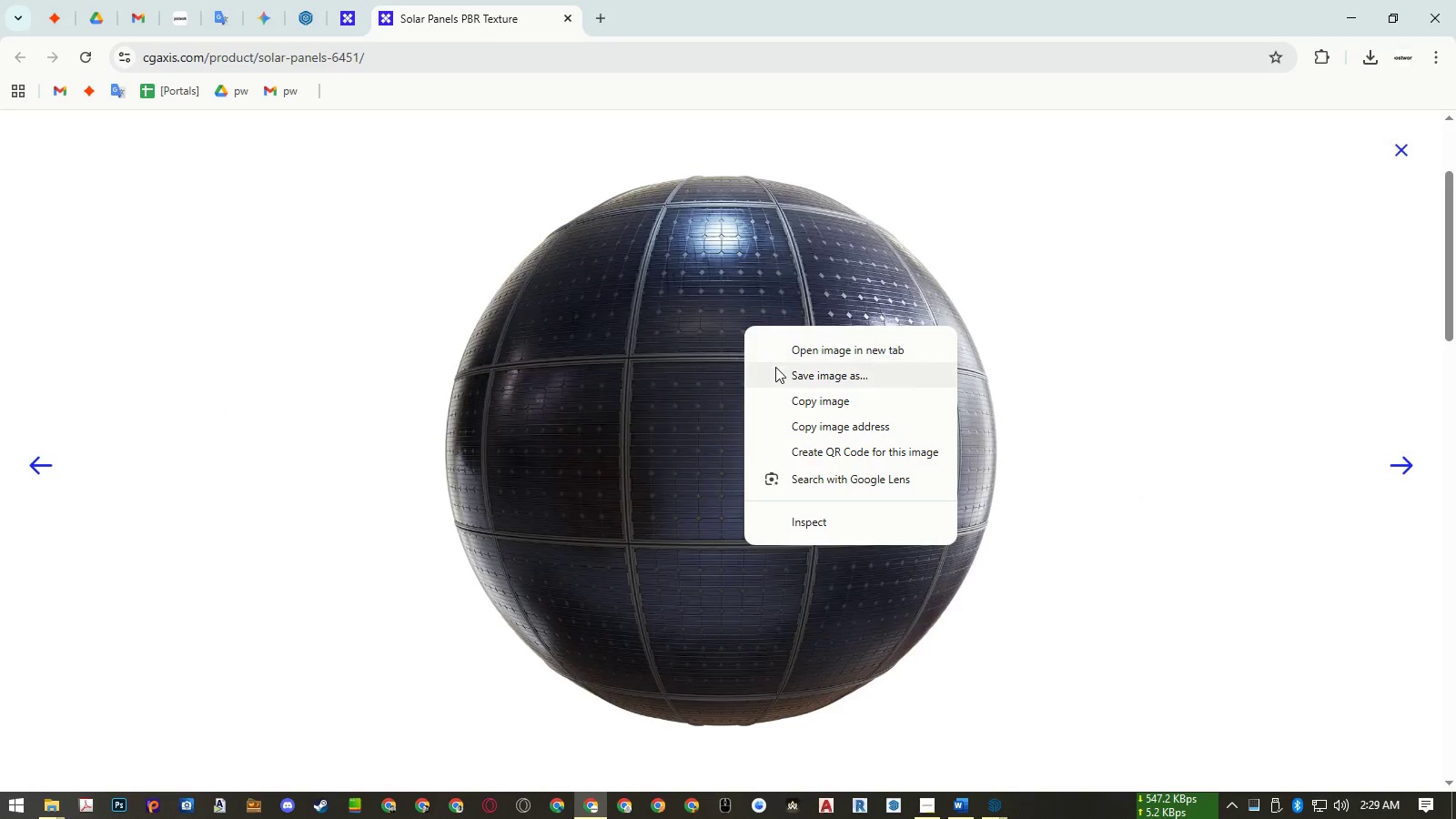 
left_click([776, 367])
 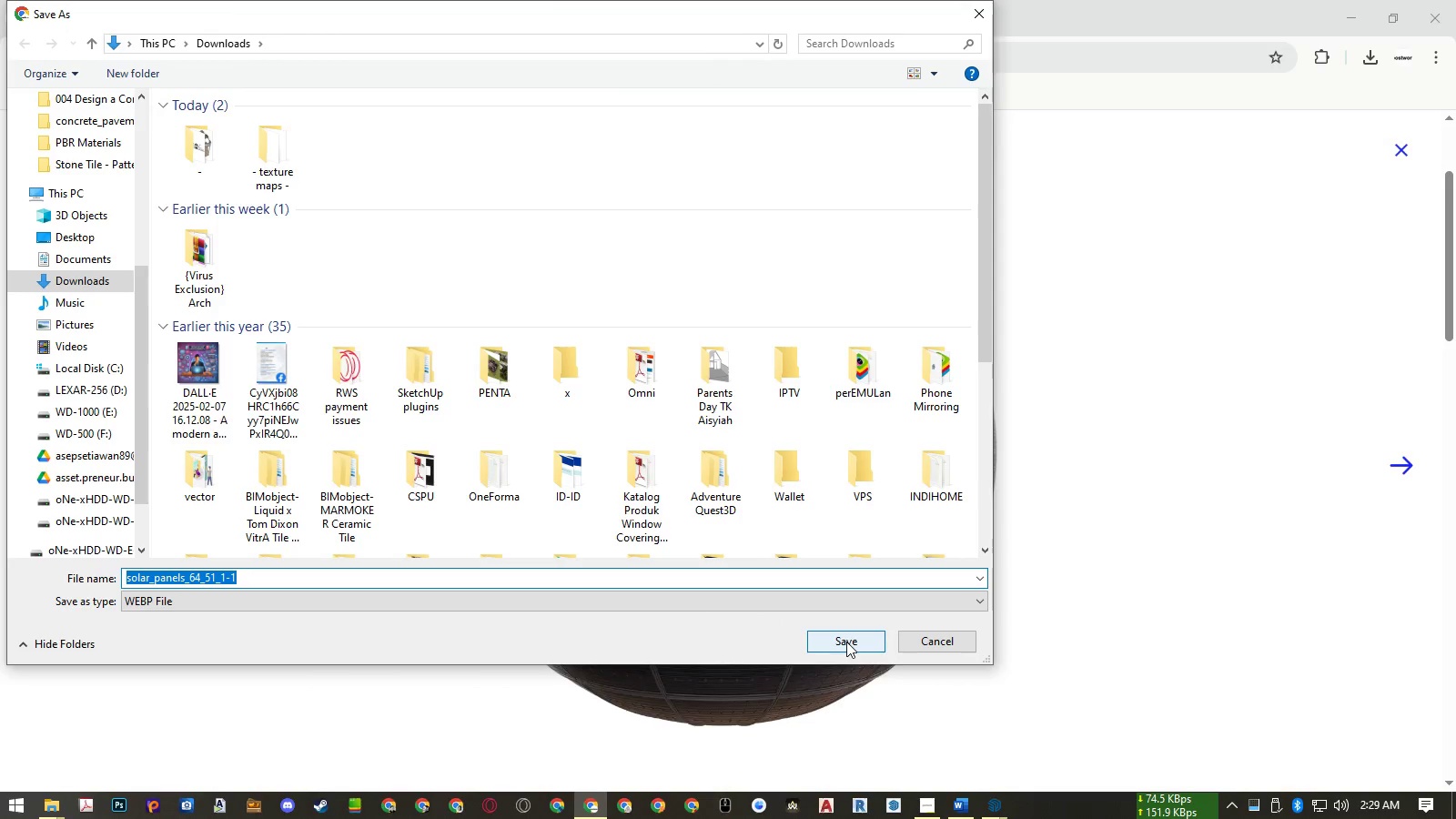 
left_click([846, 642])
 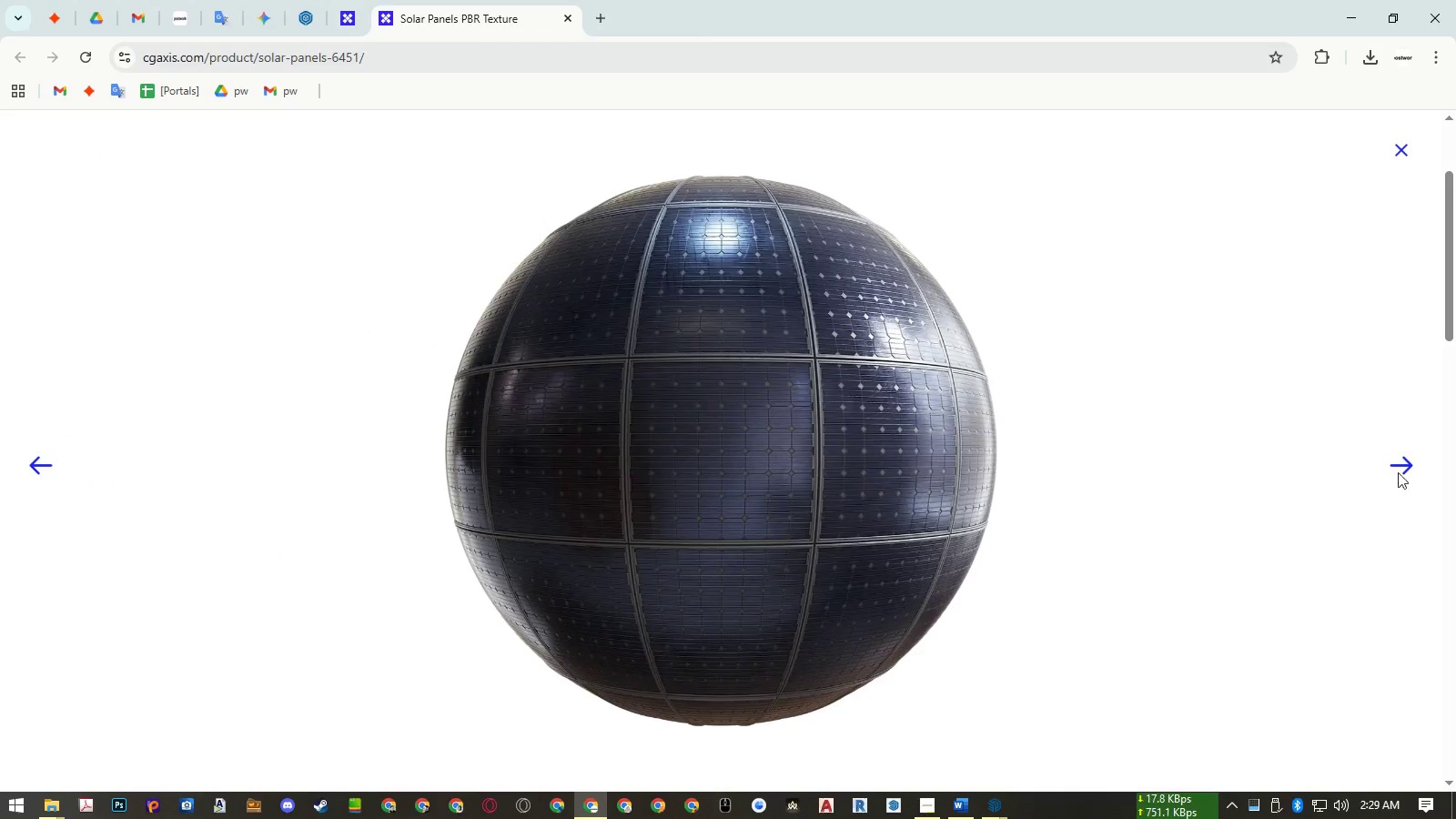 
left_click([1401, 468])
 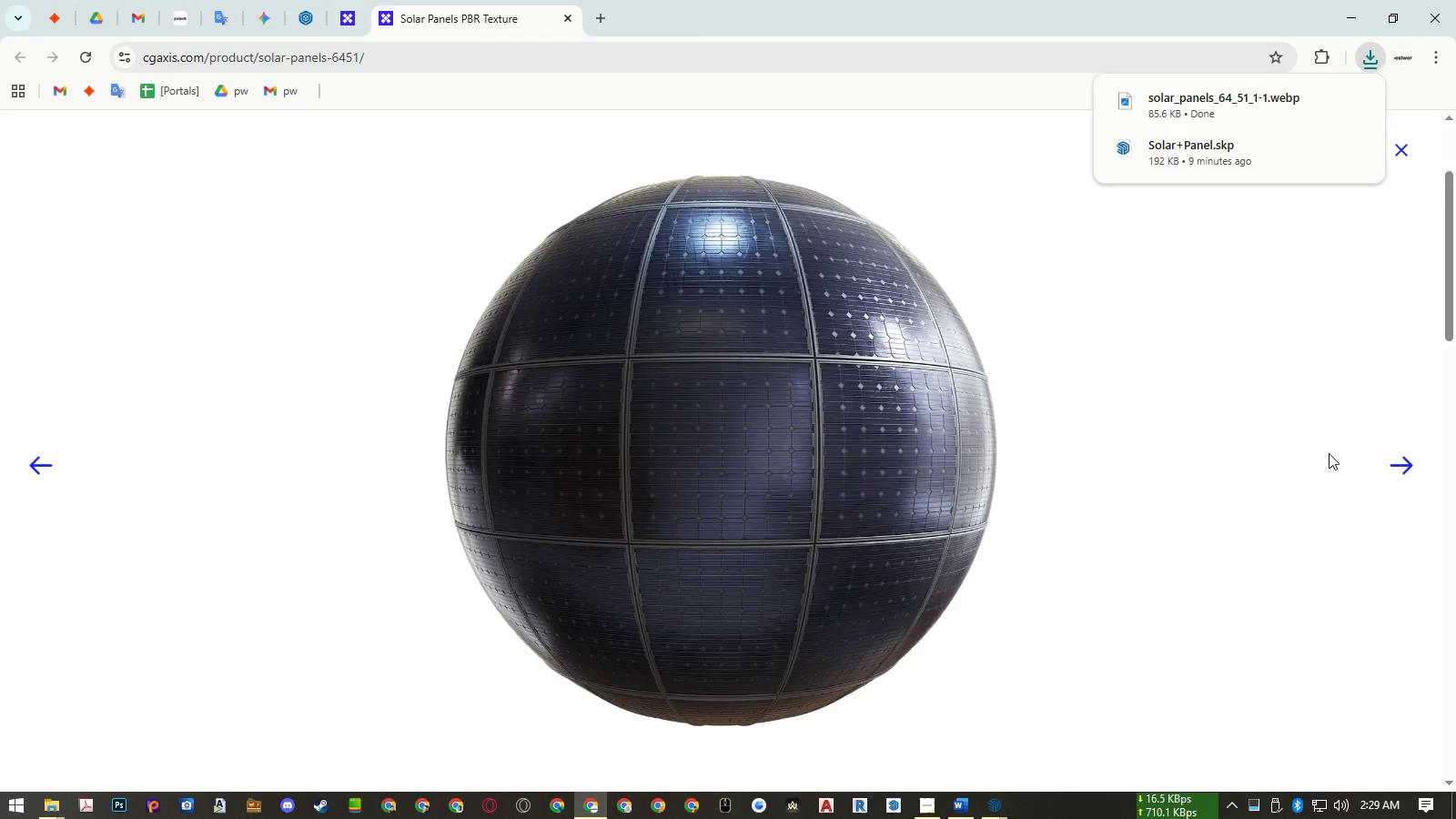 
left_click([1392, 470])
 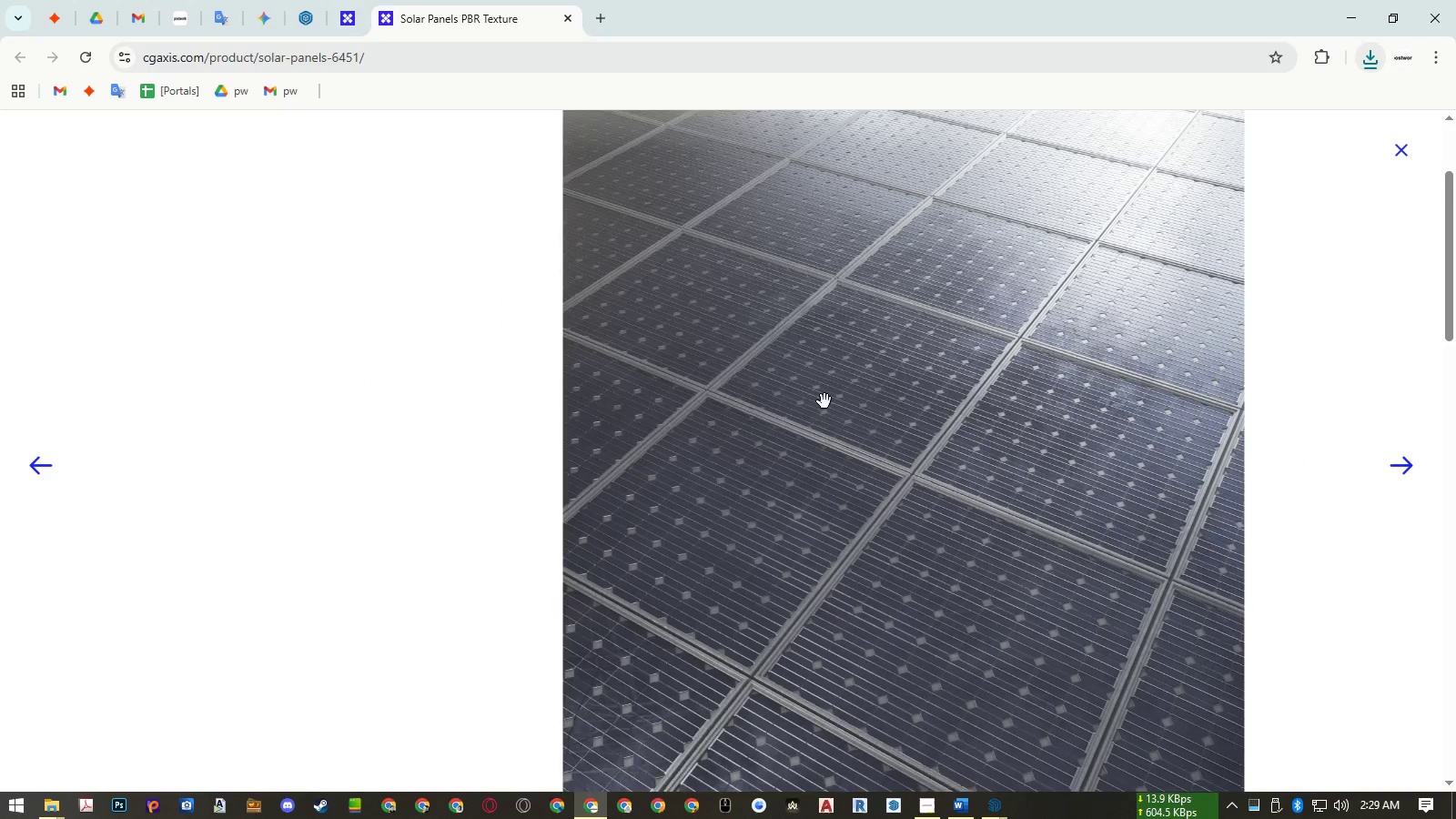 
right_click([824, 400])
 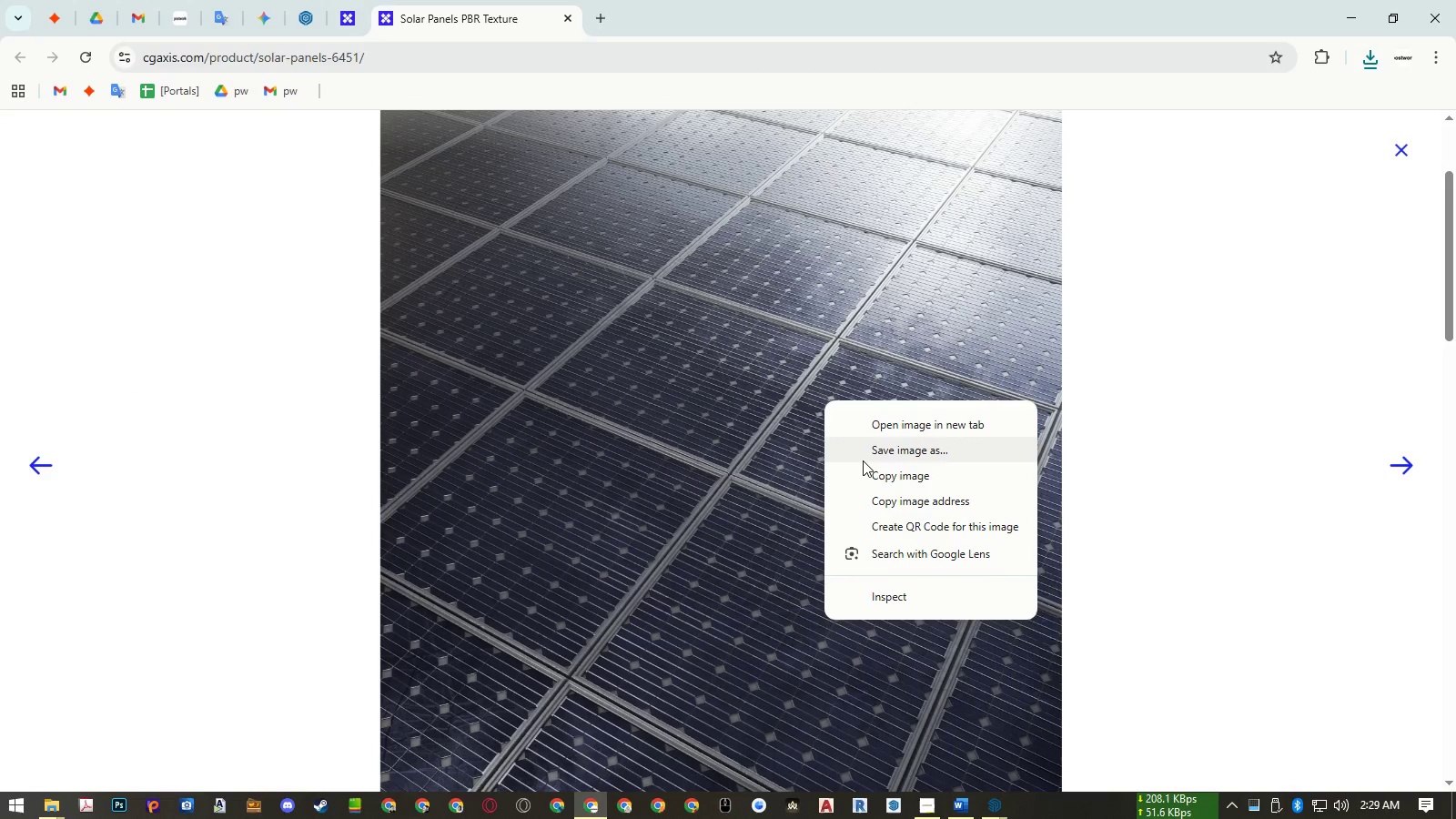 
left_click([863, 460])
 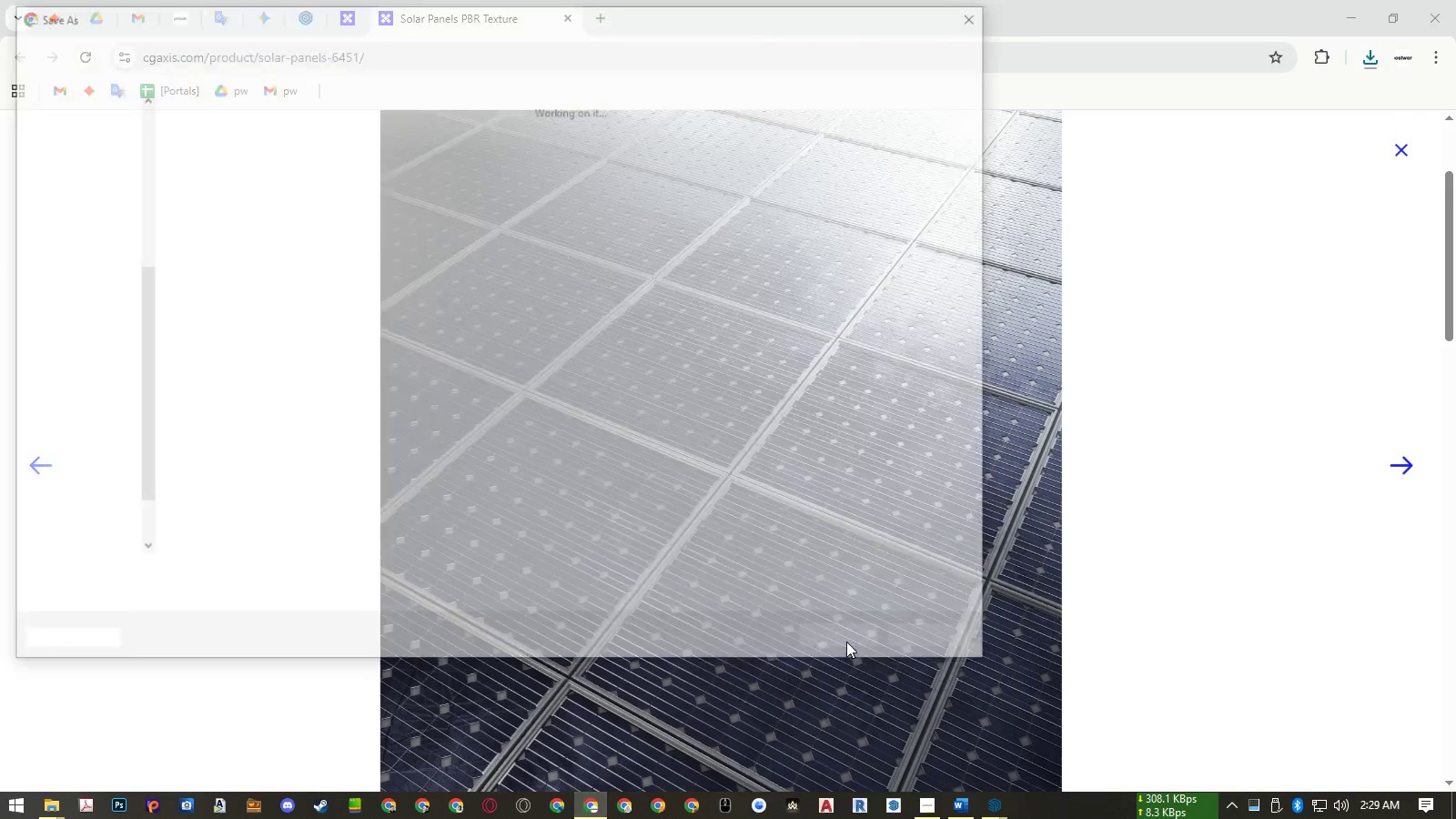 
left_click([846, 642])
 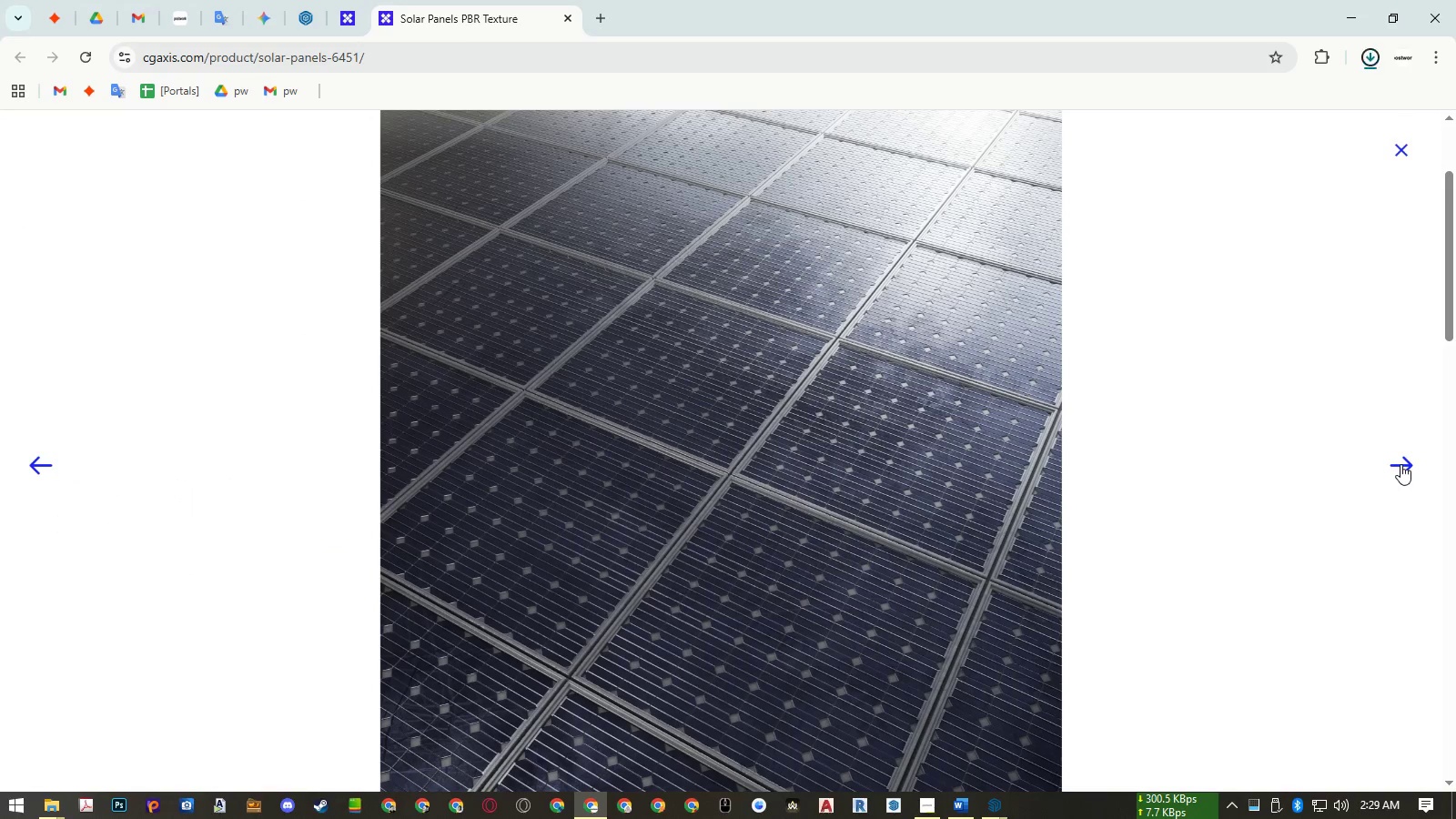 
left_click([1400, 464])
 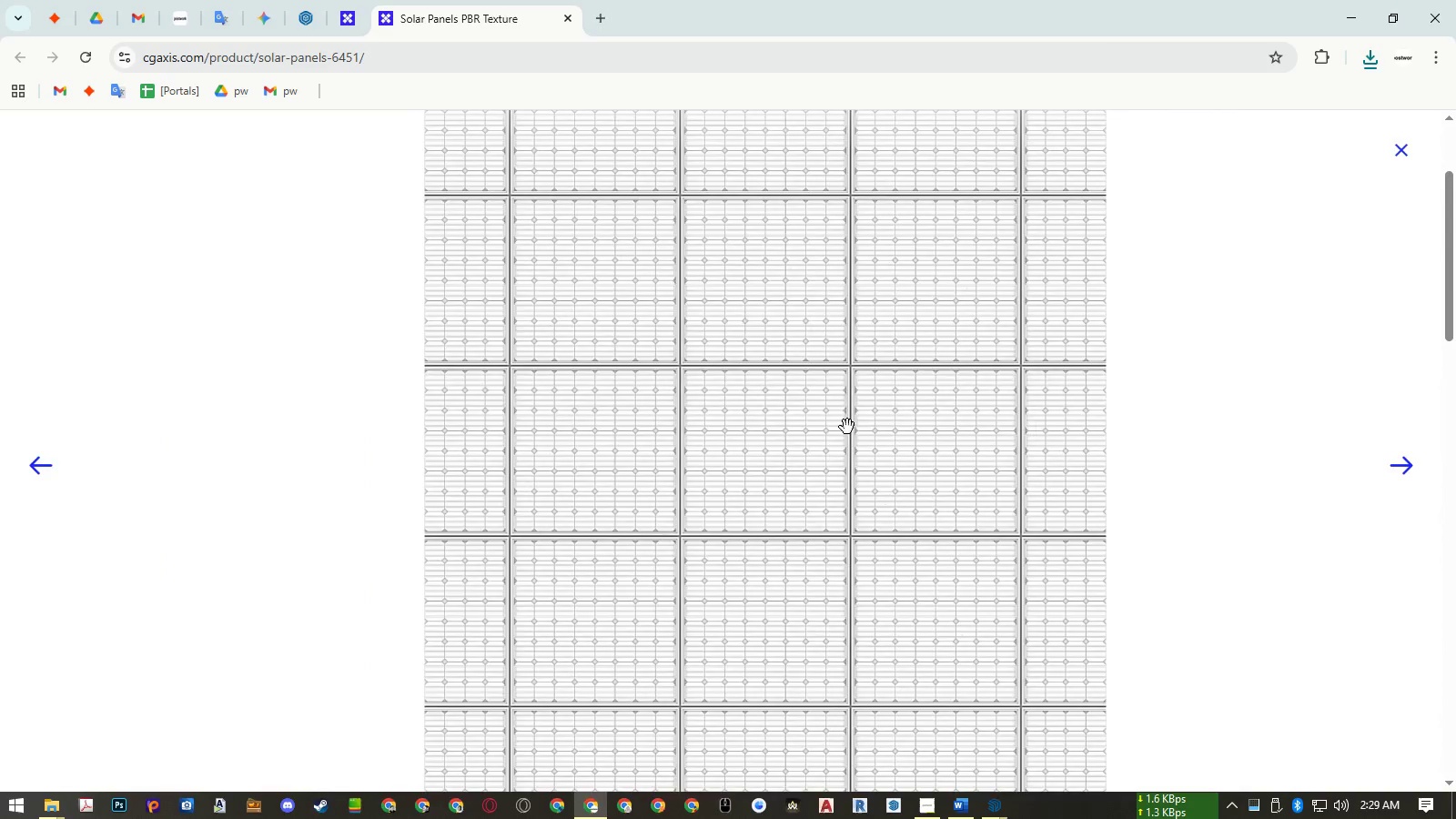 
right_click([834, 423])
 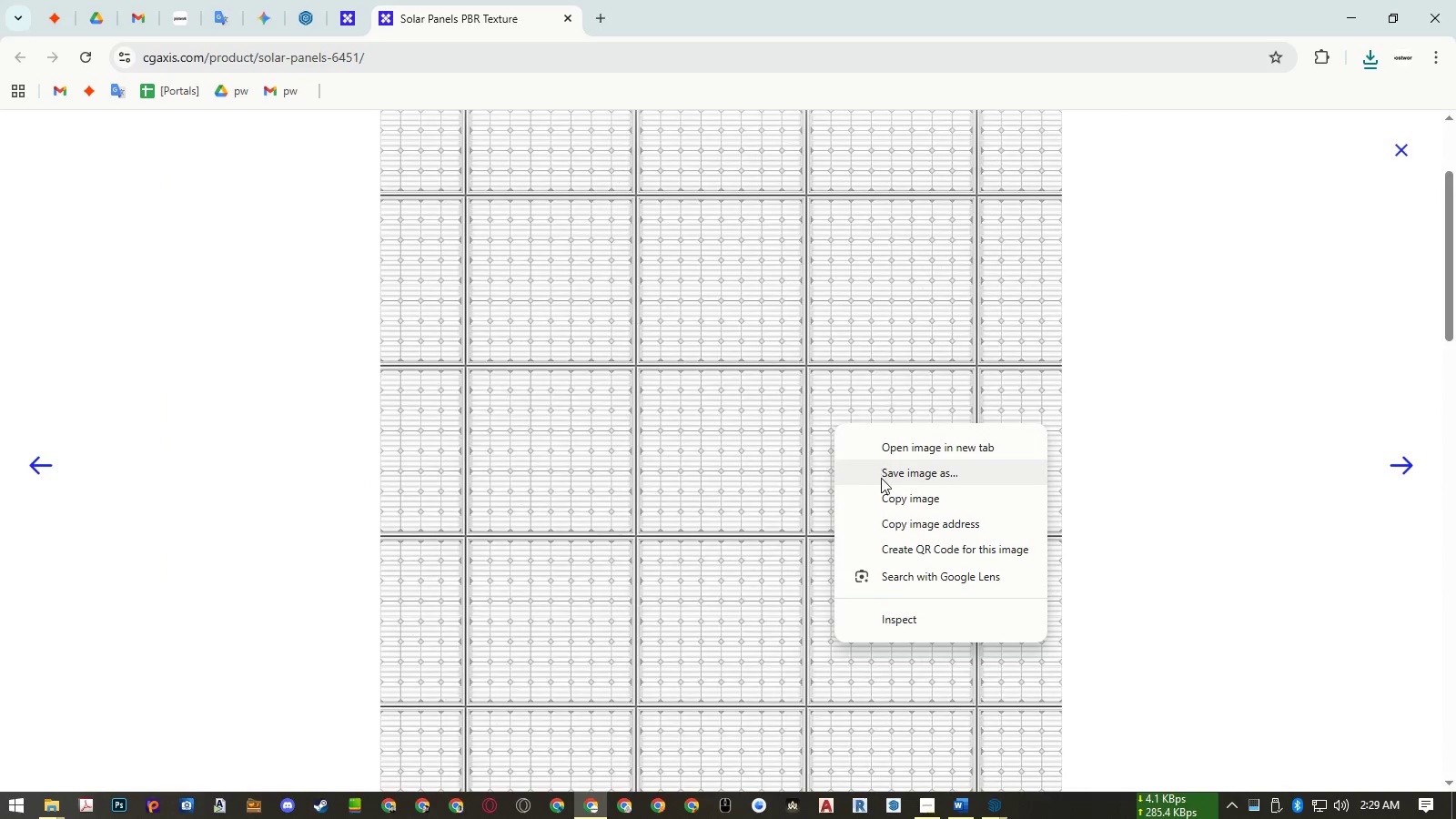 
left_click([882, 478])
 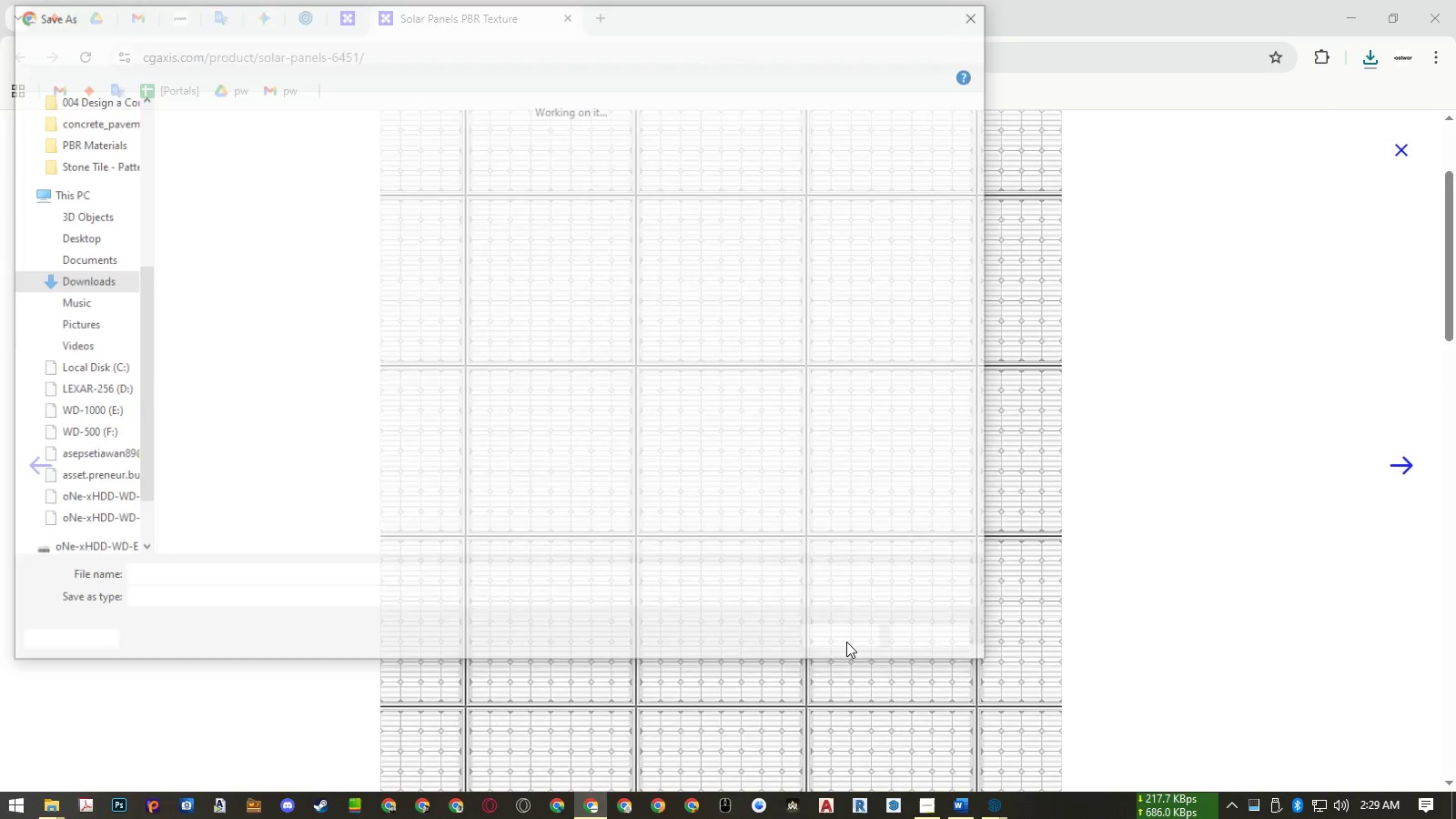 
left_click([846, 642])
 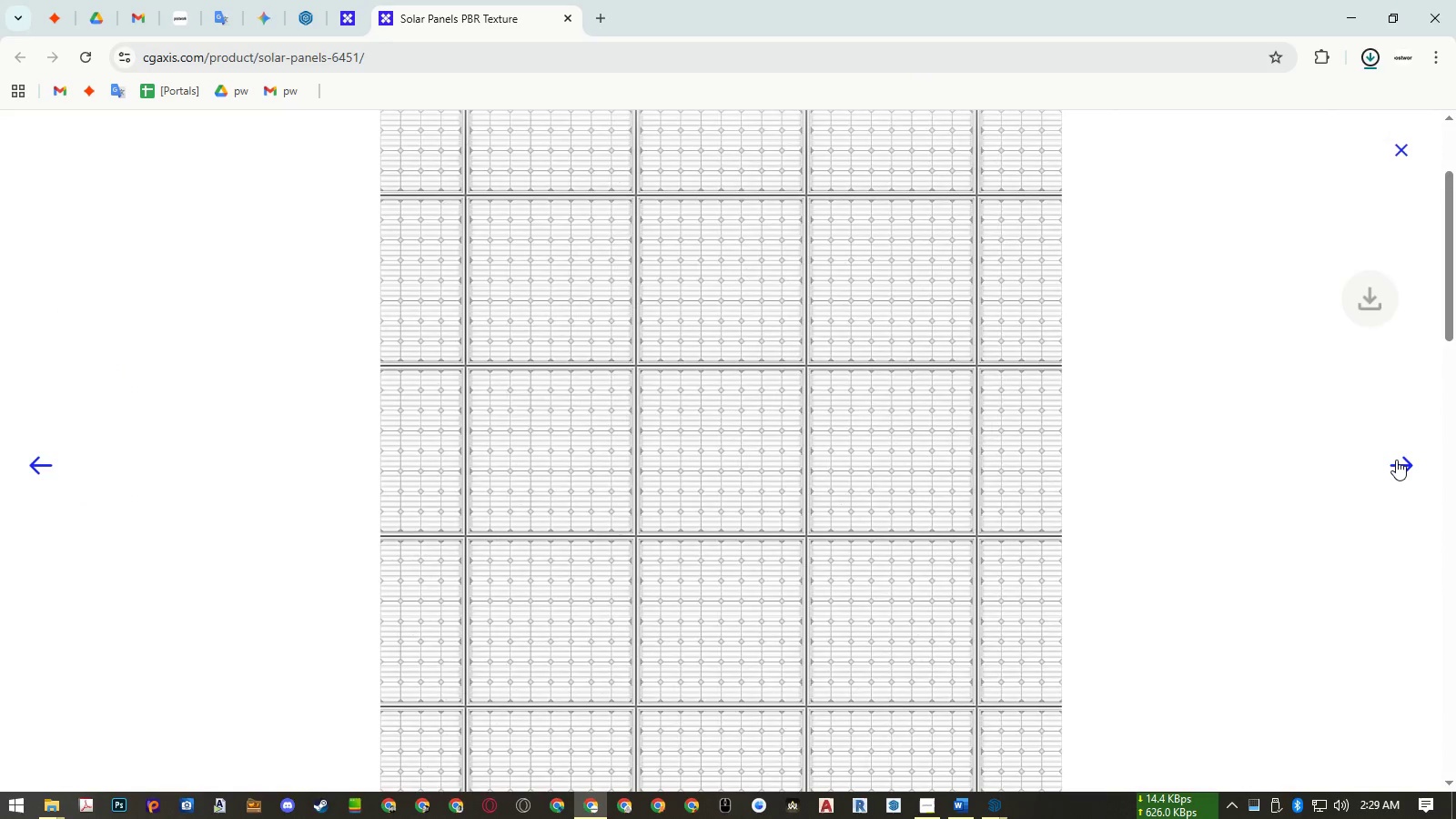 
left_click([1396, 460])
 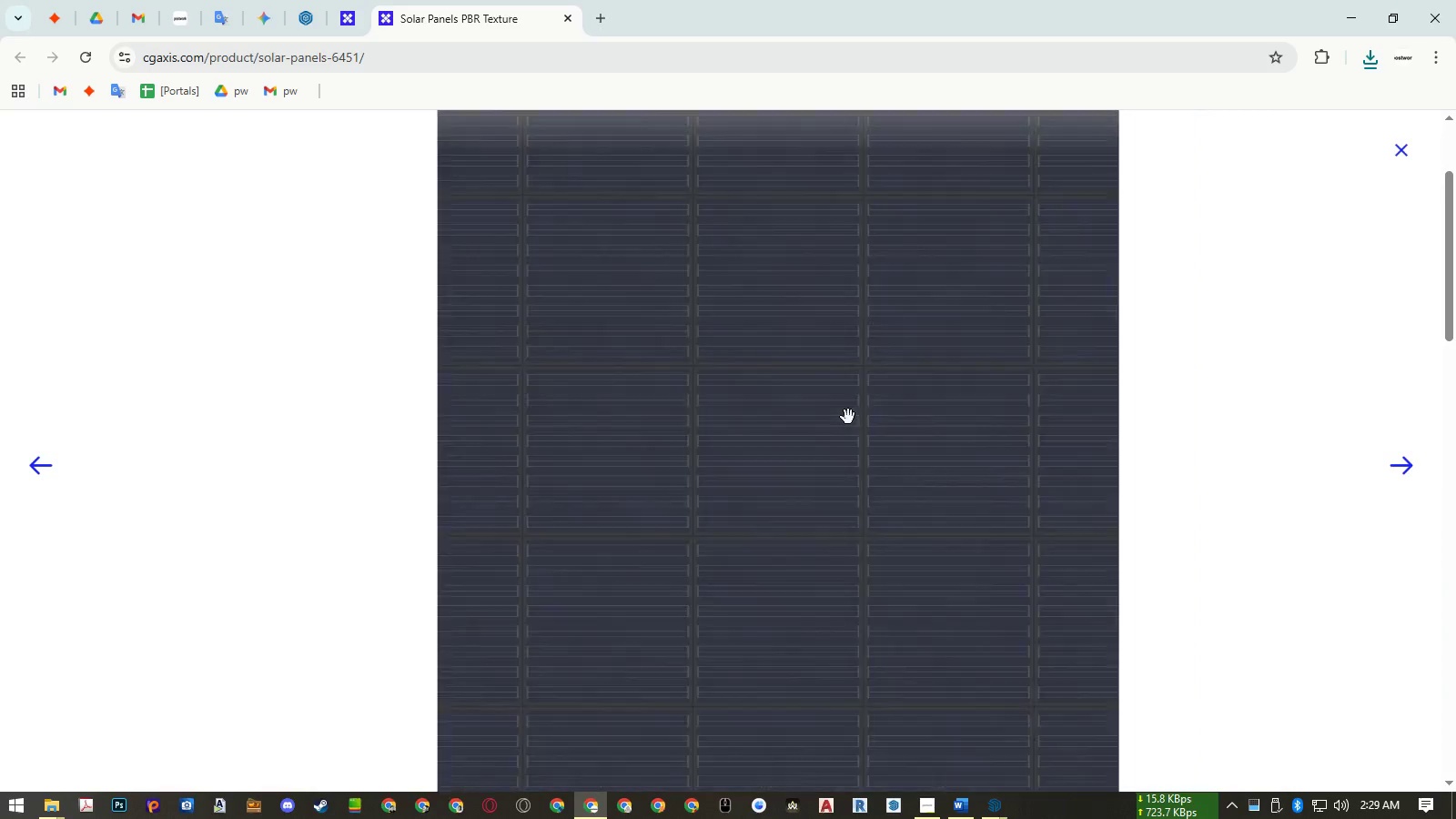 
right_click([843, 416])
 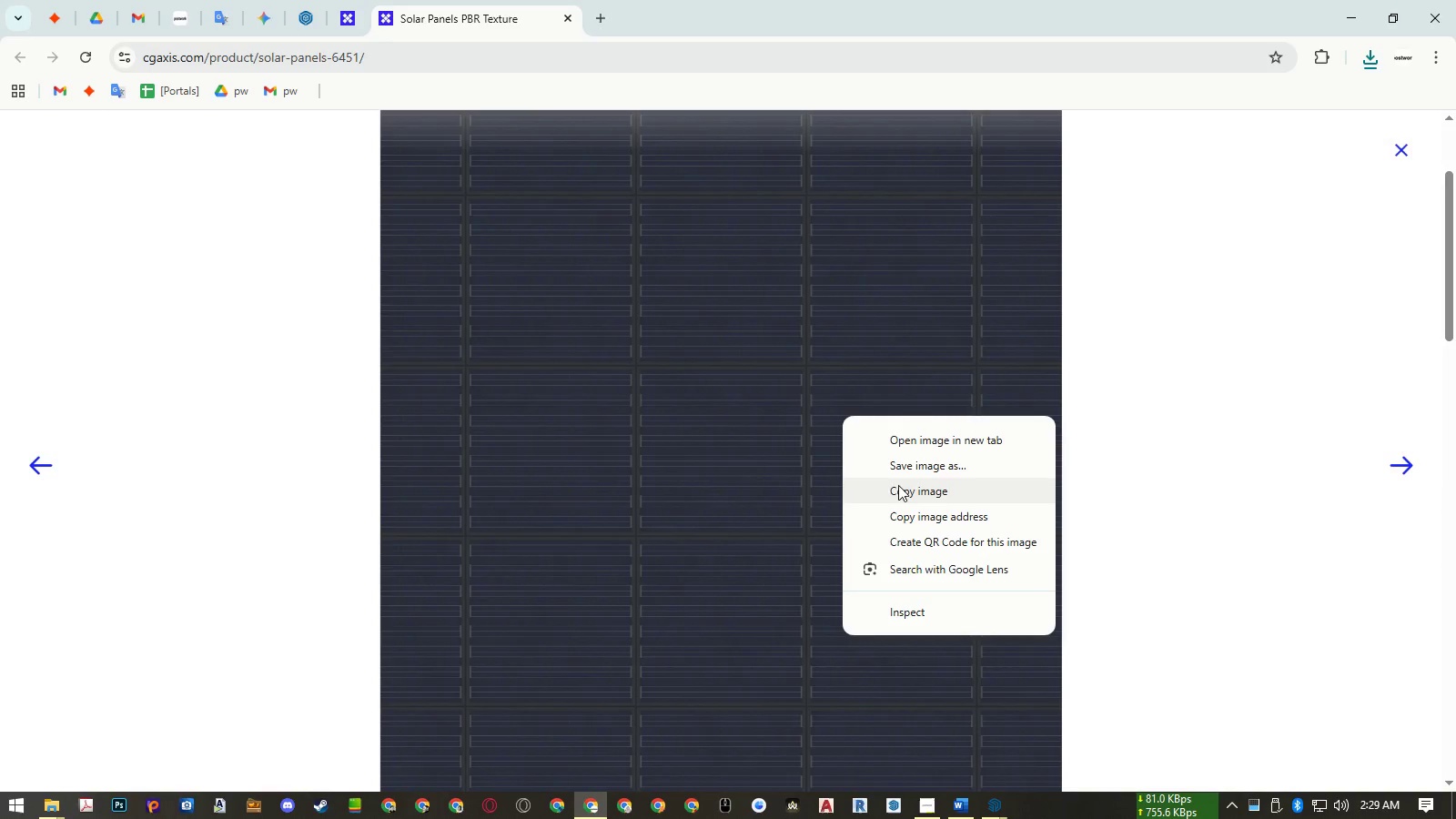 
left_click([905, 472])
 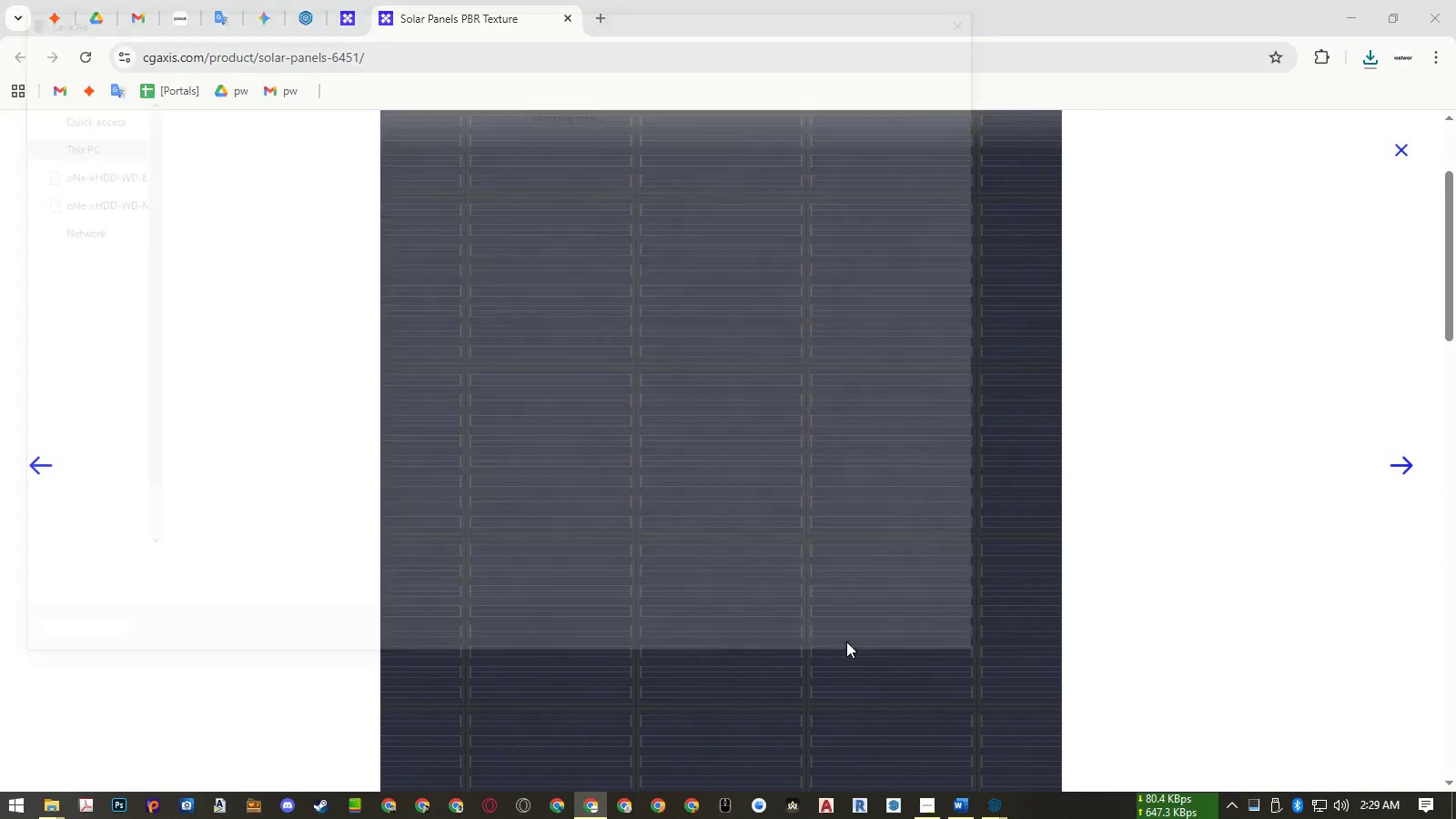 
left_click([846, 642])
 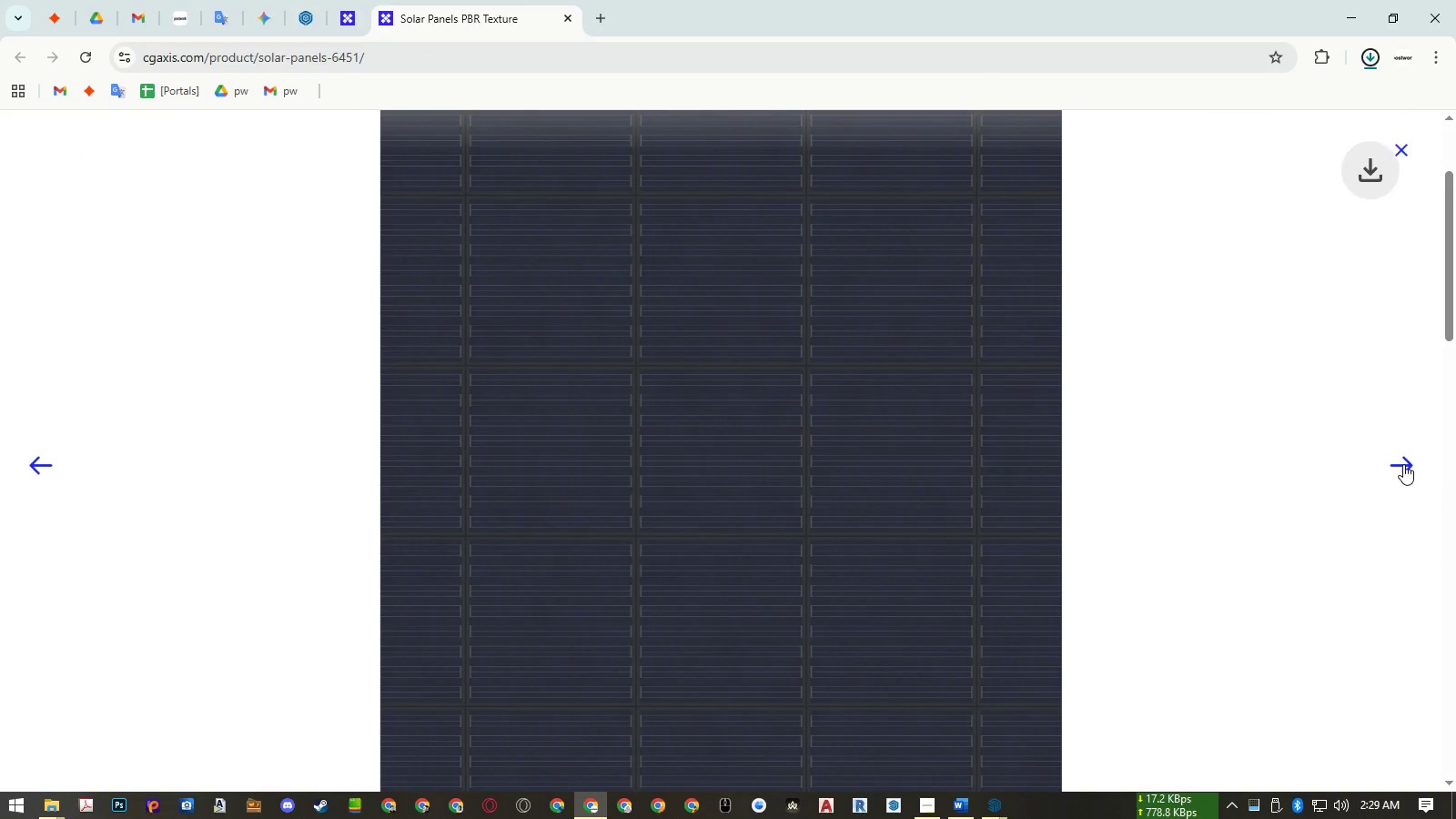 
left_click([1403, 464])
 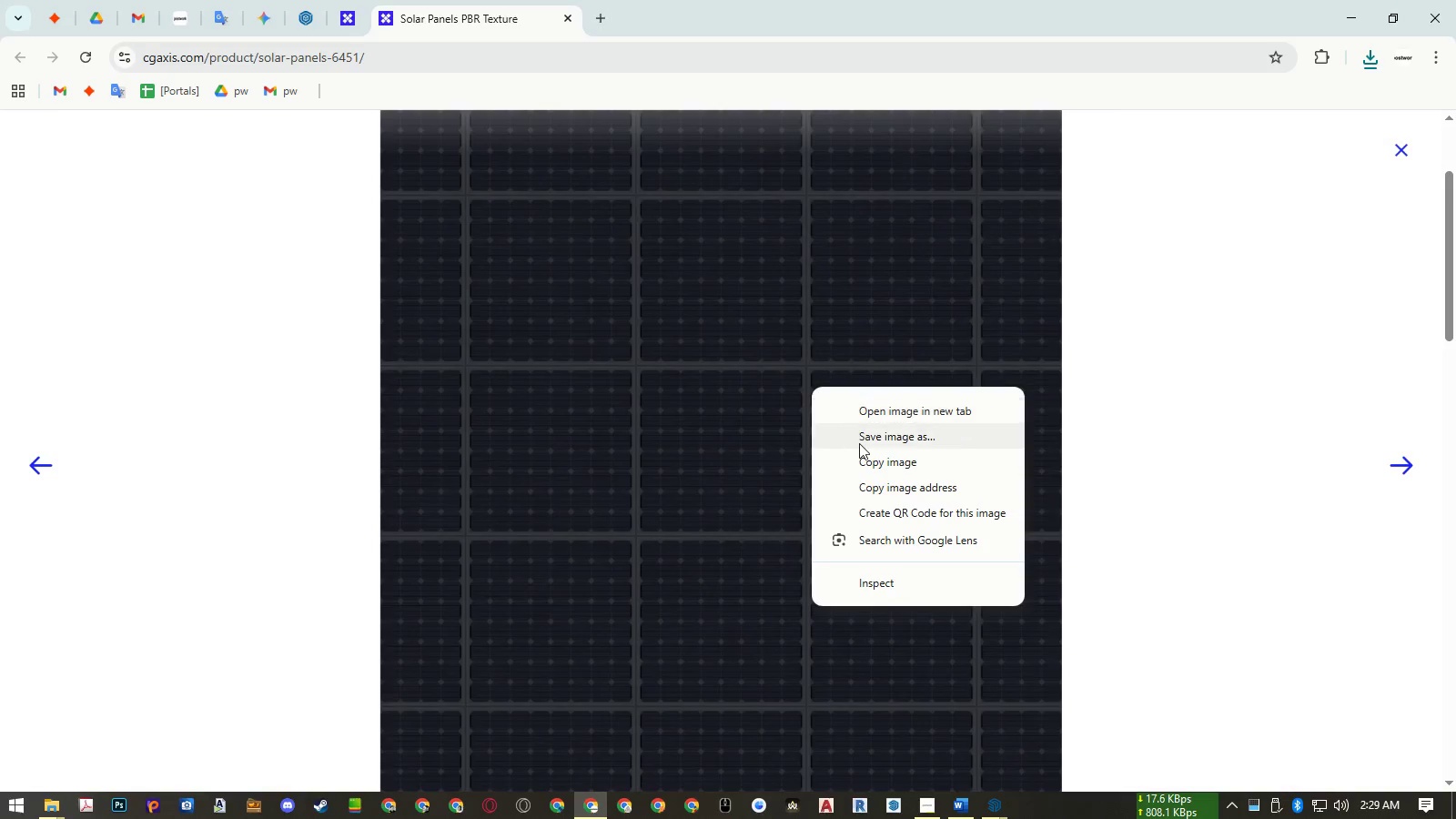 
left_click([860, 443])
 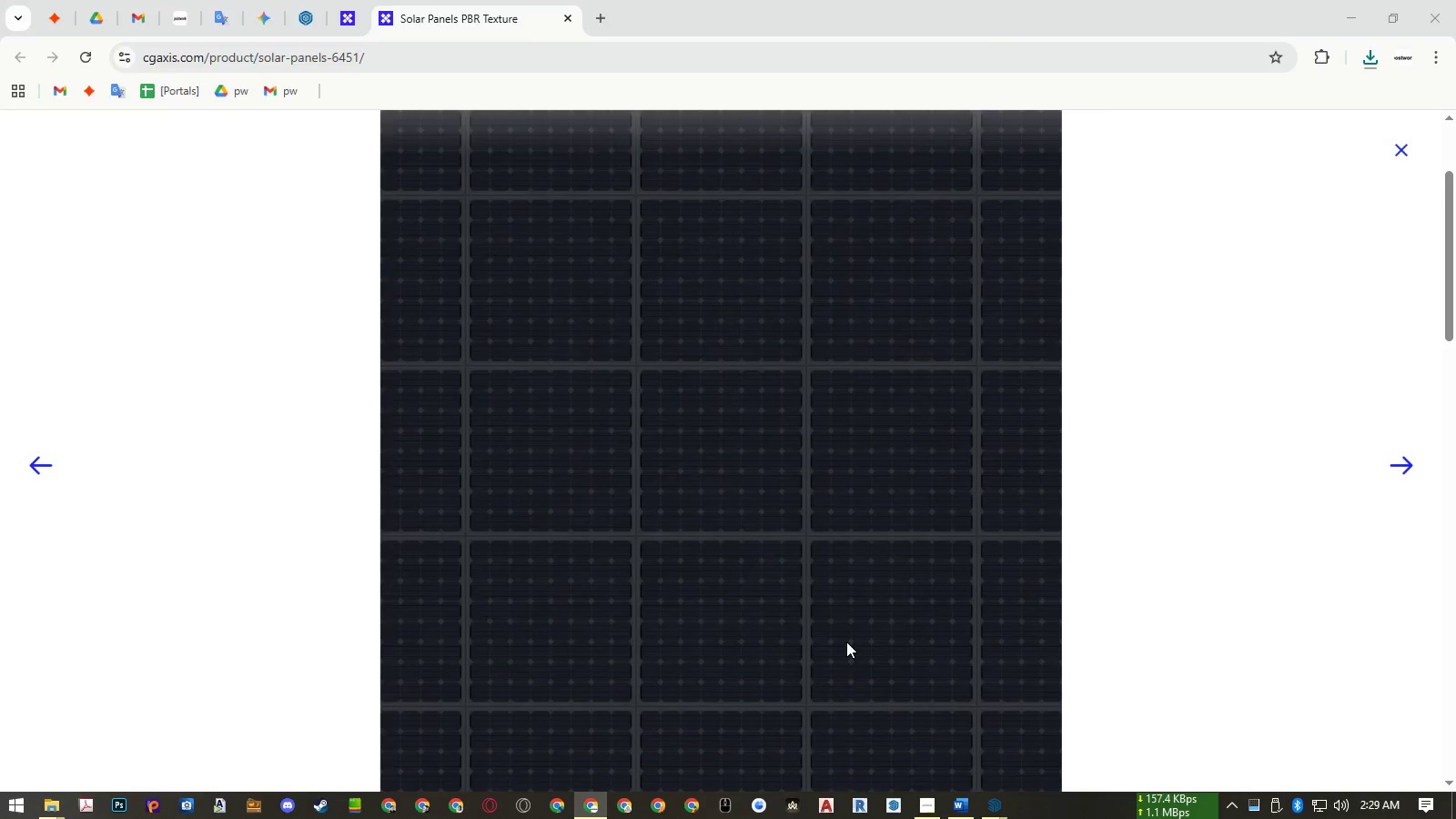 
left_click([846, 642])
 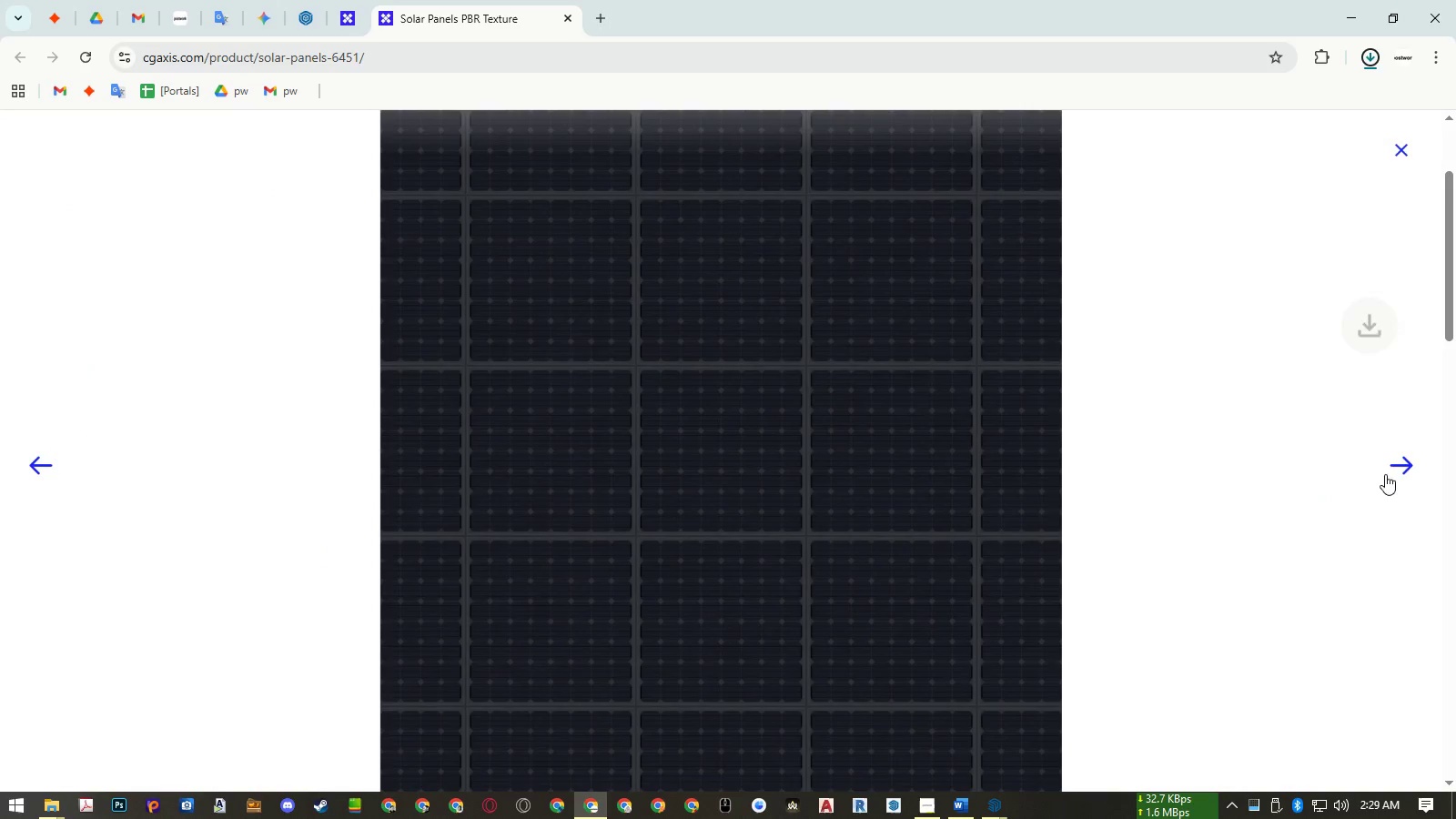 
left_click([1398, 468])
 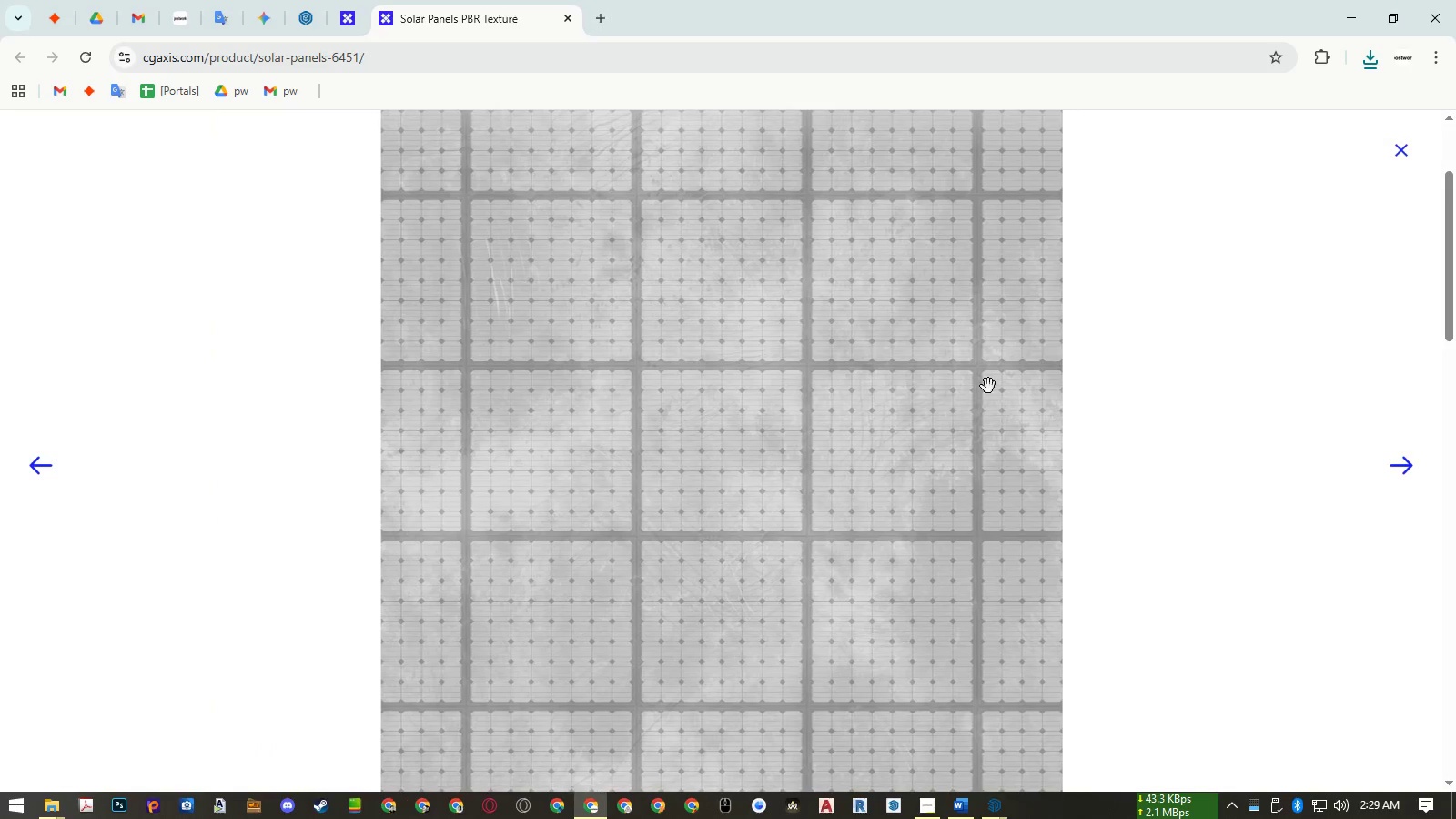 
right_click([862, 330])
 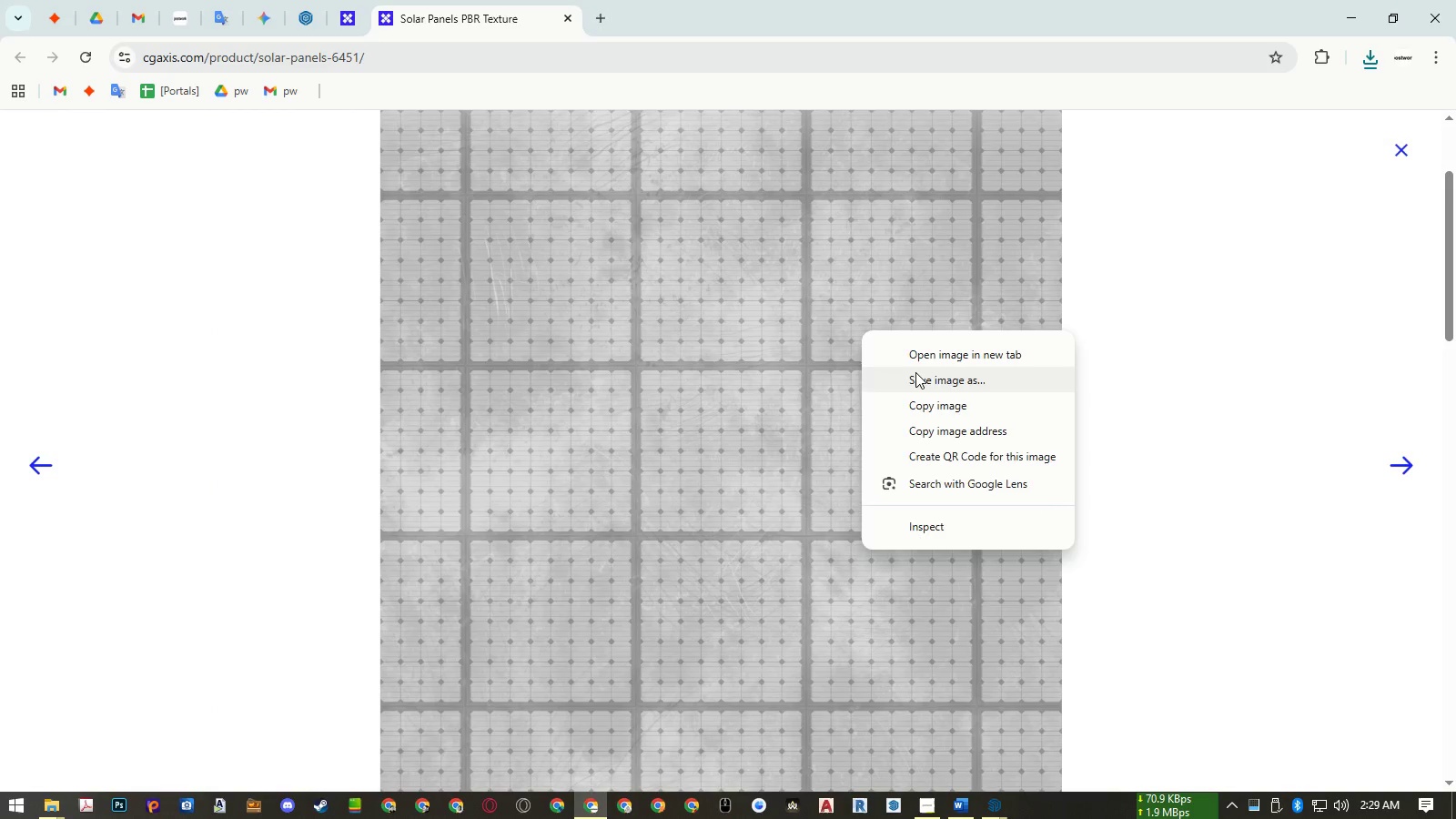 
left_click([915, 372])
 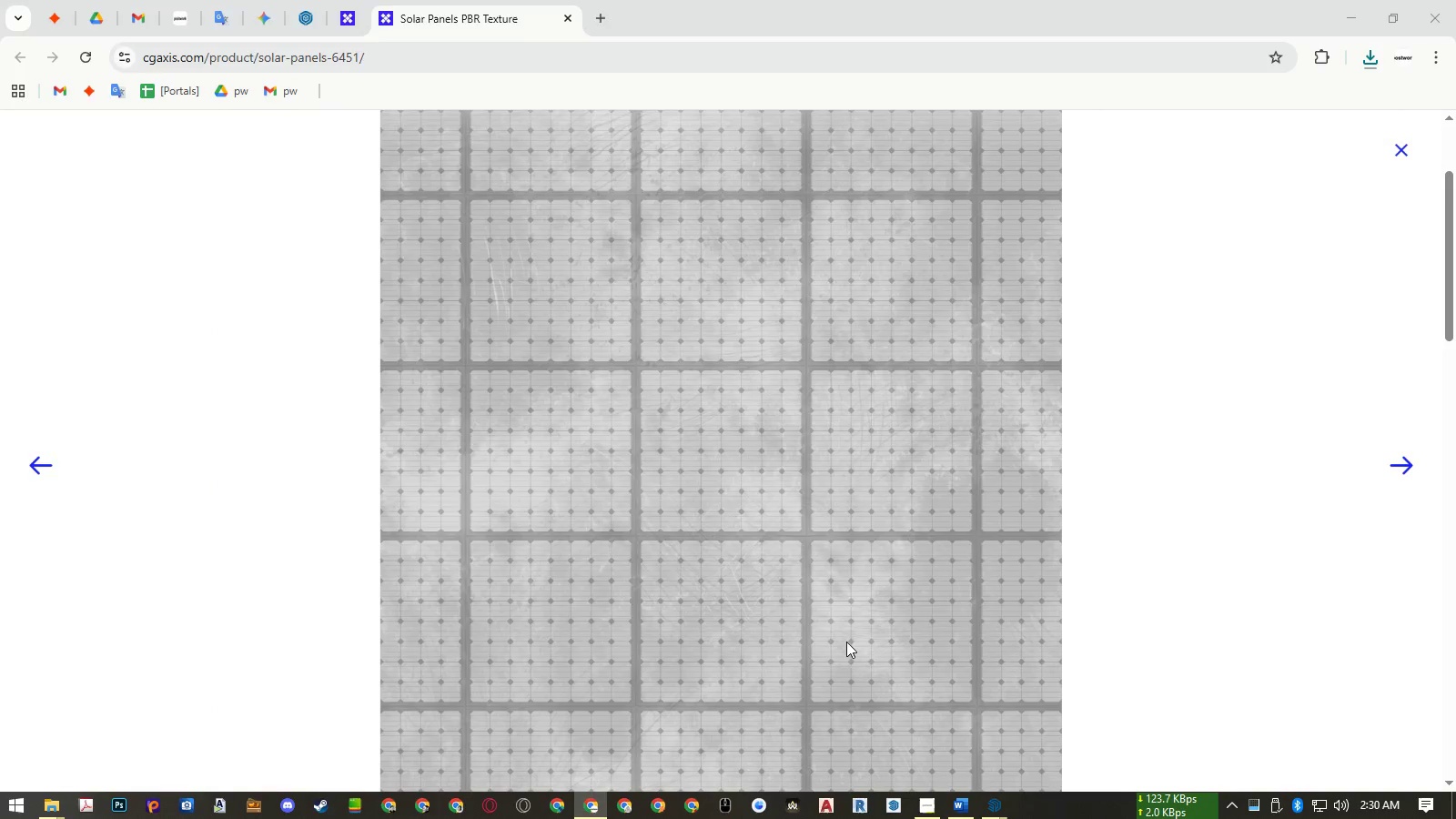 
left_click([846, 642])
 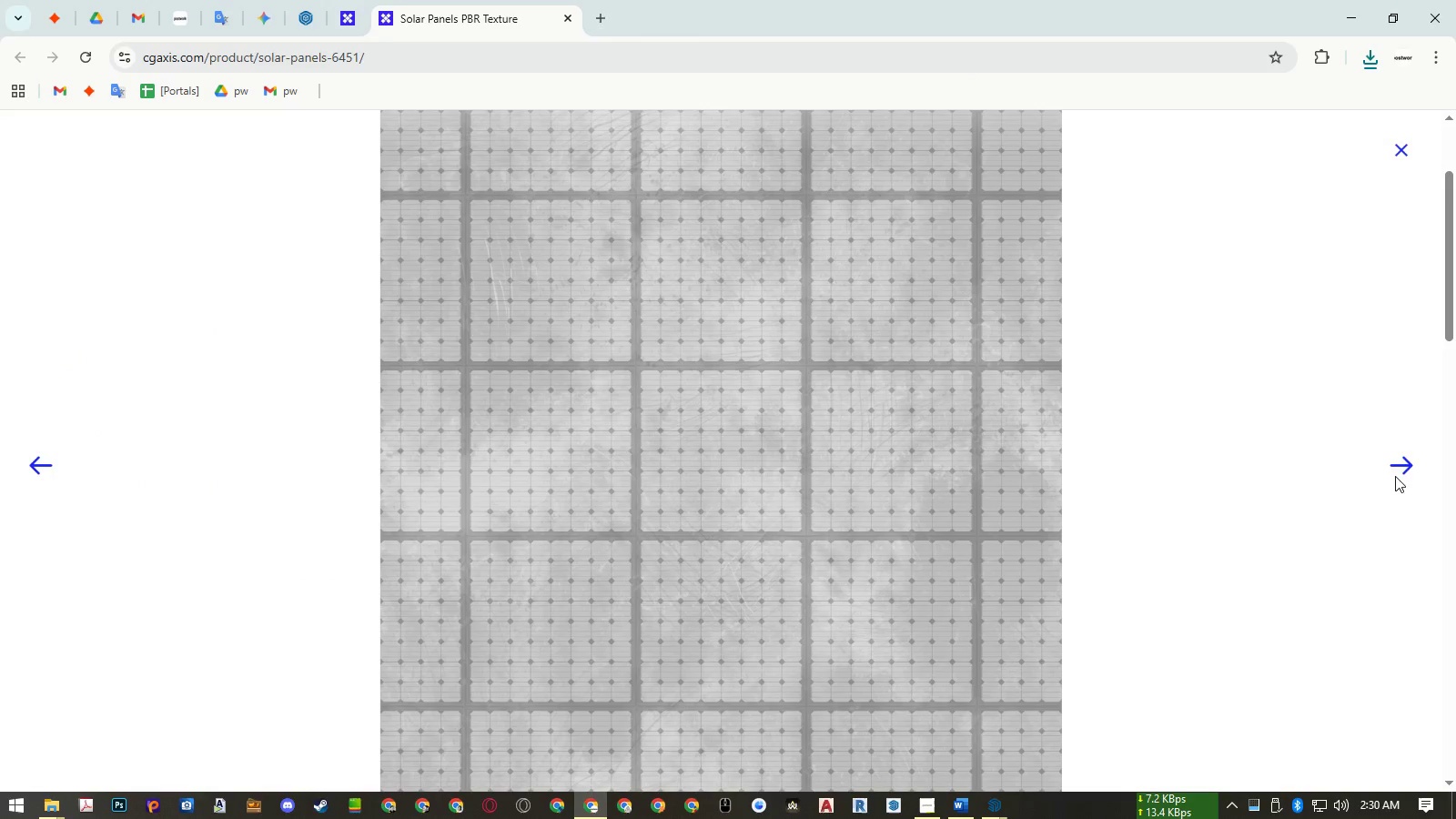 
left_click([1400, 469])
 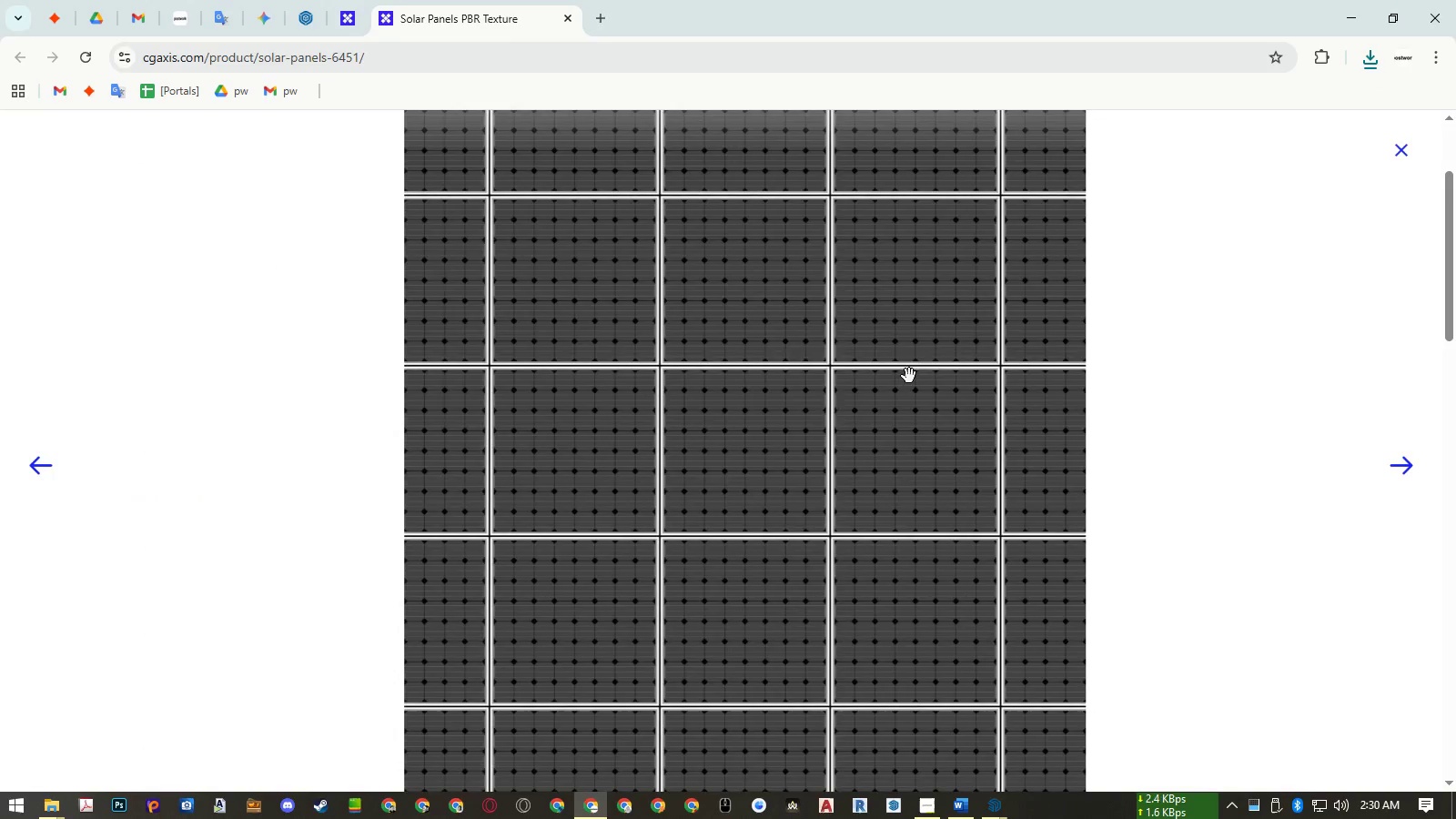 
right_click([709, 350])
 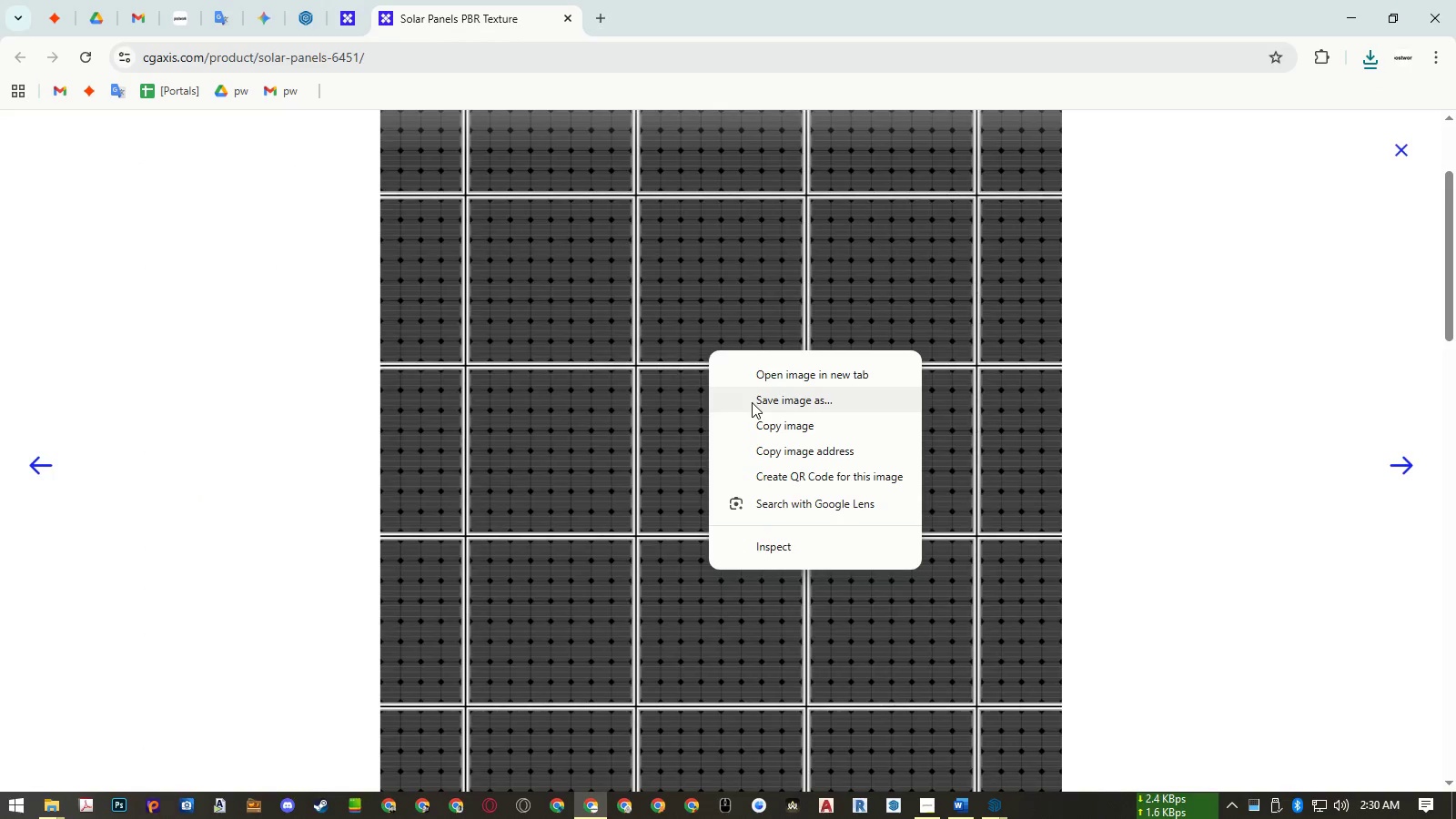 
left_click([753, 402])
 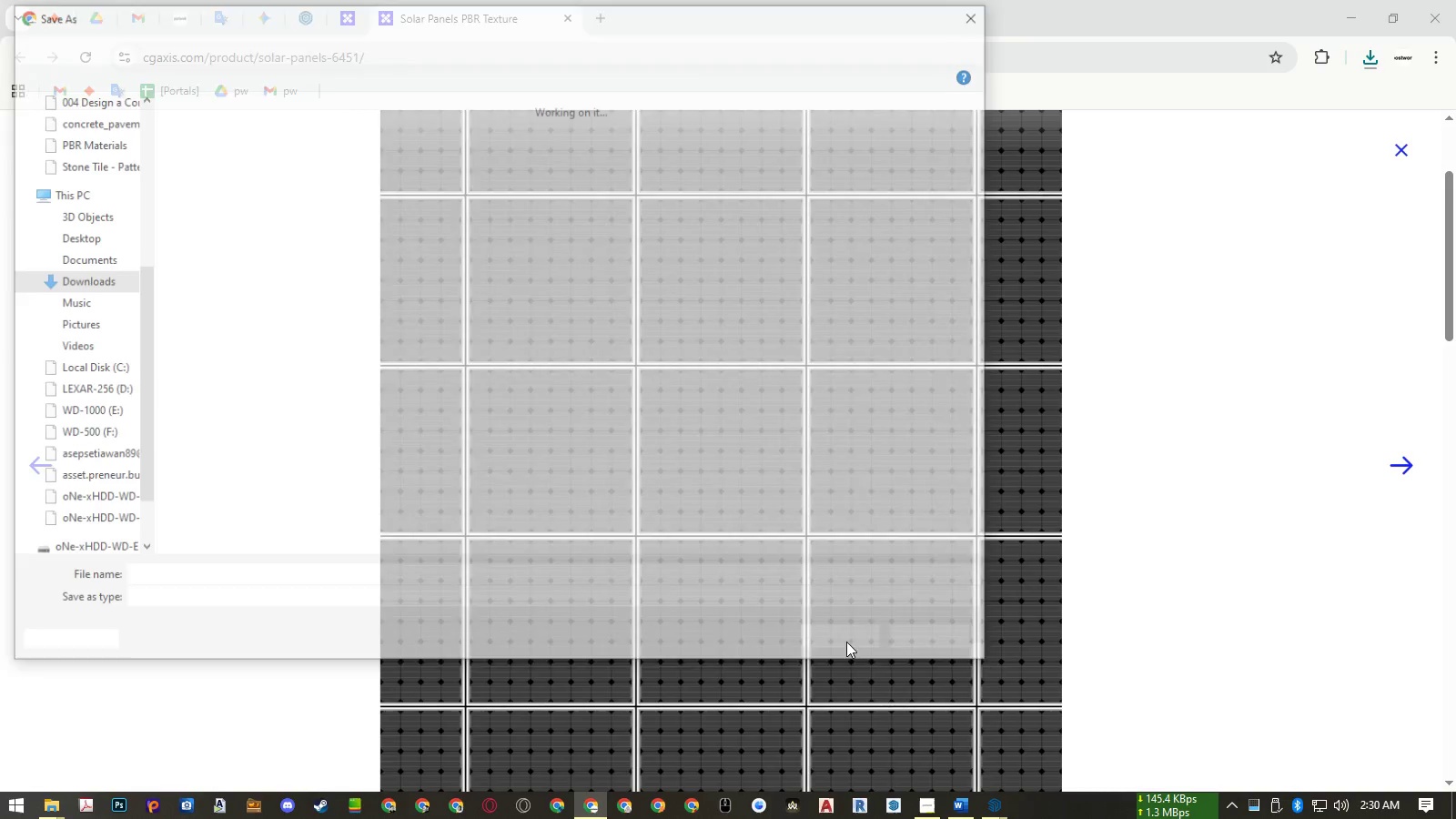 
left_click([846, 642])
 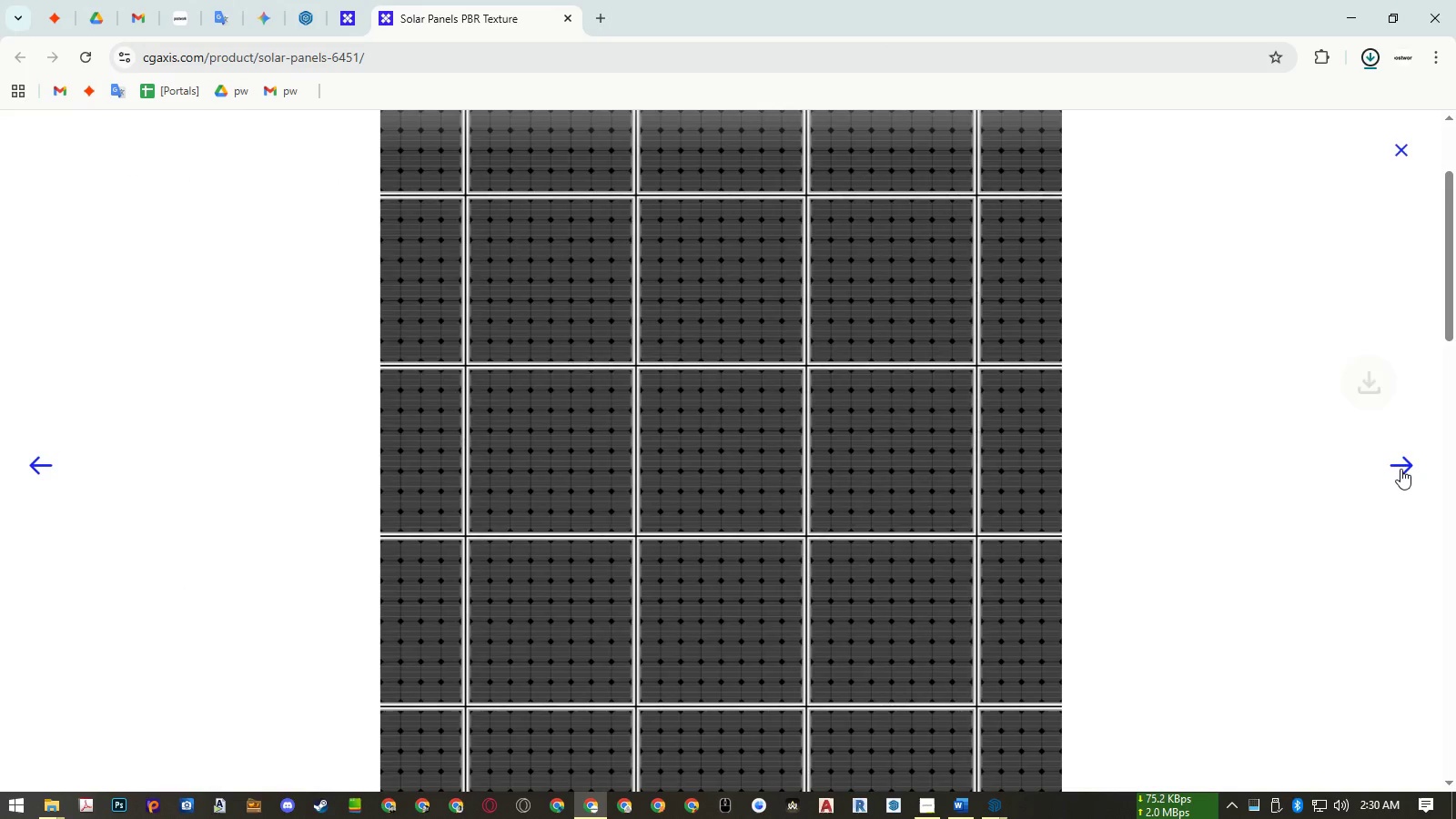 
left_click([1400, 468])
 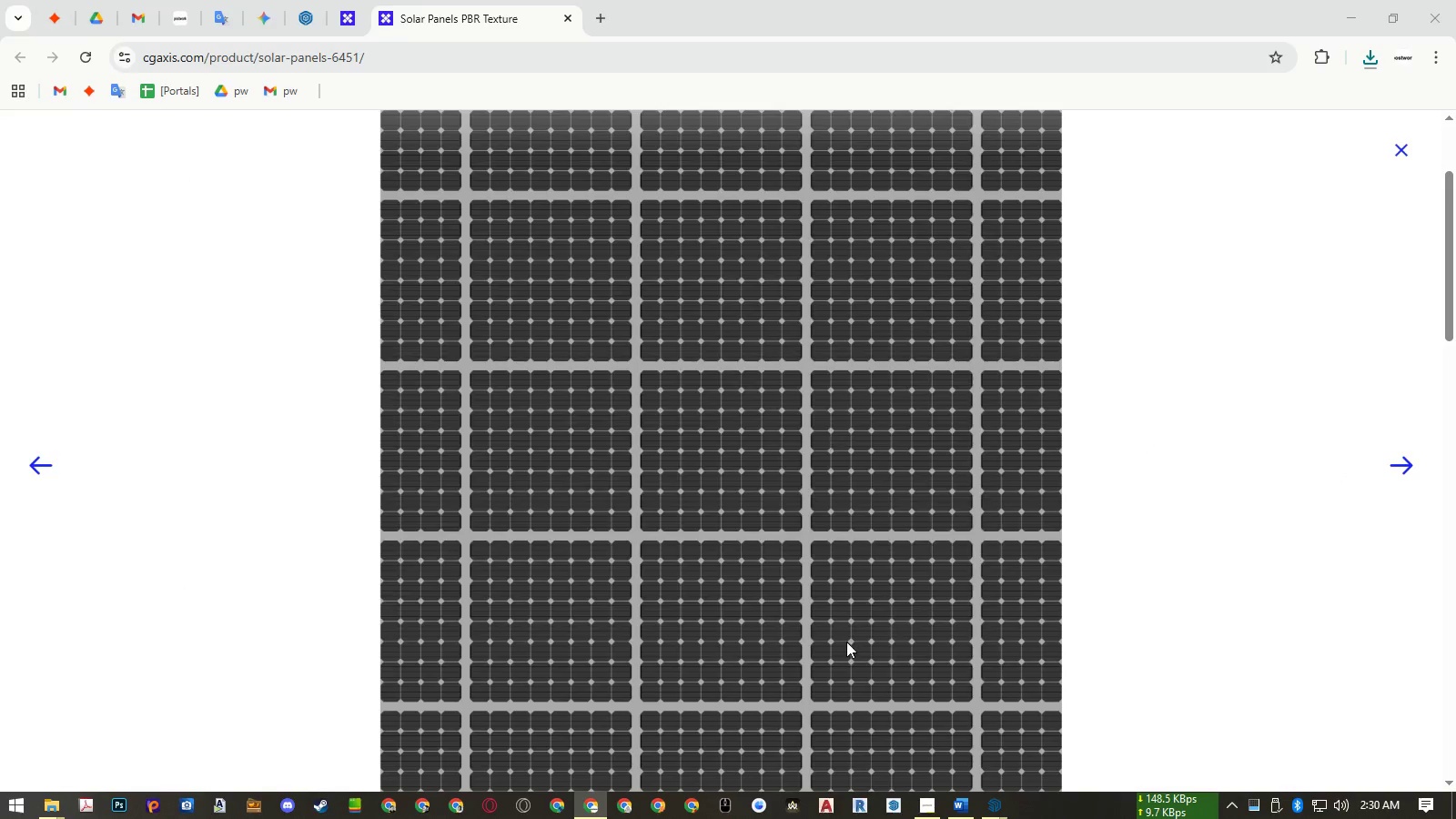 
left_click([846, 642])
 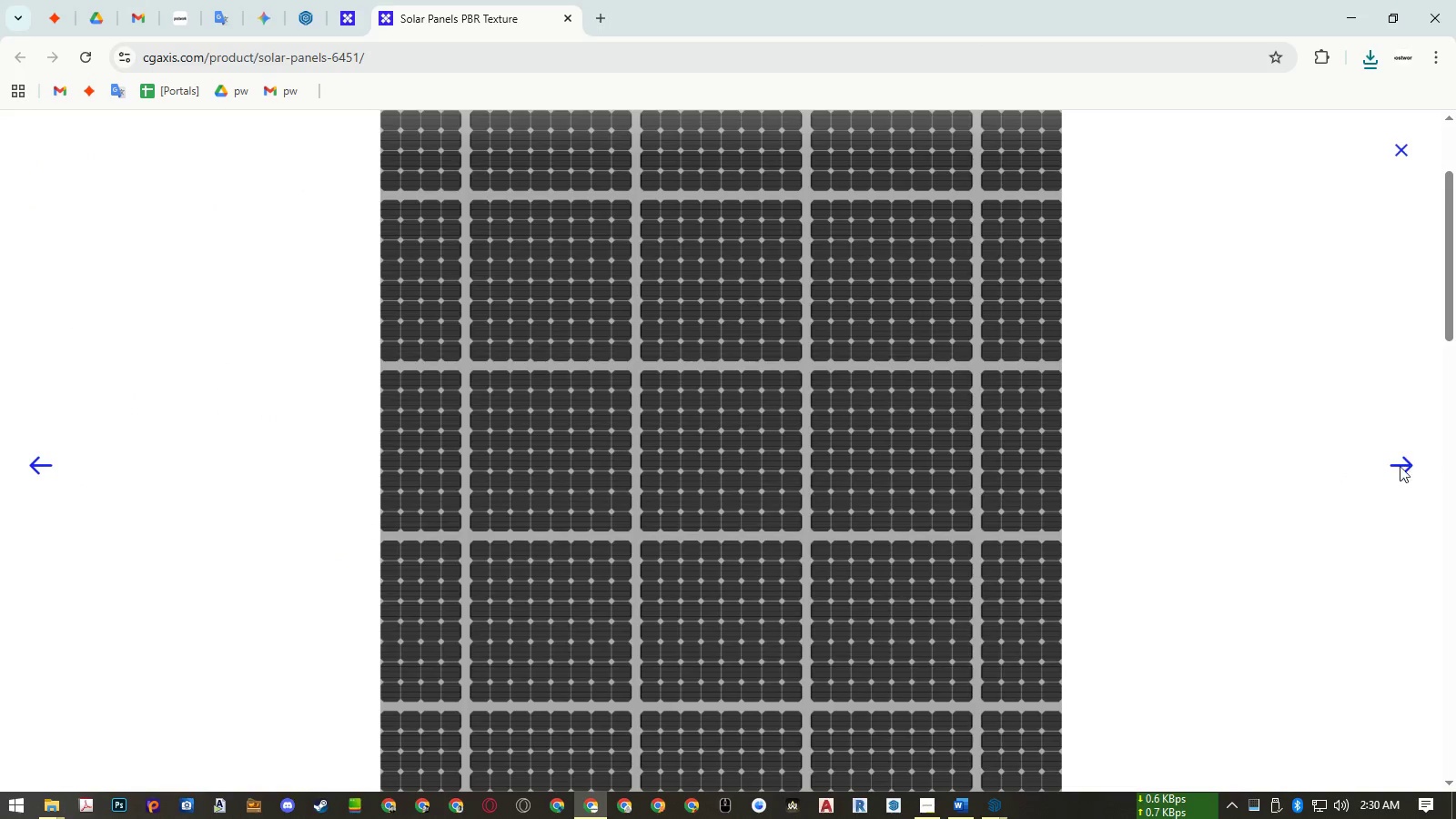 
left_click([1400, 466])
 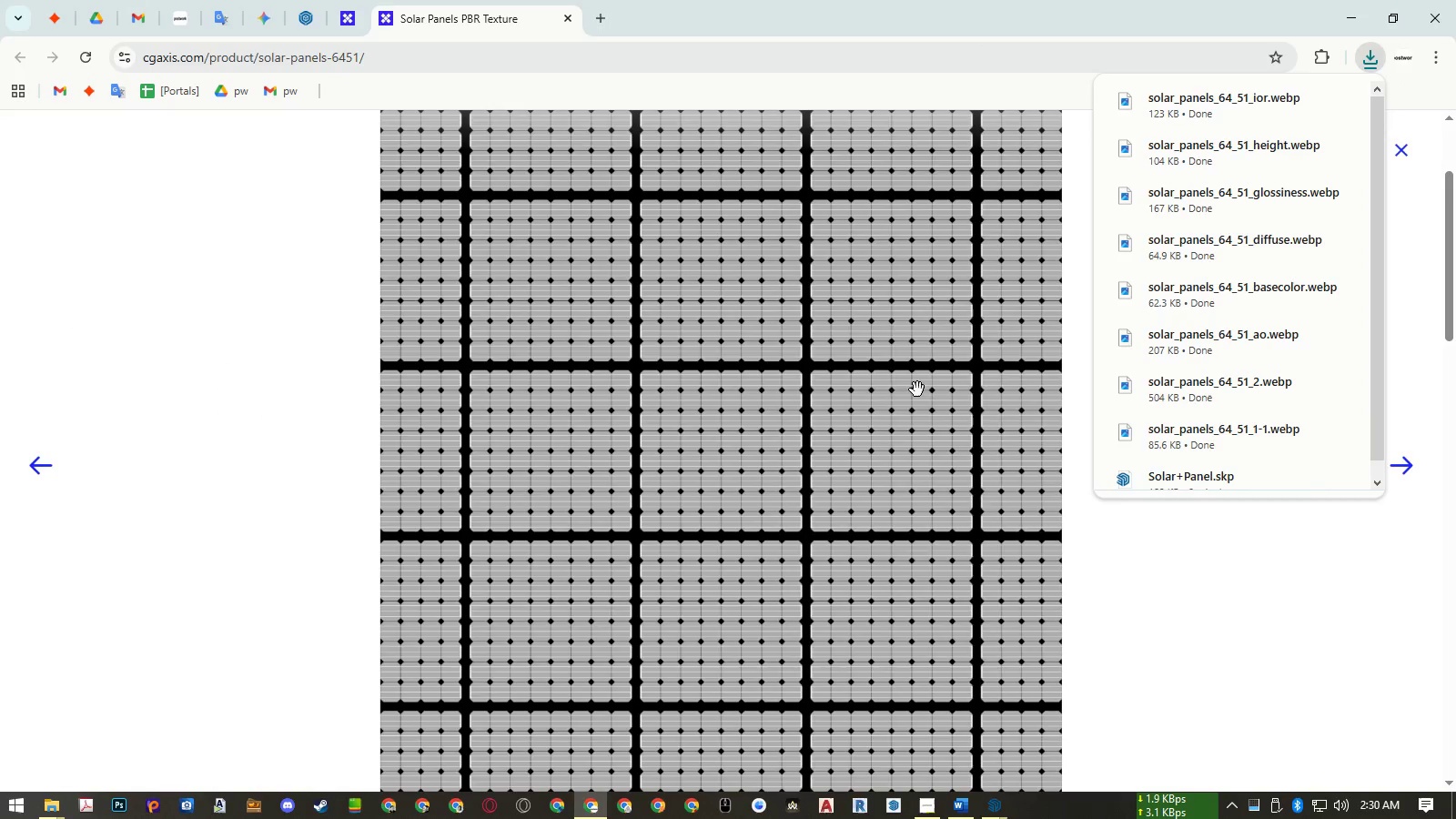 
right_click([832, 380])
 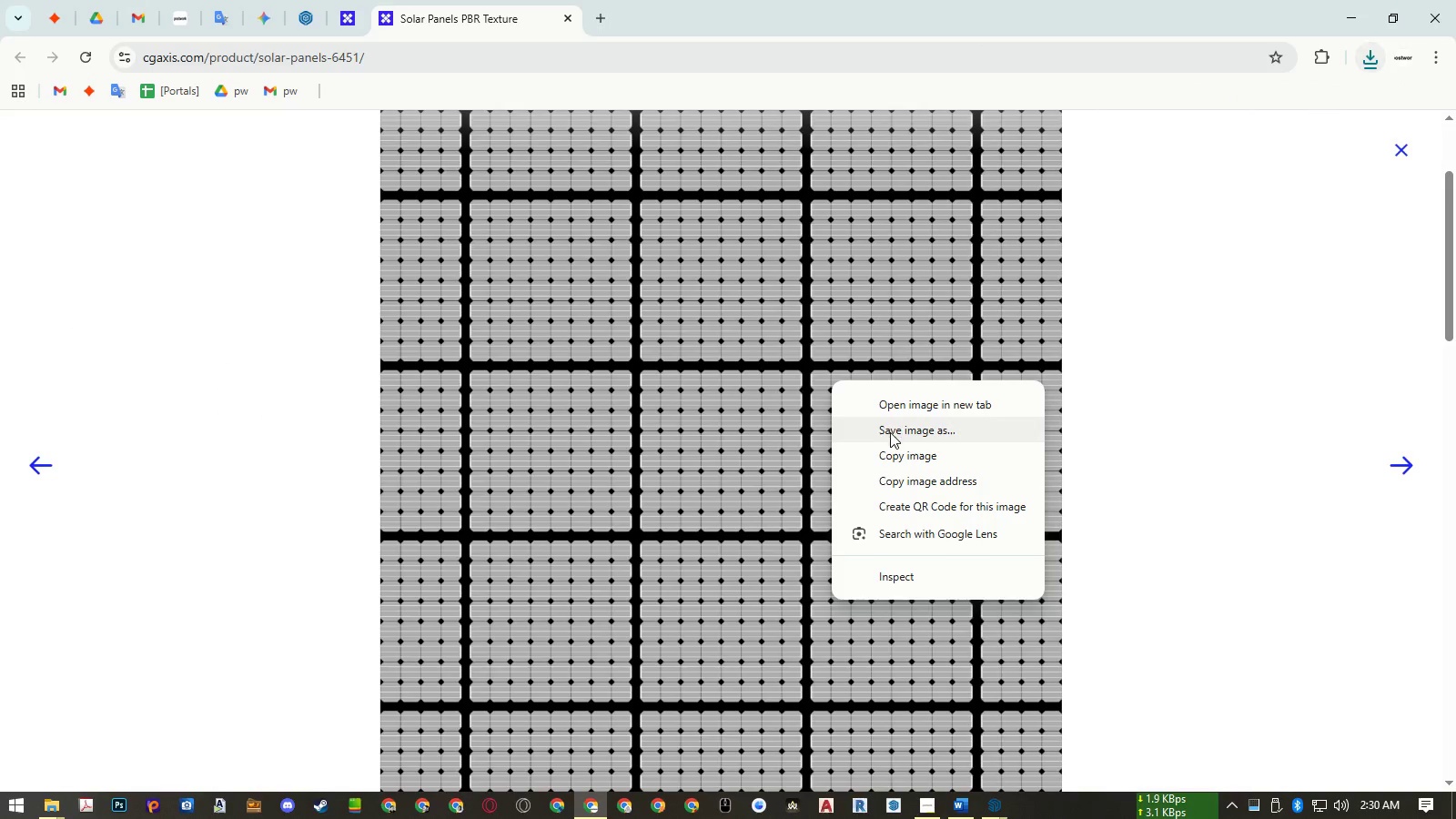 
left_click([891, 433])
 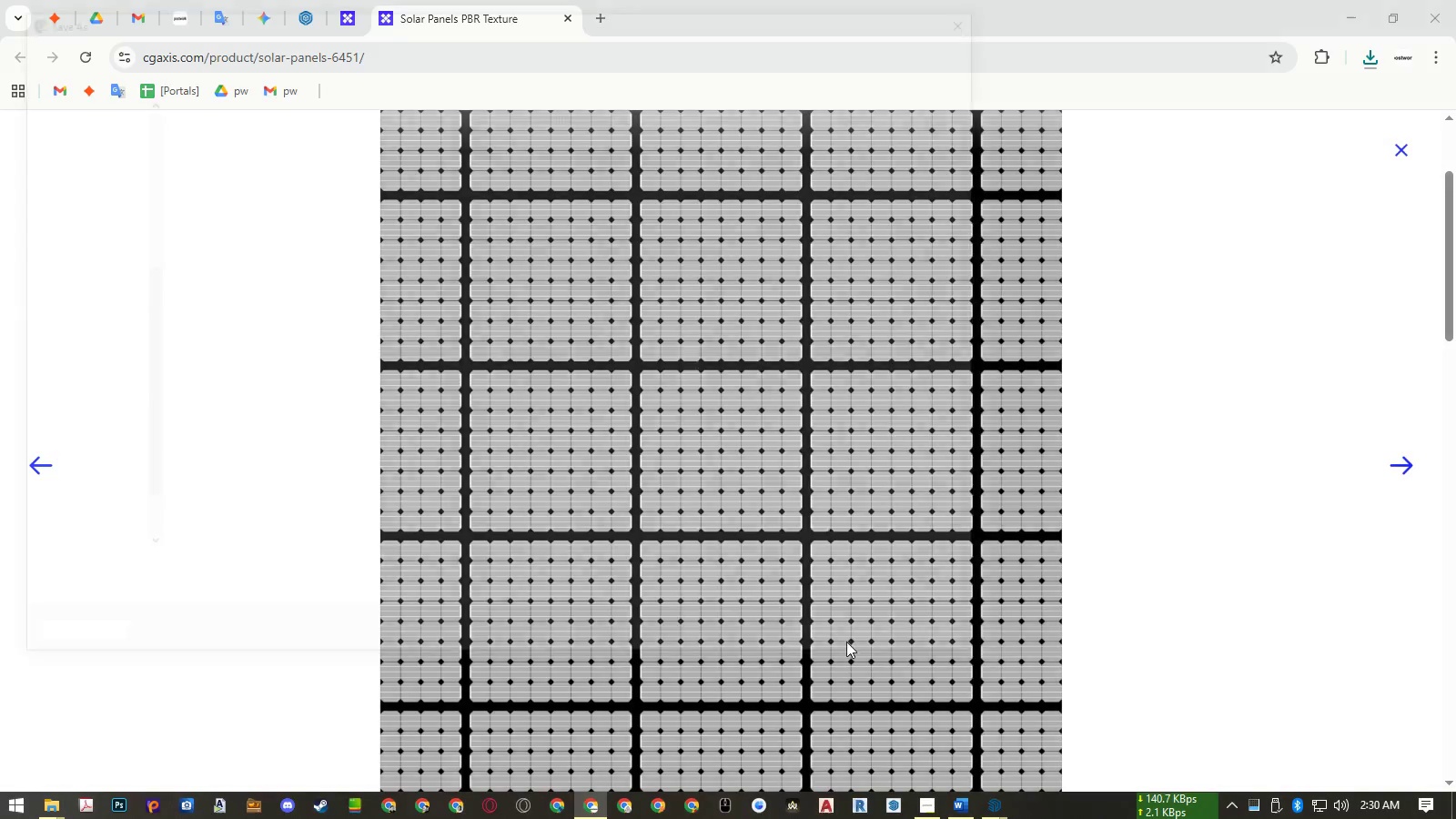 
left_click([846, 642])
 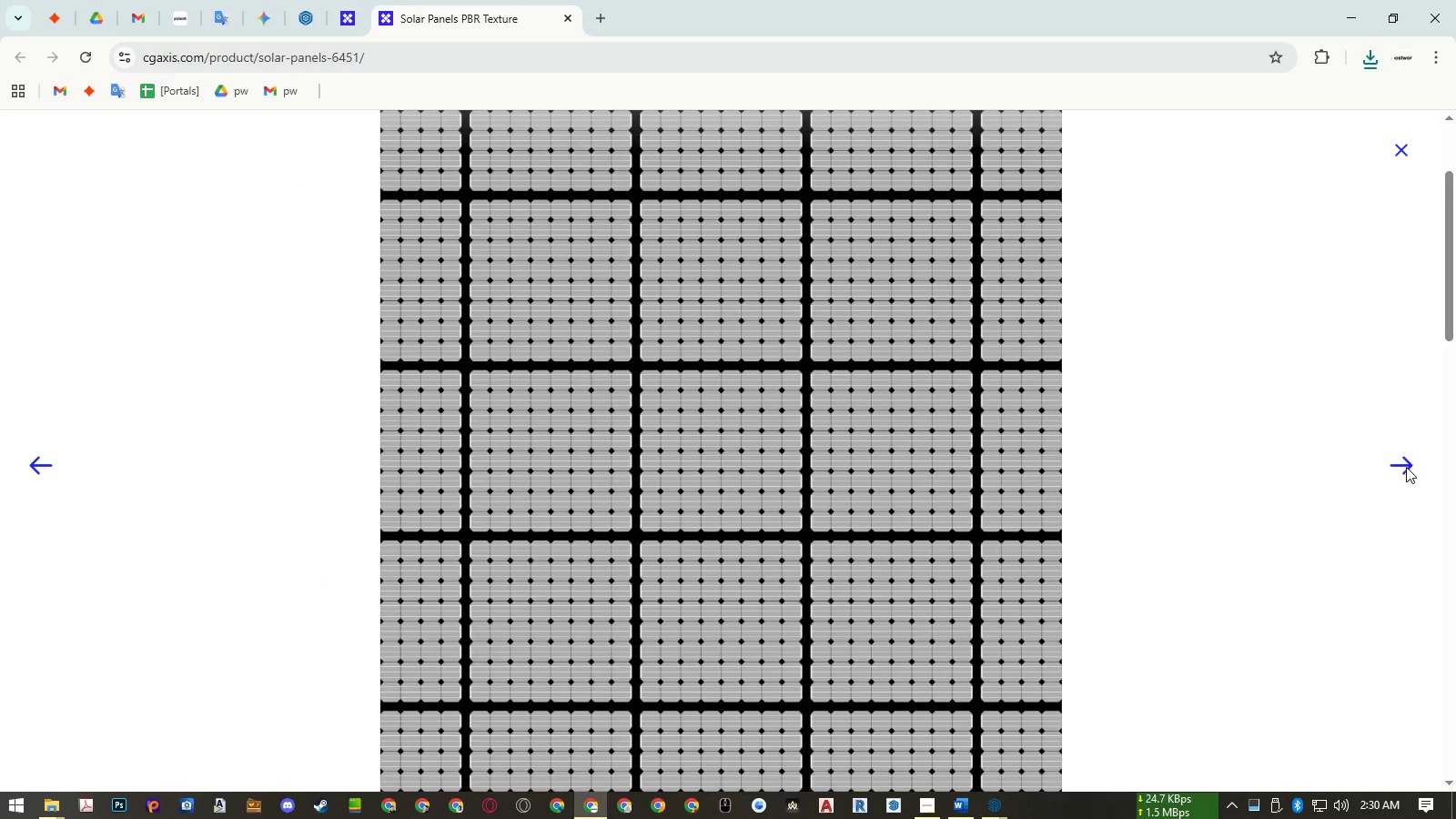 
left_click([1407, 466])
 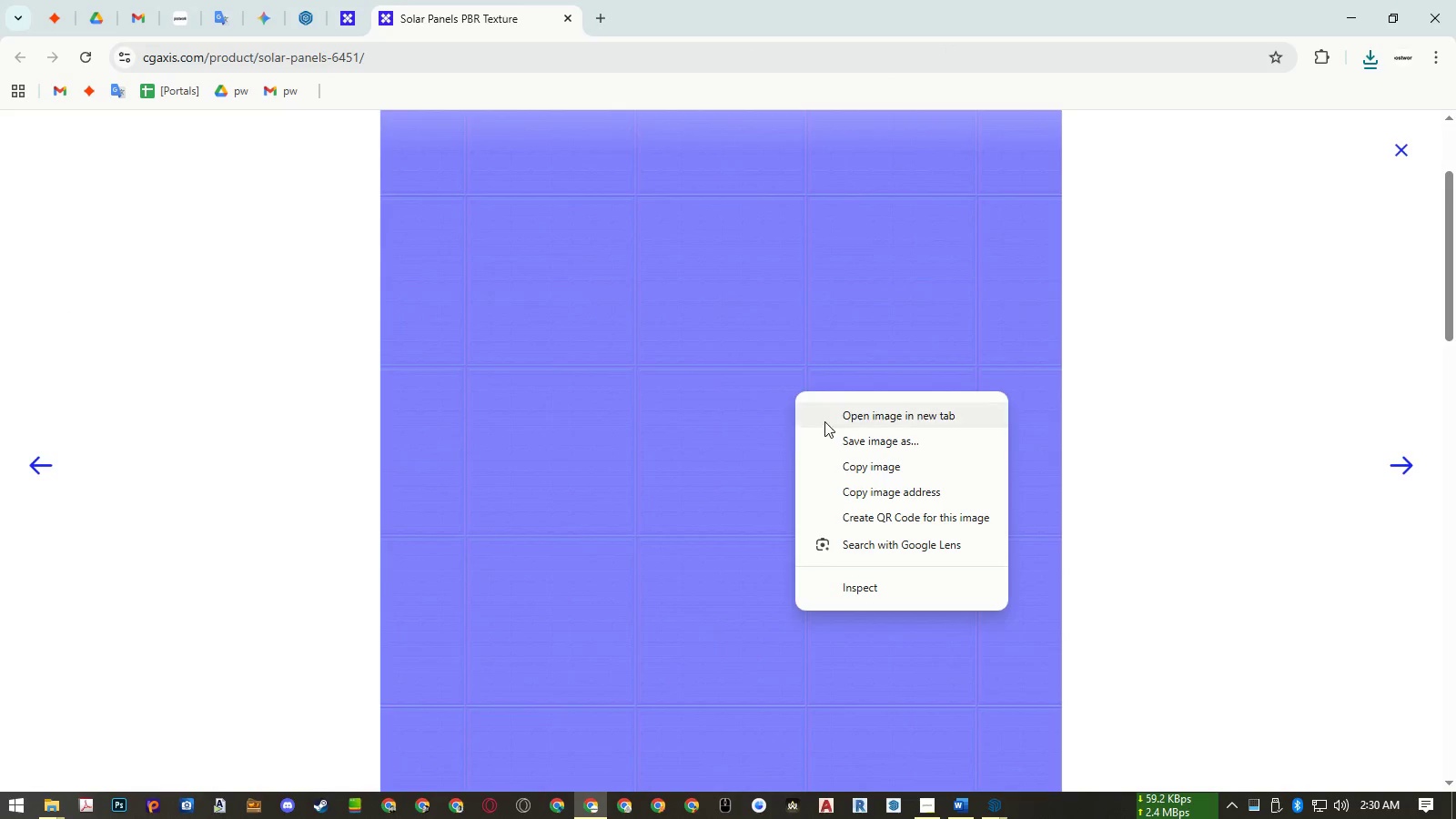 
left_click([838, 440])
 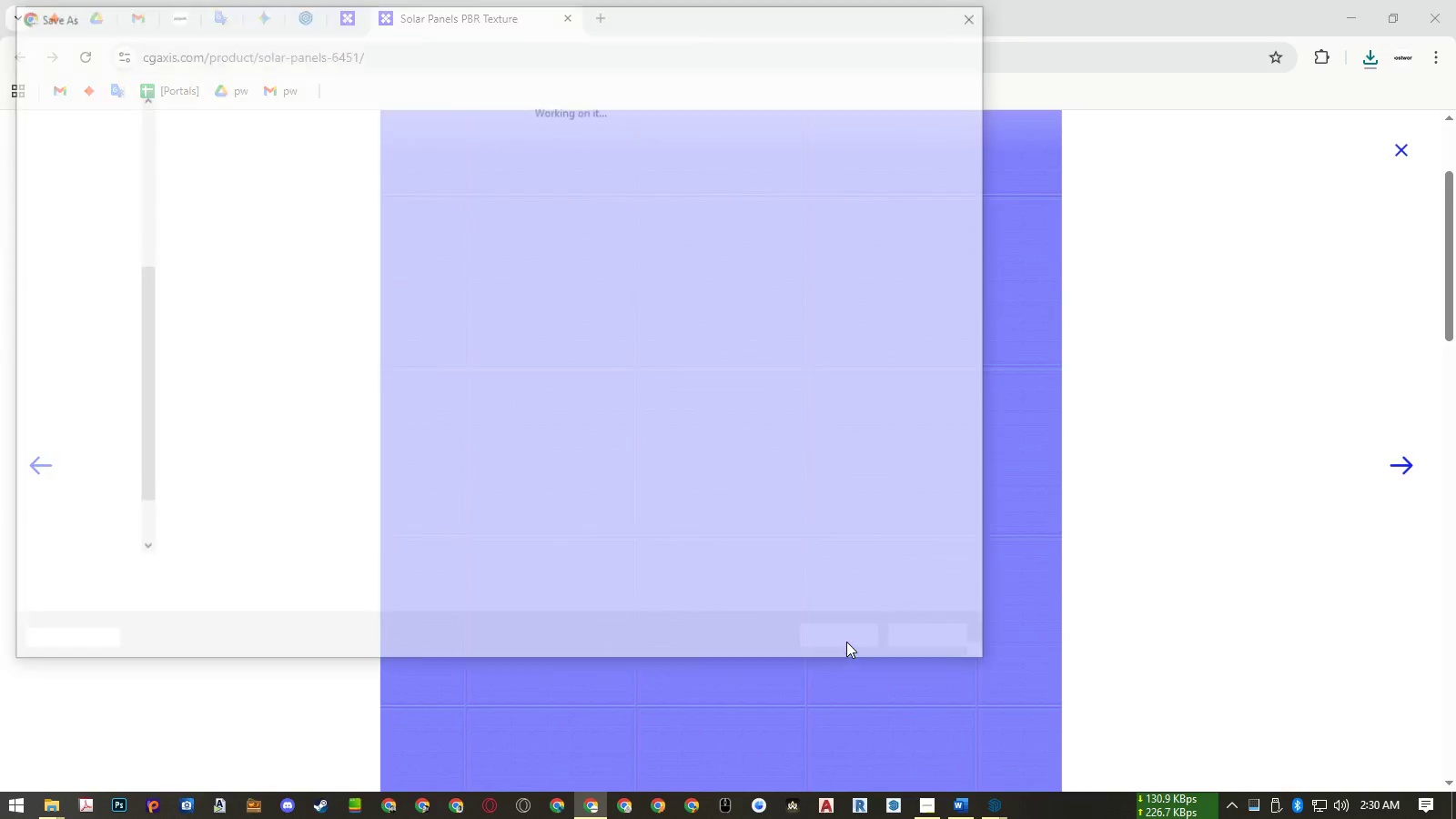 
left_click([846, 642])
 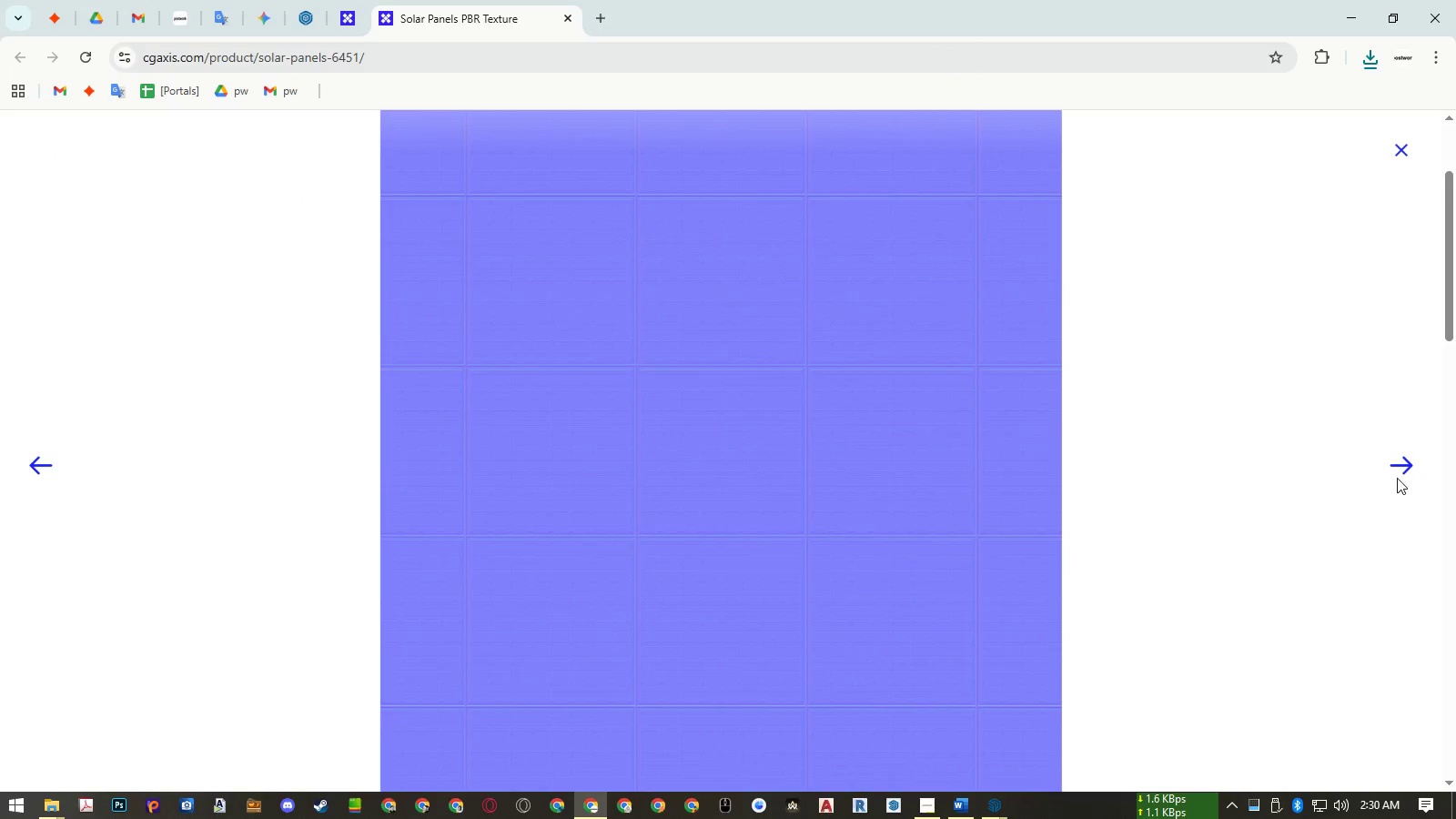 
left_click([1397, 467])
 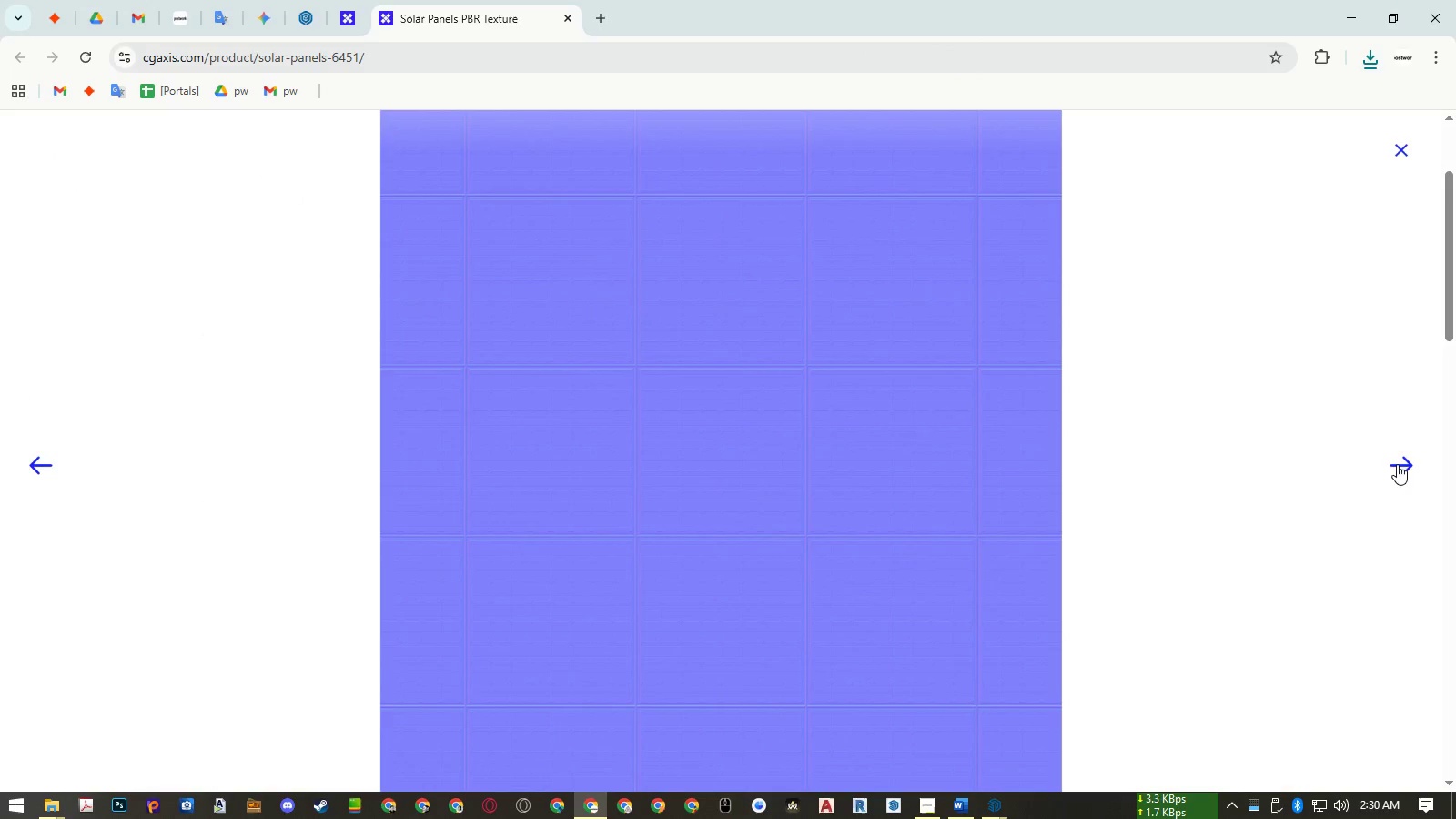 
left_click([1410, 466])
 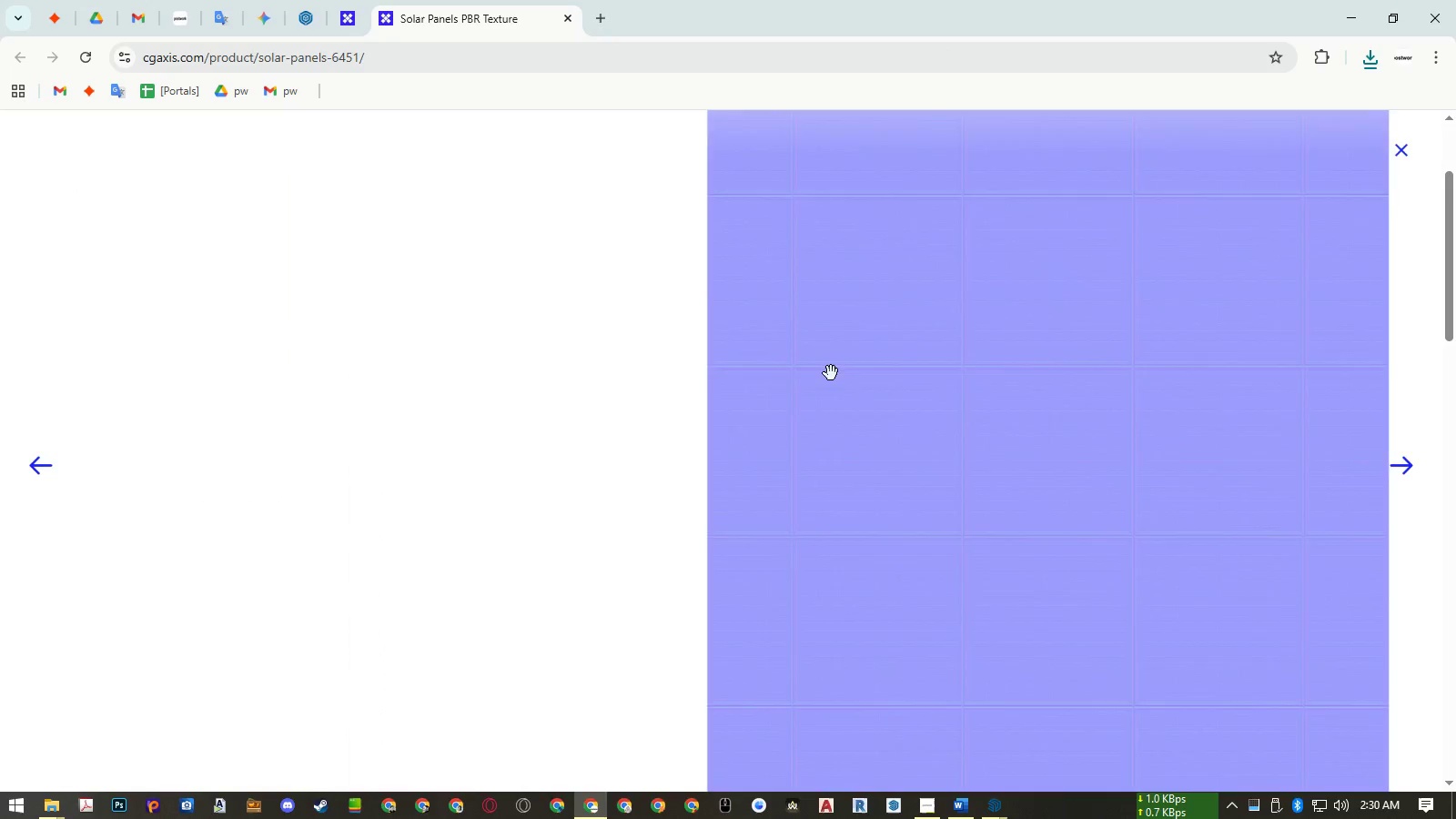 
right_click([821, 371])
 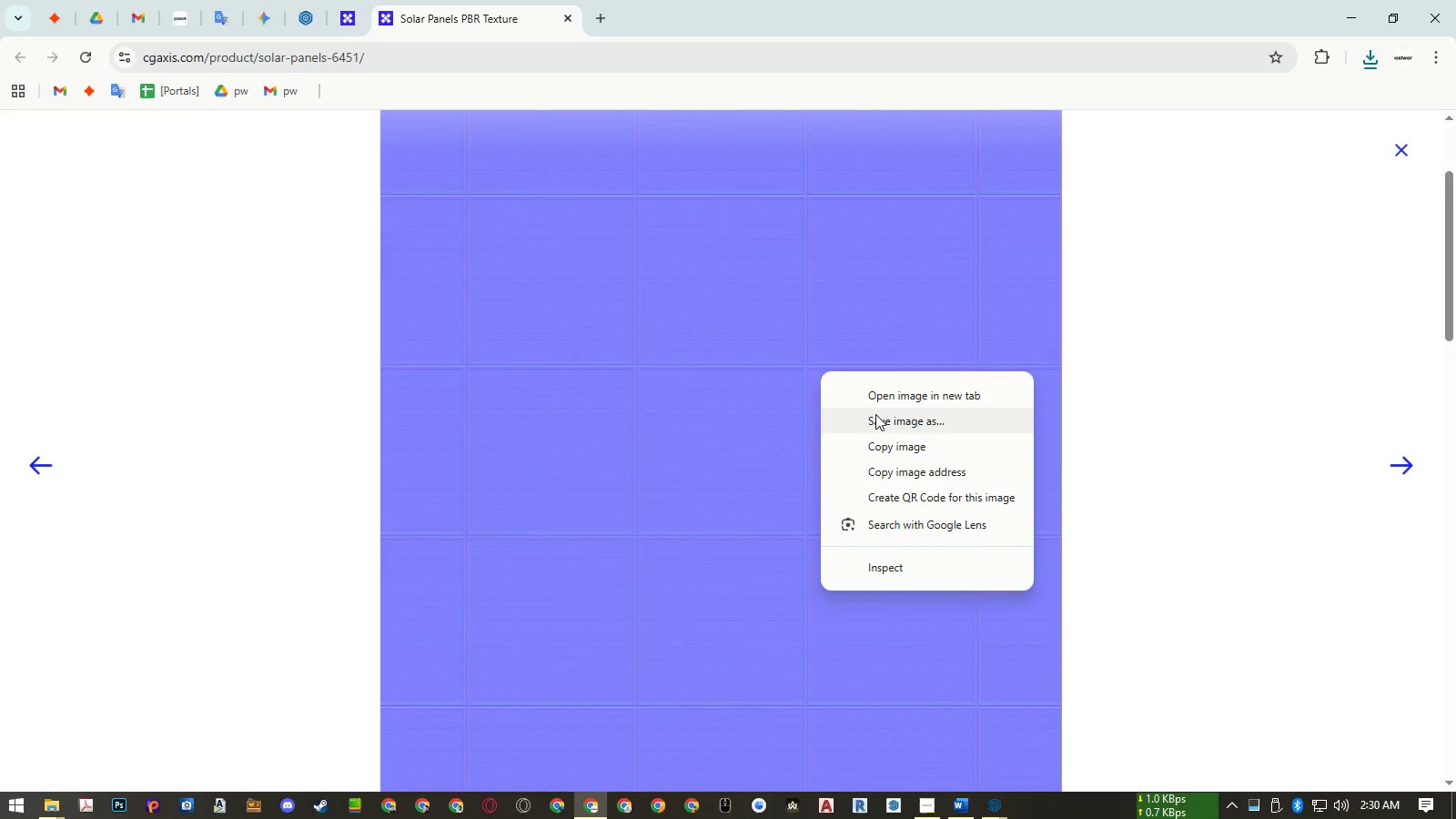 
left_click([877, 416])
 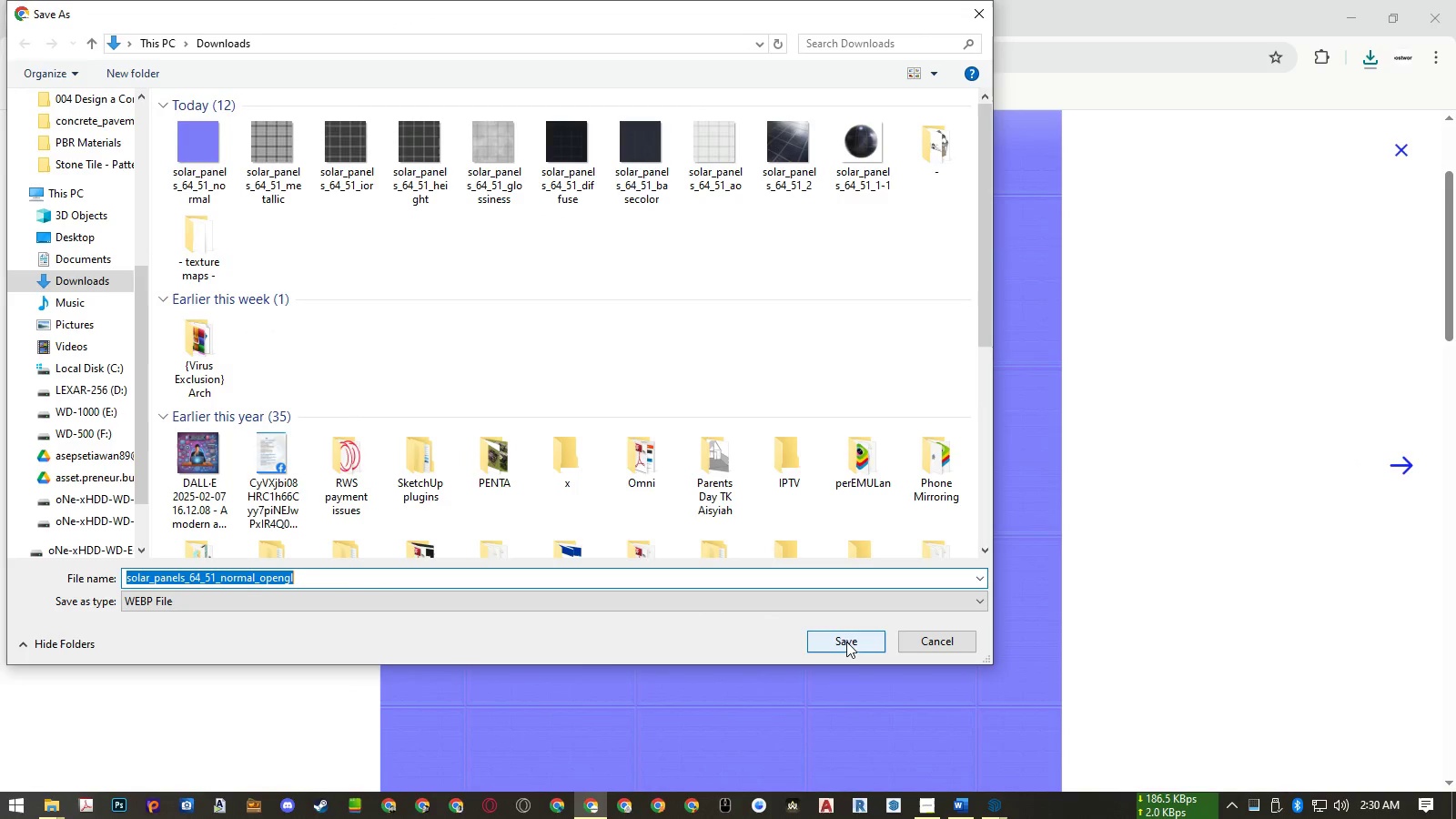 
left_click([846, 642])
 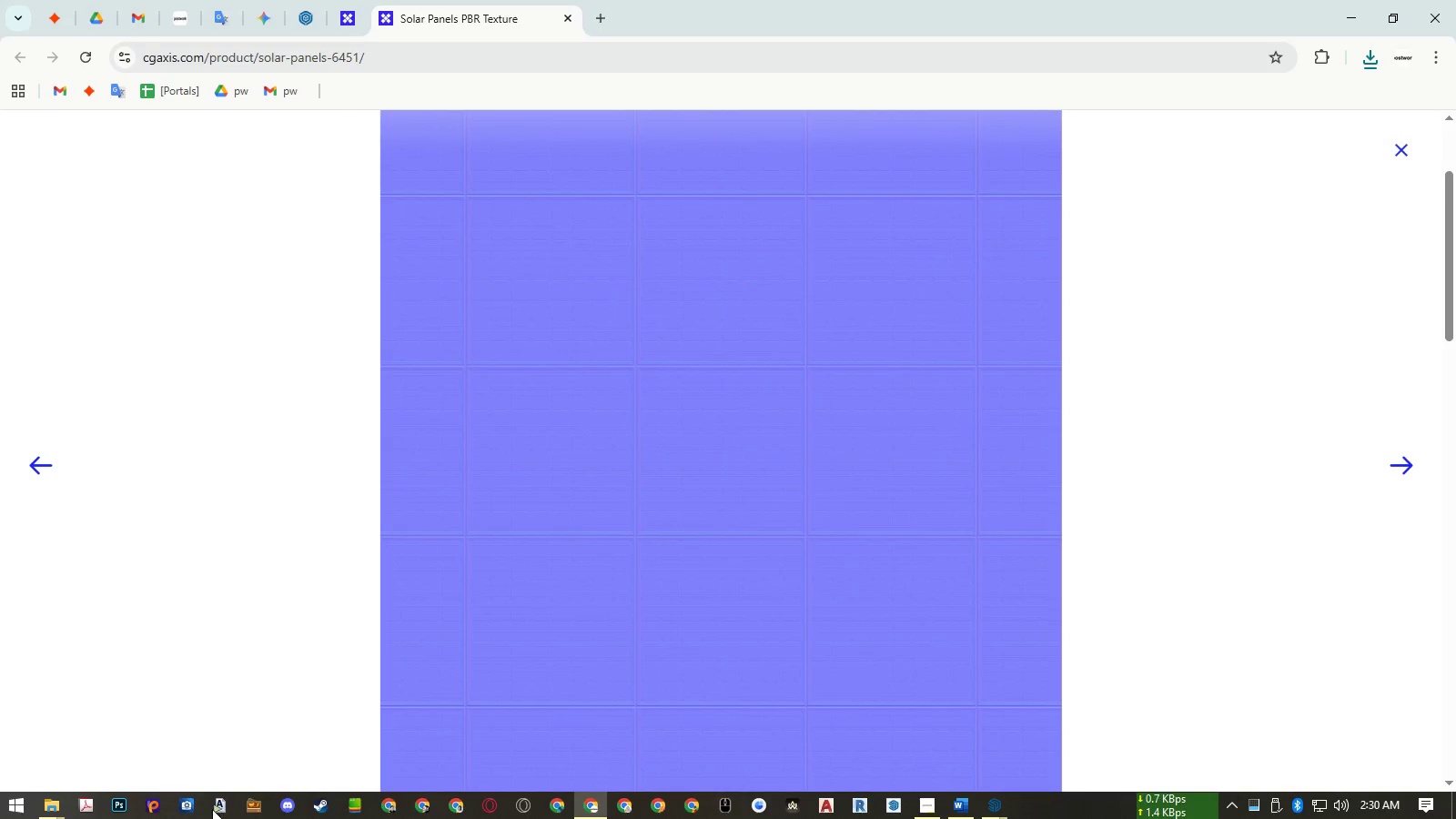 
left_click([190, 811])
 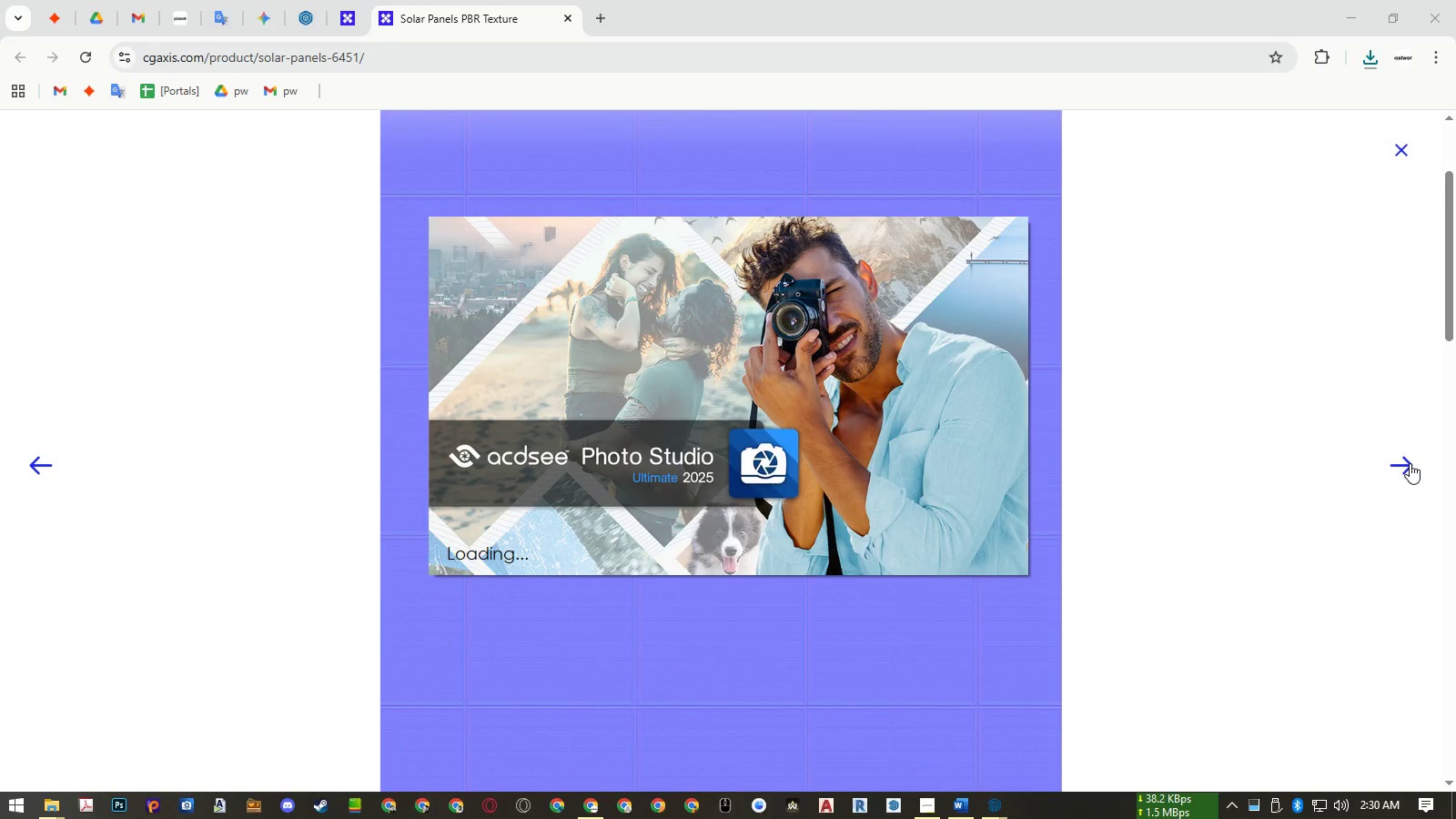 
left_click([1410, 461])
 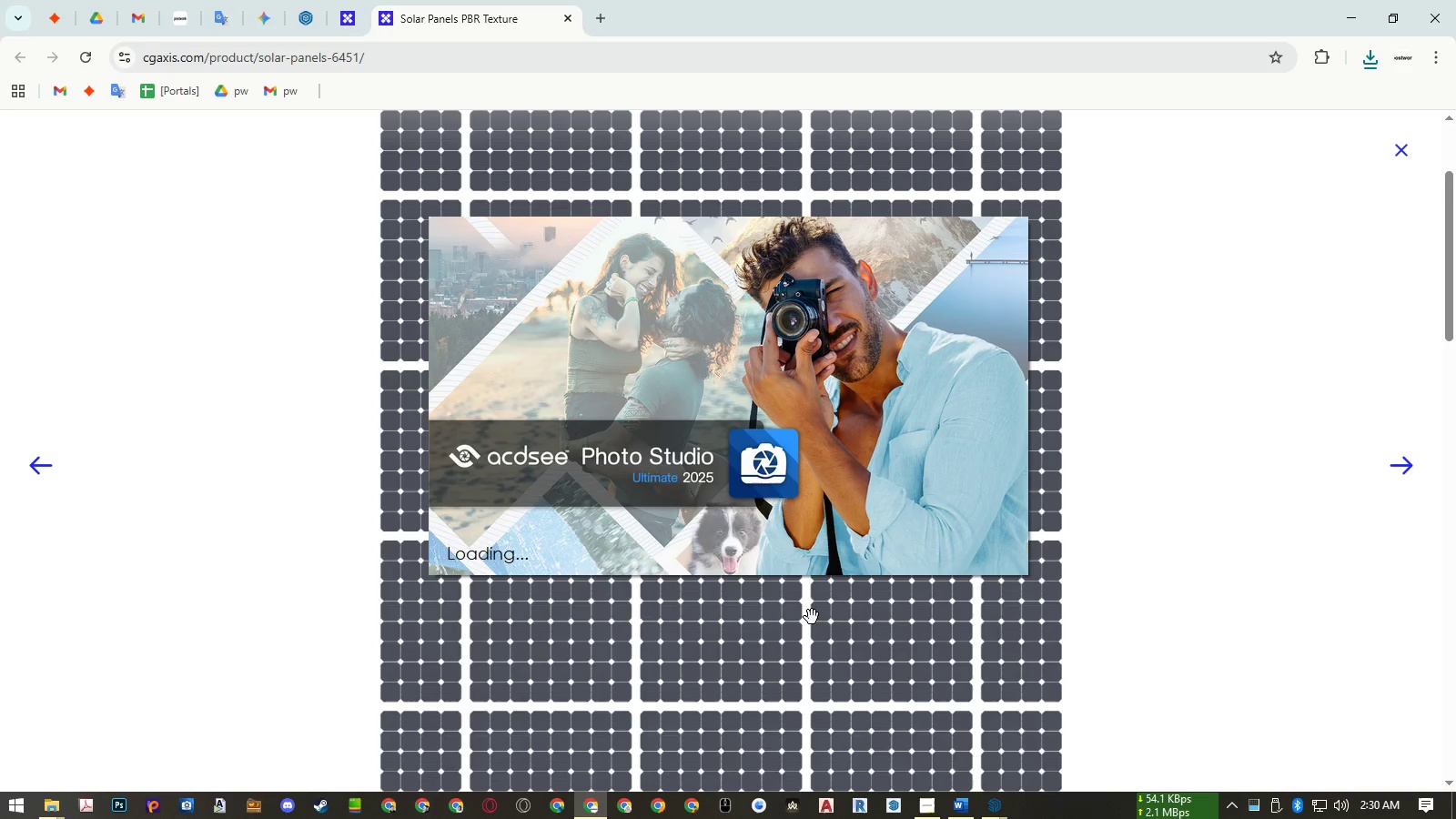 
right_click([801, 627])
 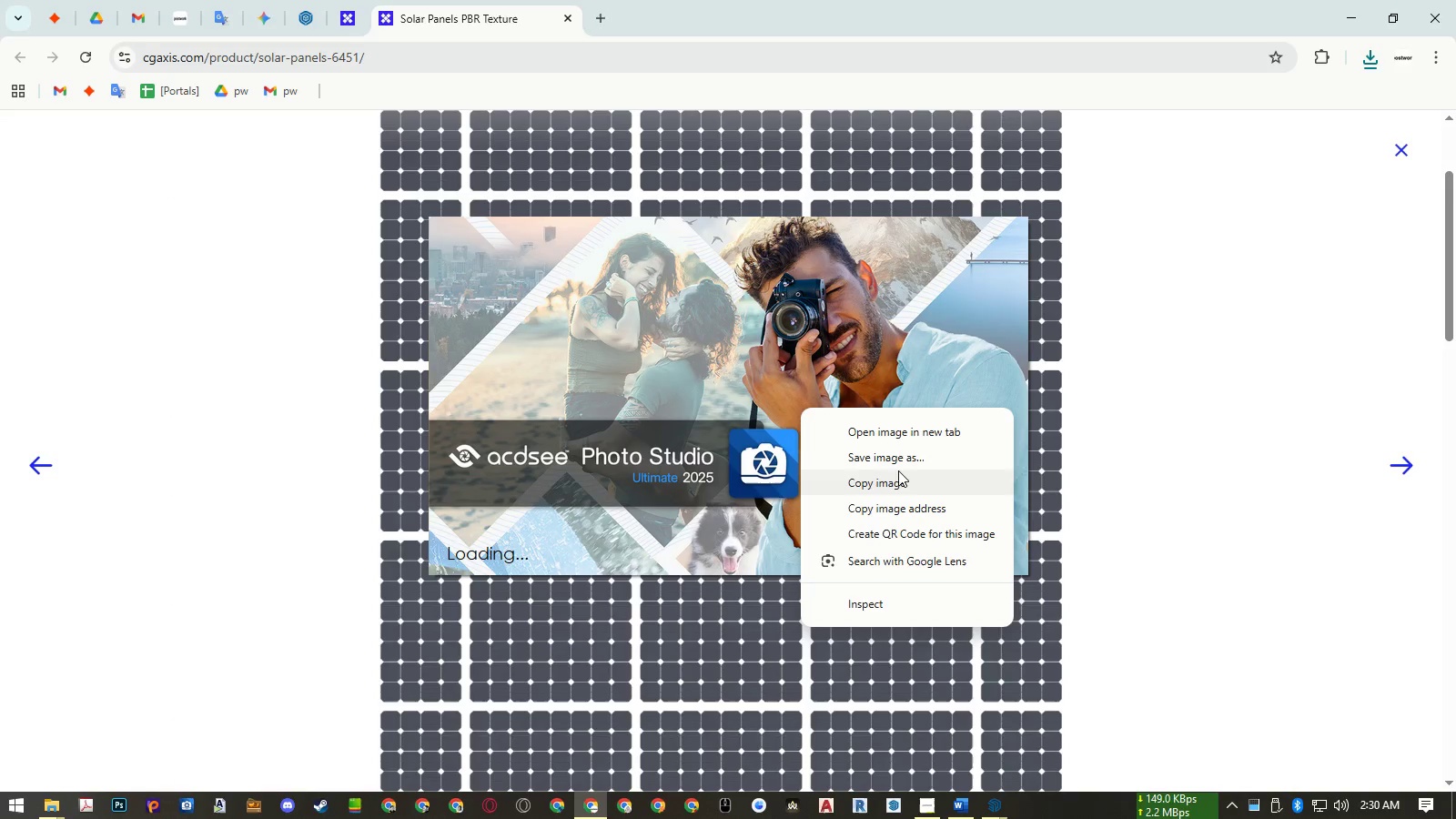 
left_click([900, 459])
 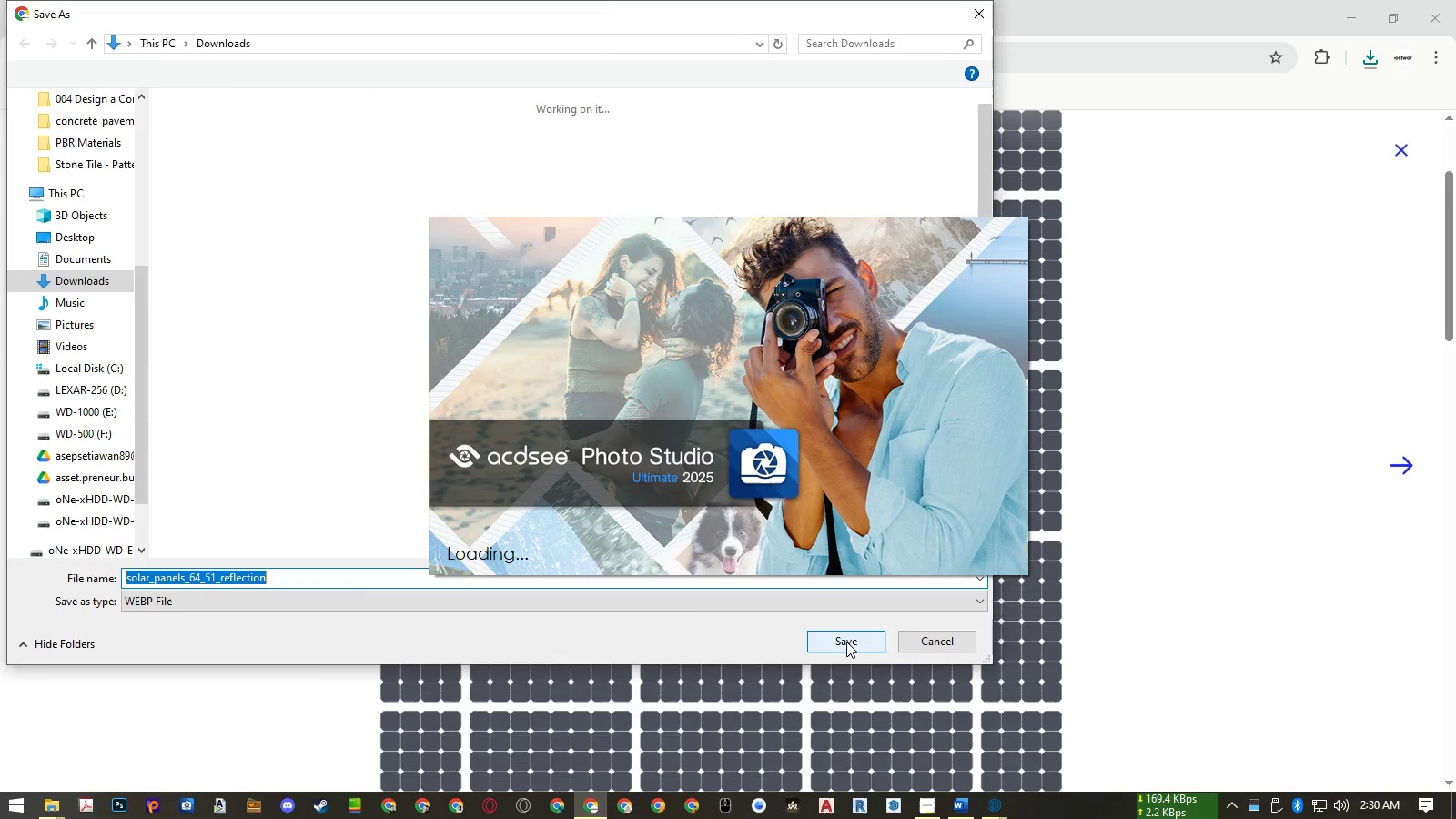 
left_click([846, 642])
 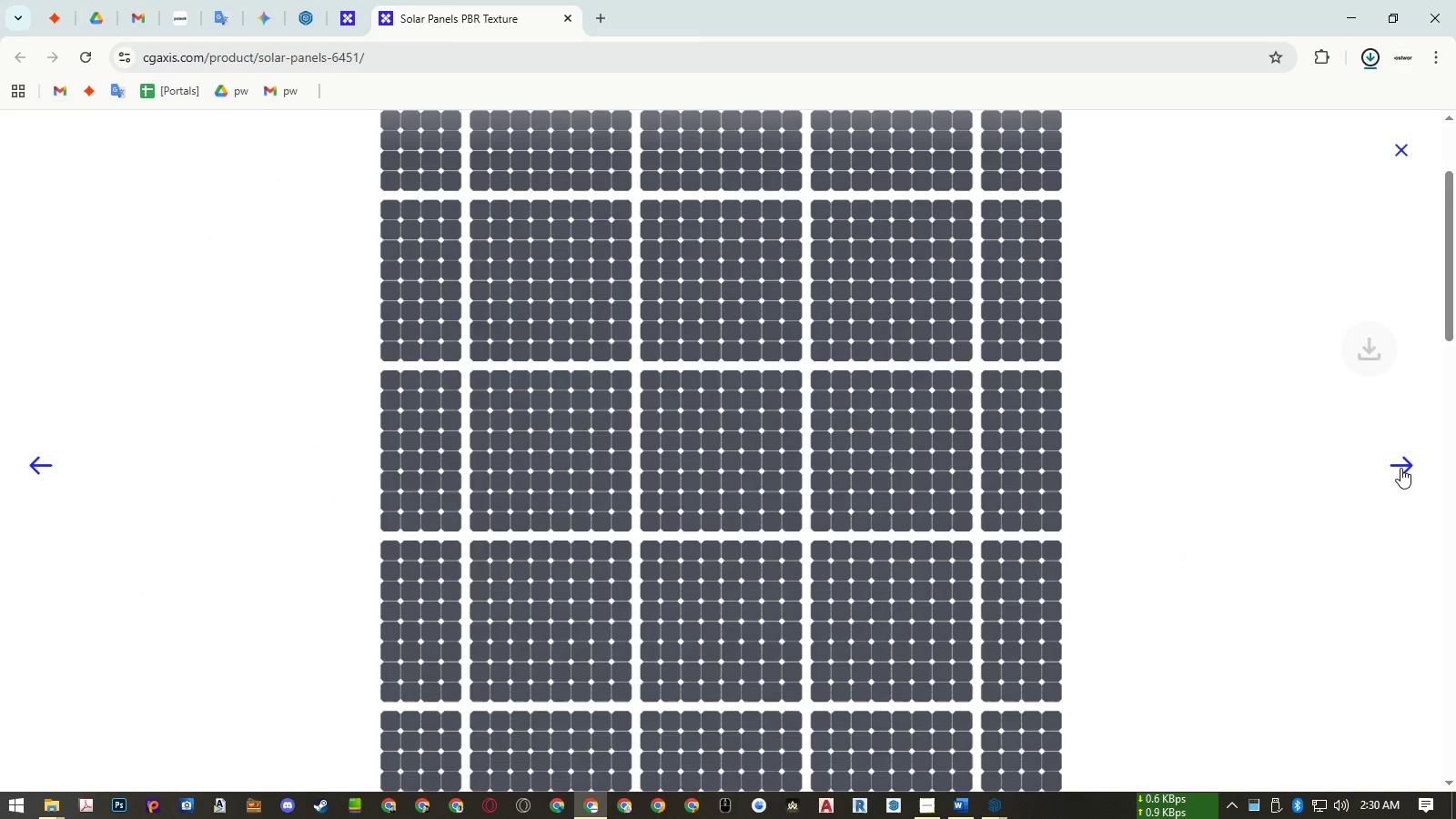 
left_click([1400, 468])
 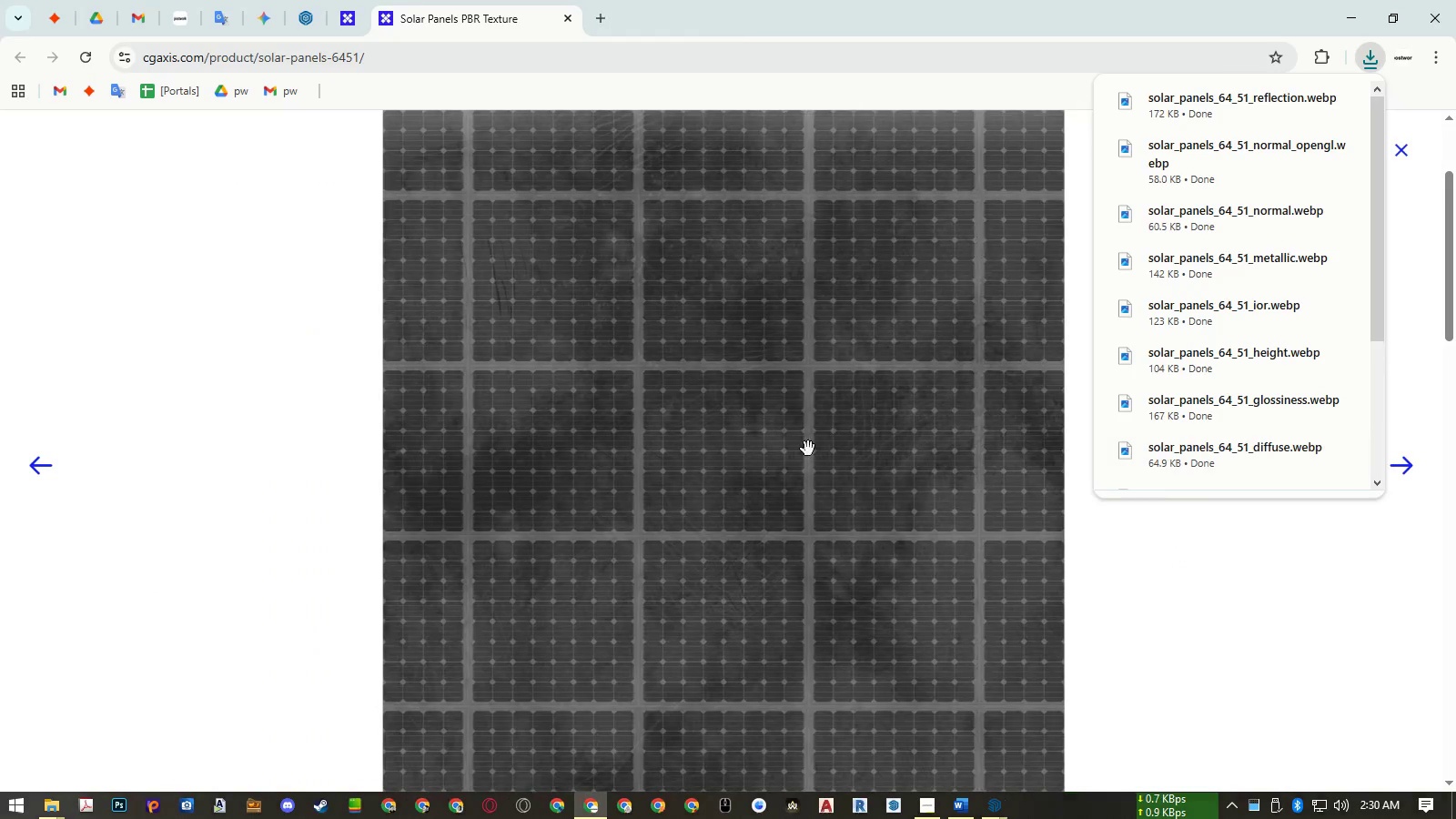 
right_click([801, 450])
 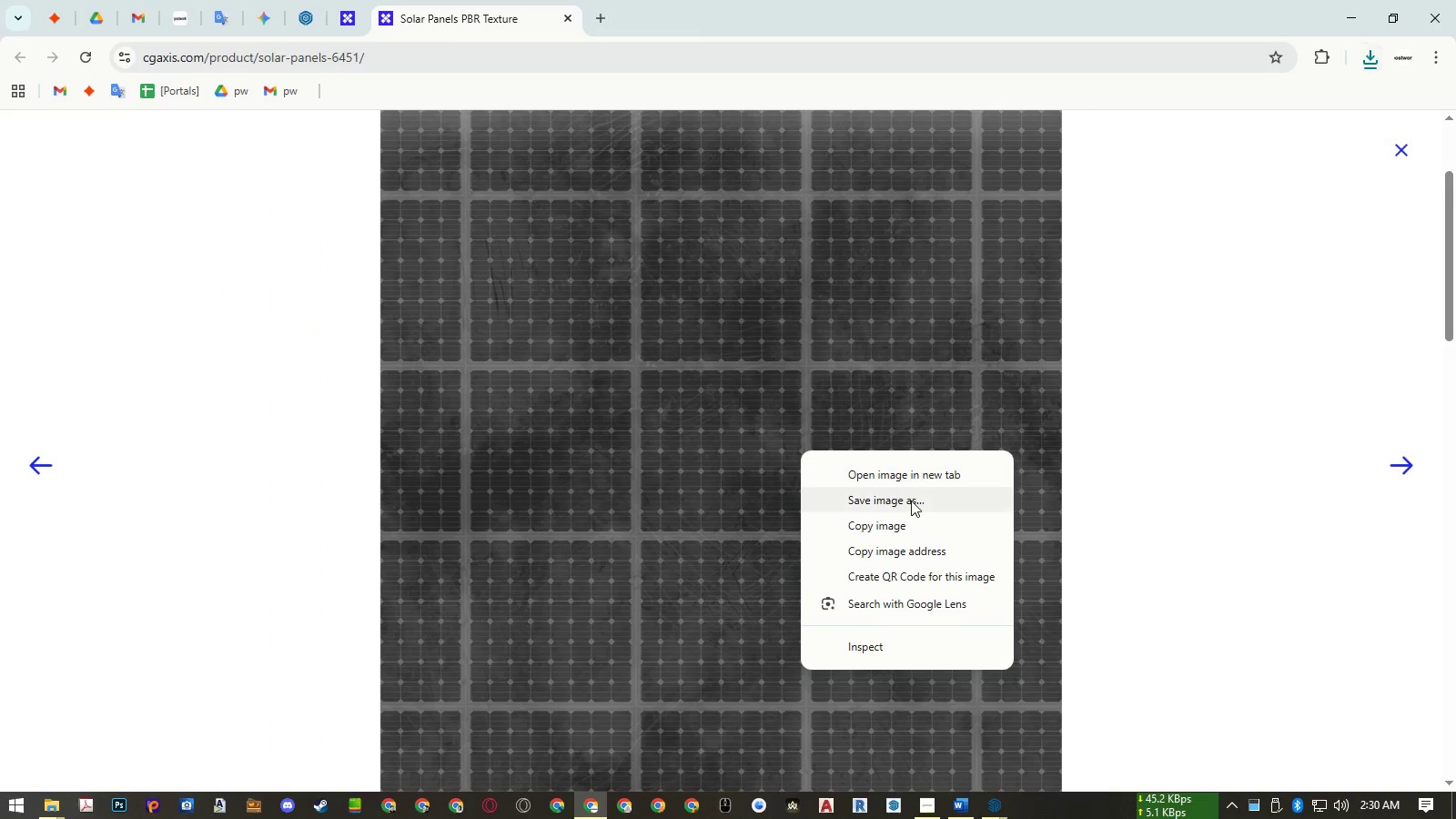 
left_click([911, 501])
 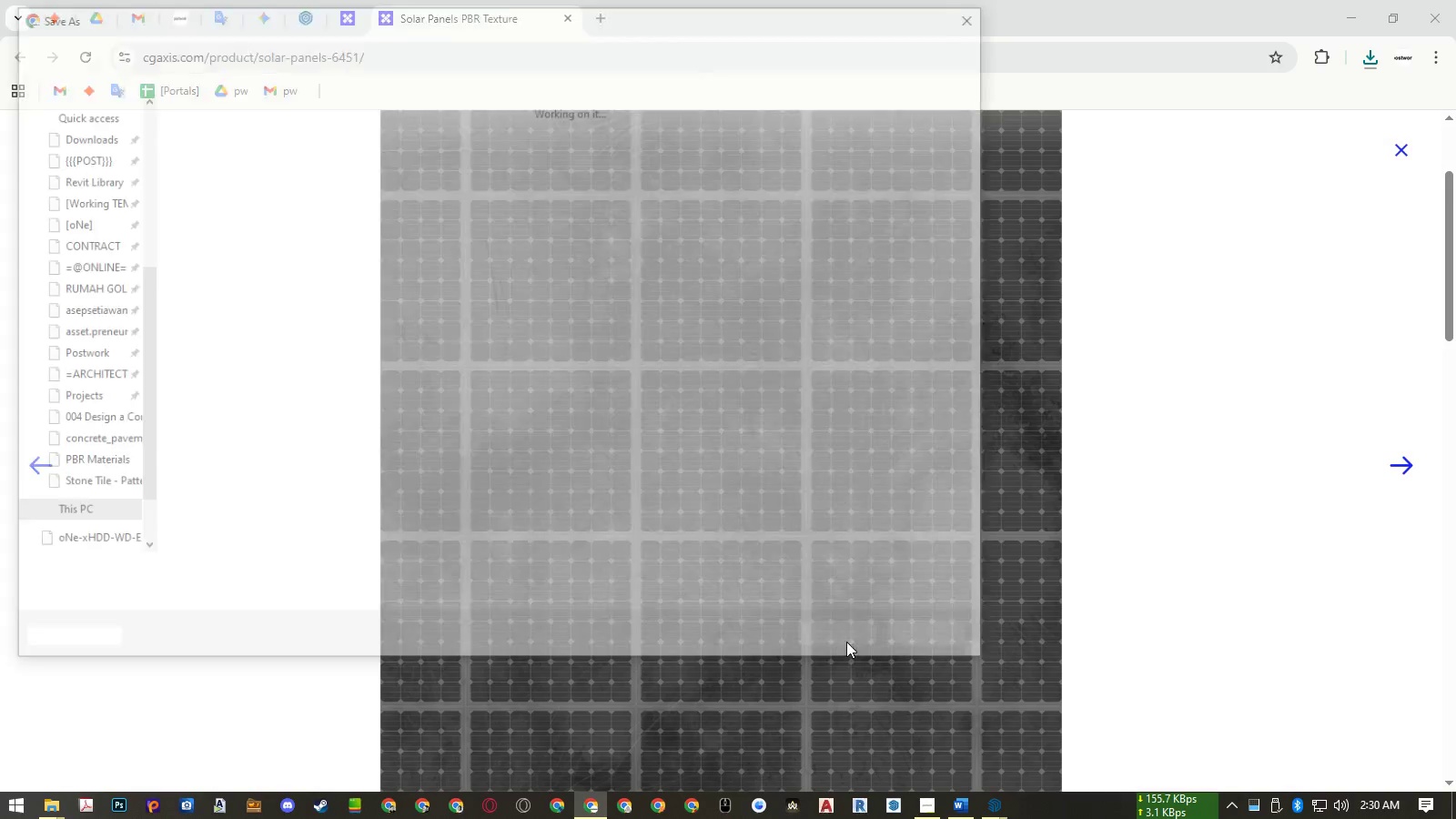 
left_click([846, 642])
 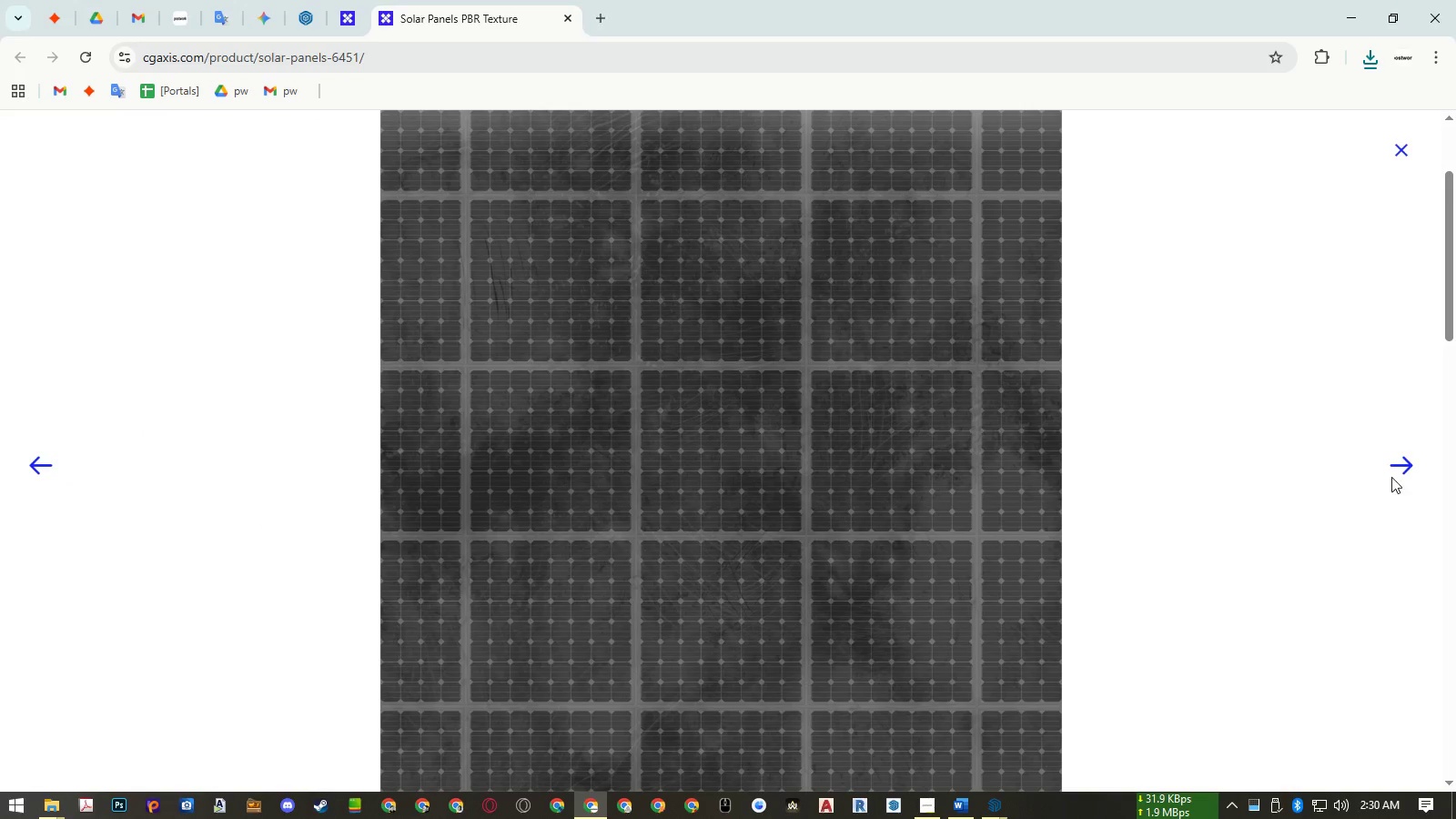 
left_click([1398, 469])
 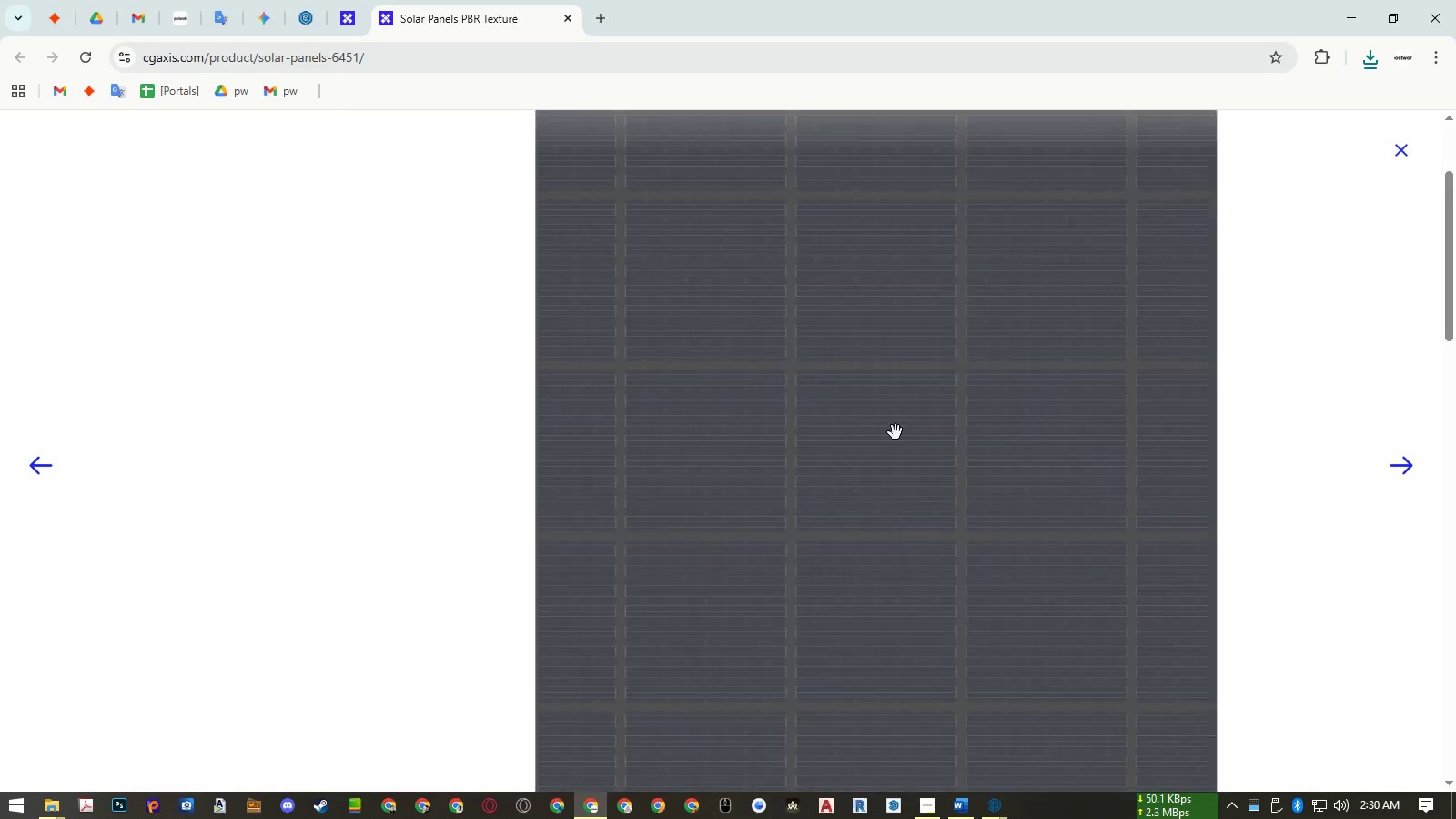 
right_click([809, 420])
 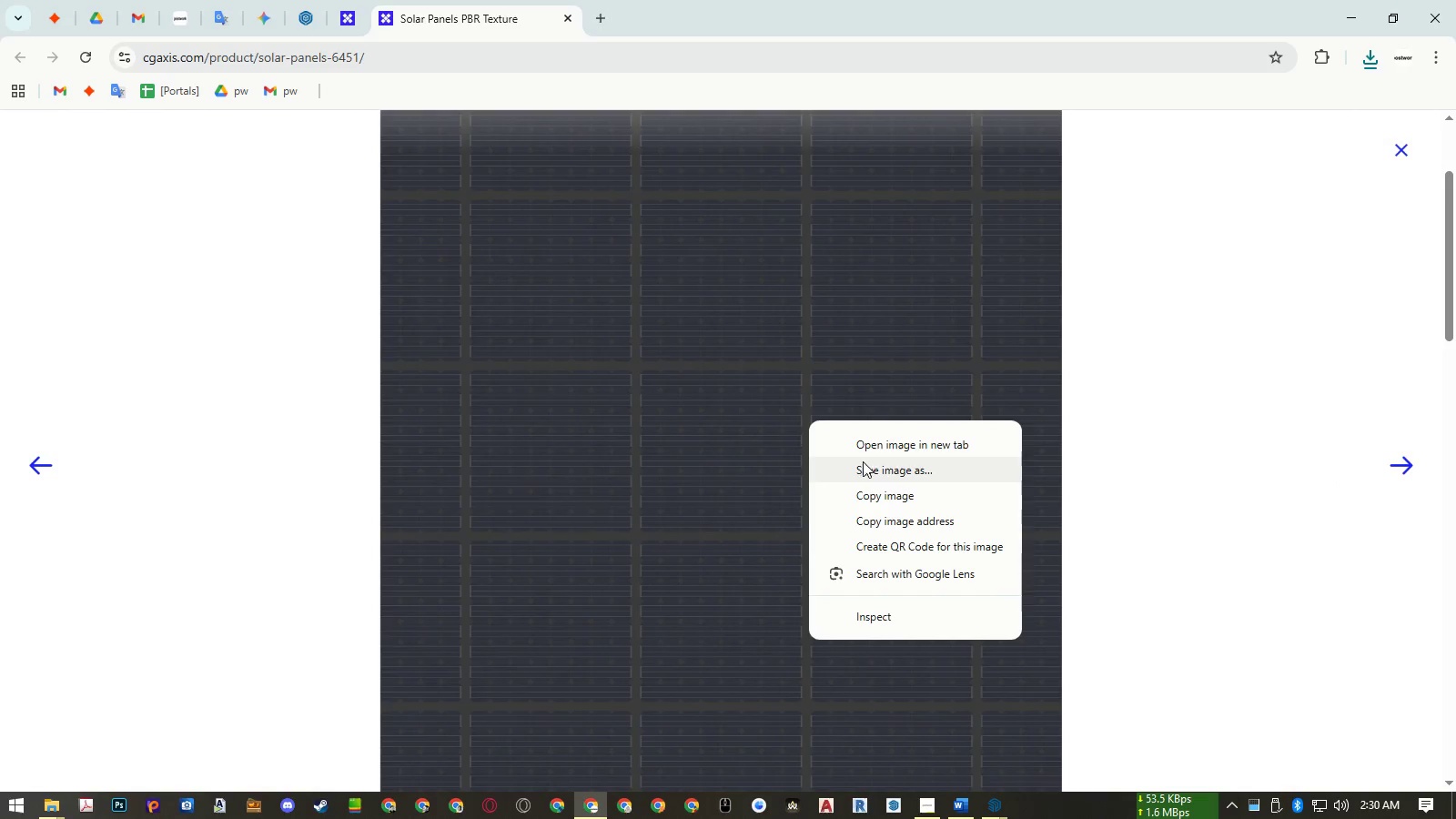 
left_click([866, 469])
 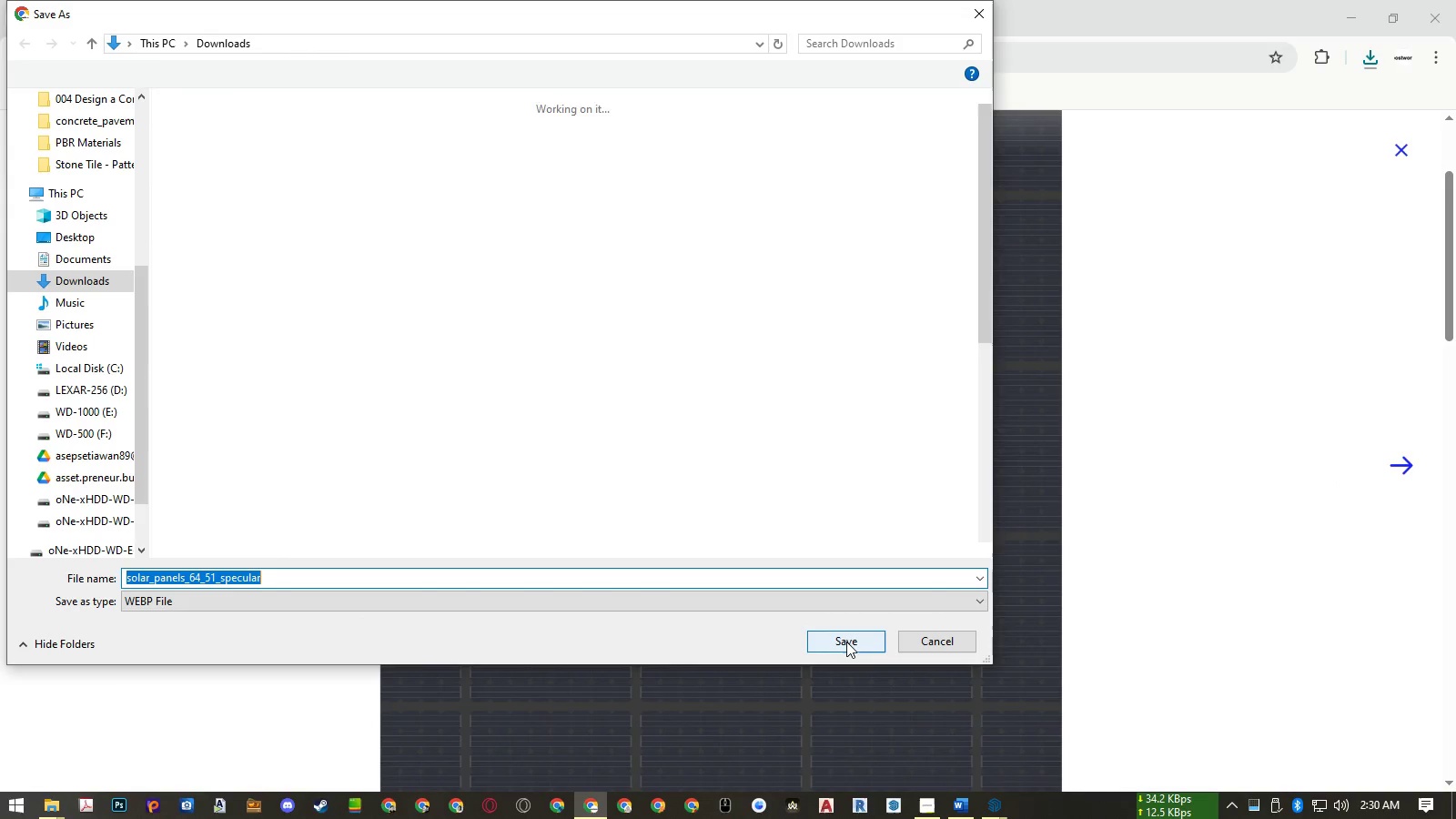 
left_click([846, 642])
 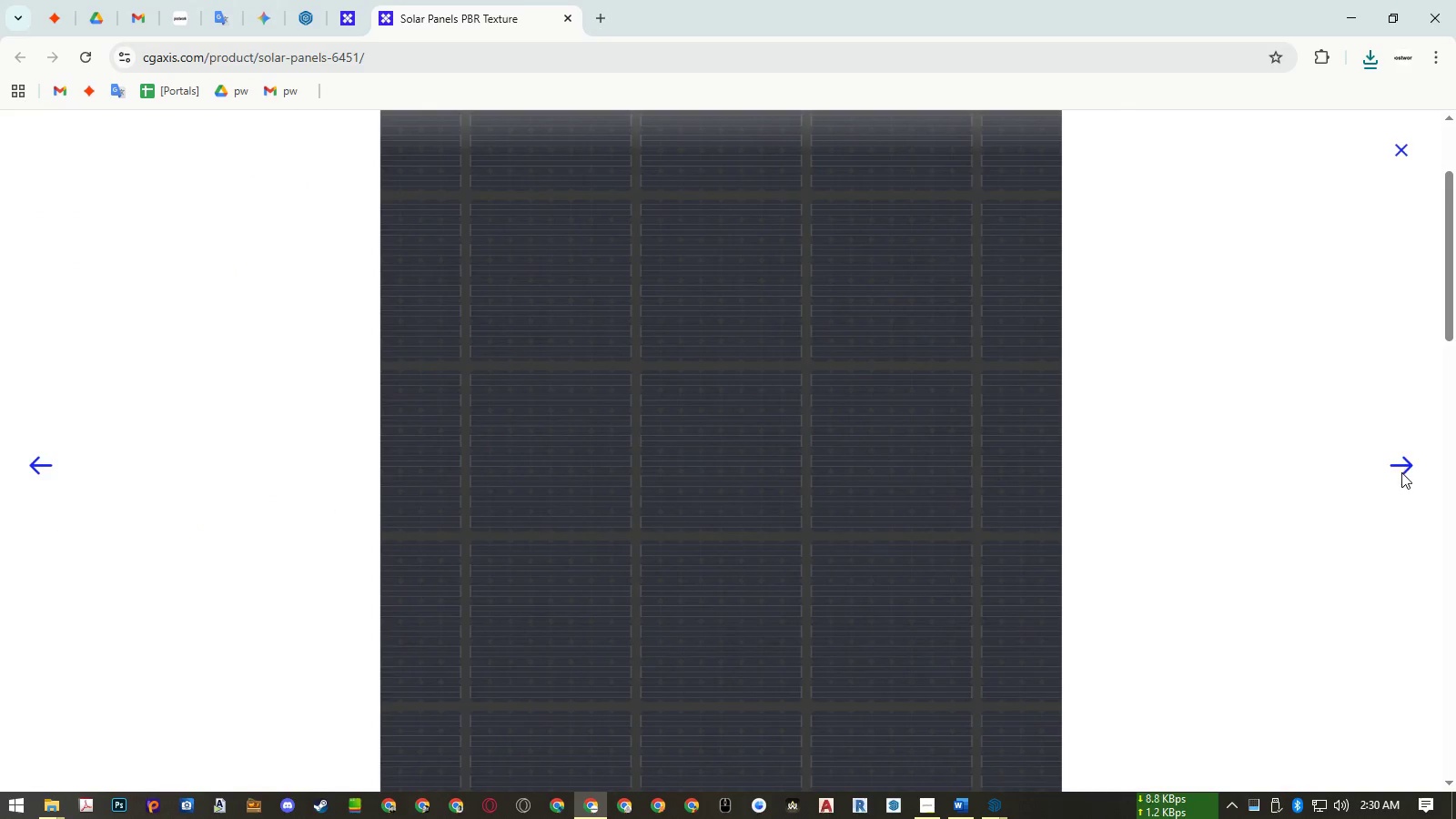 
left_click([1403, 466])
 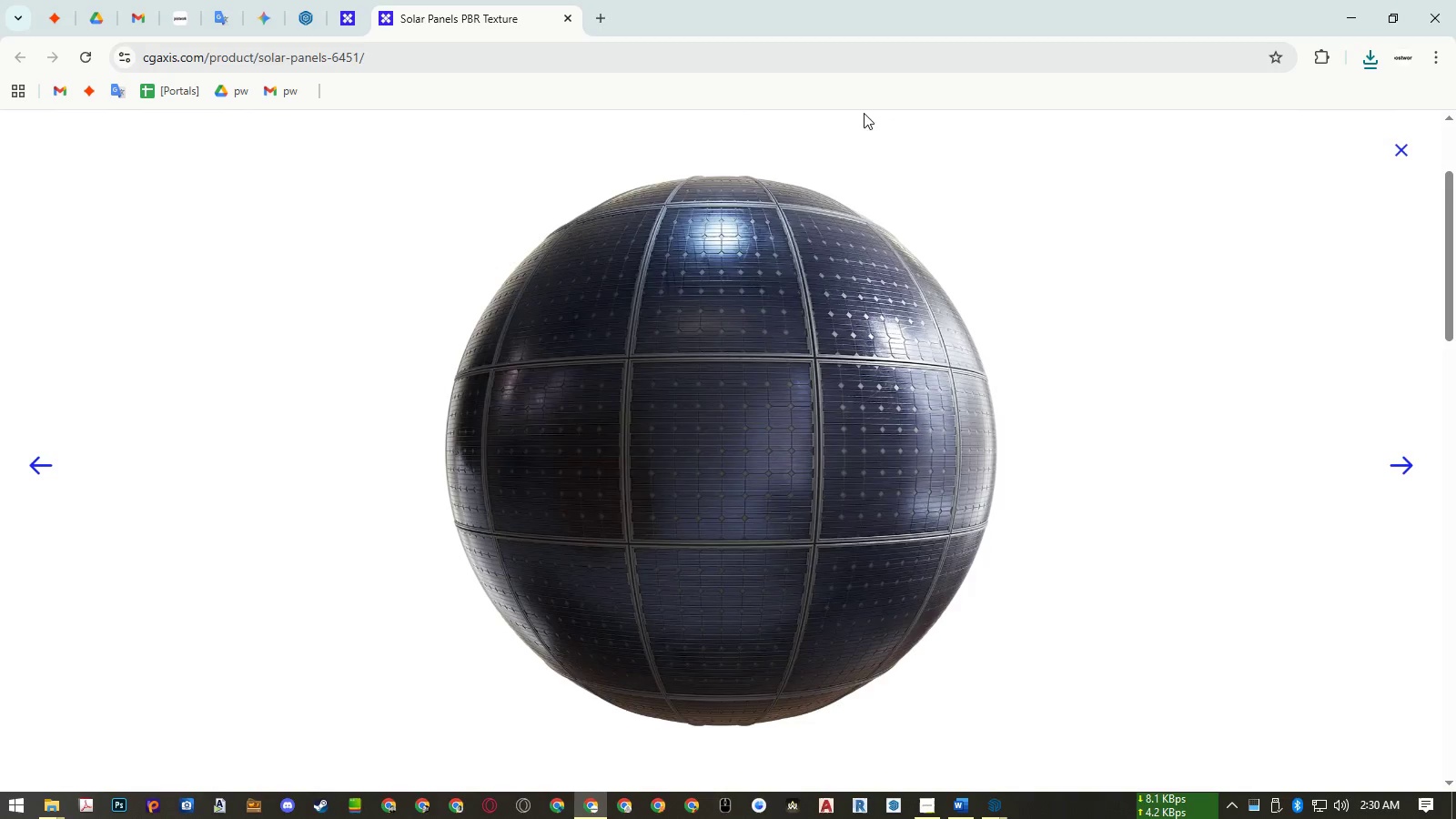 
middle_click([537, 17])
 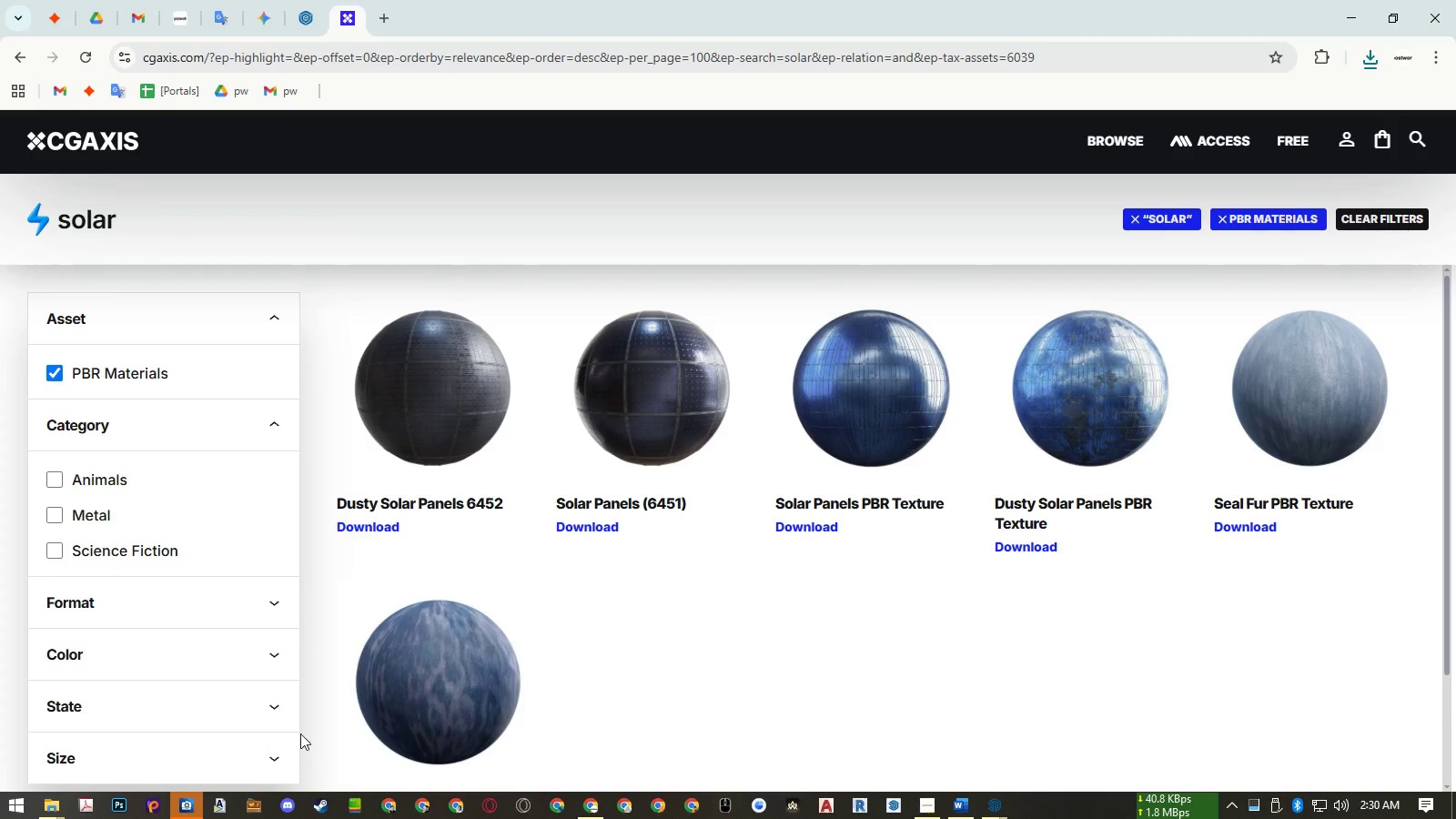 
left_click([181, 805])
 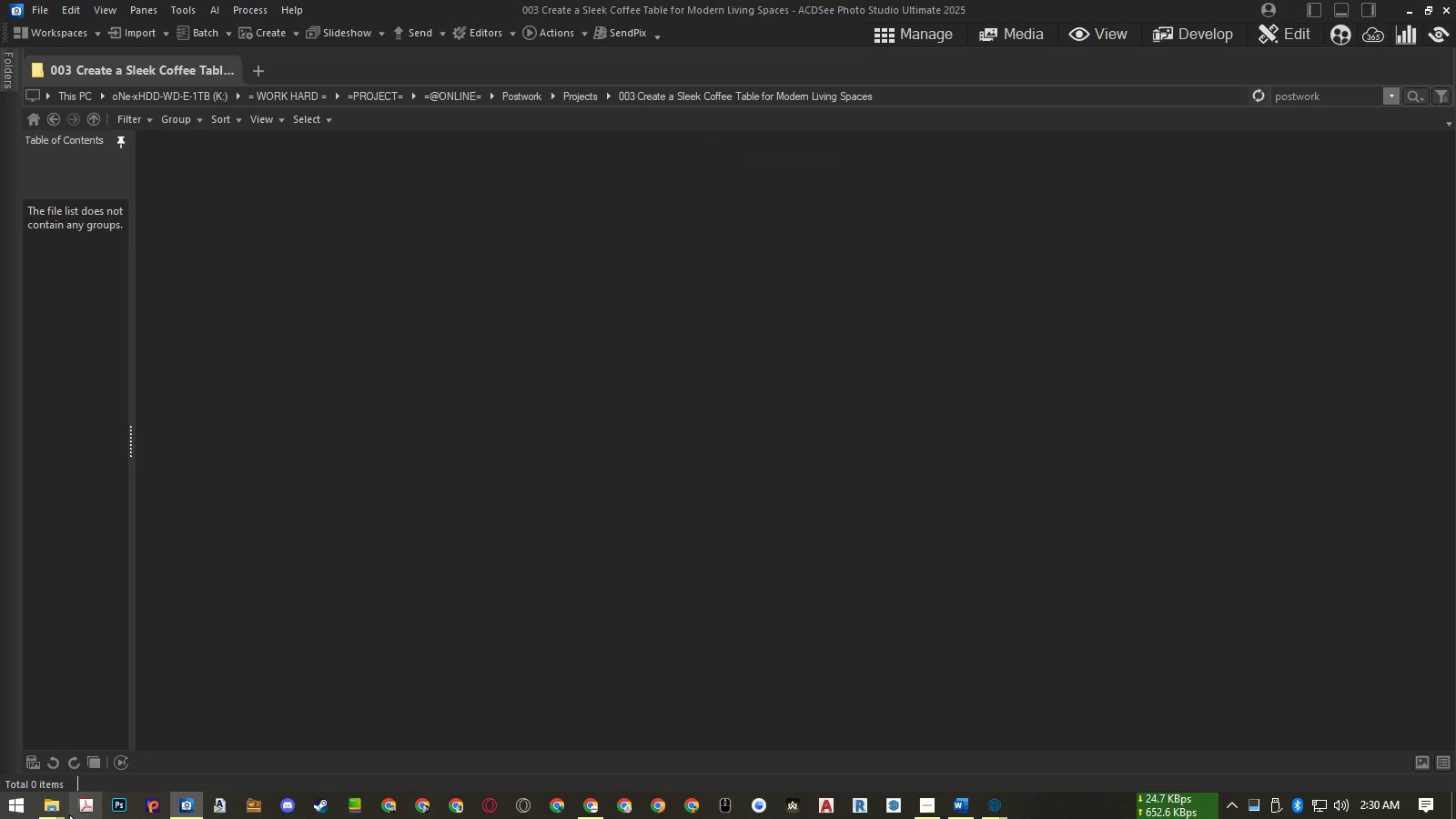 
left_click([55, 812])
 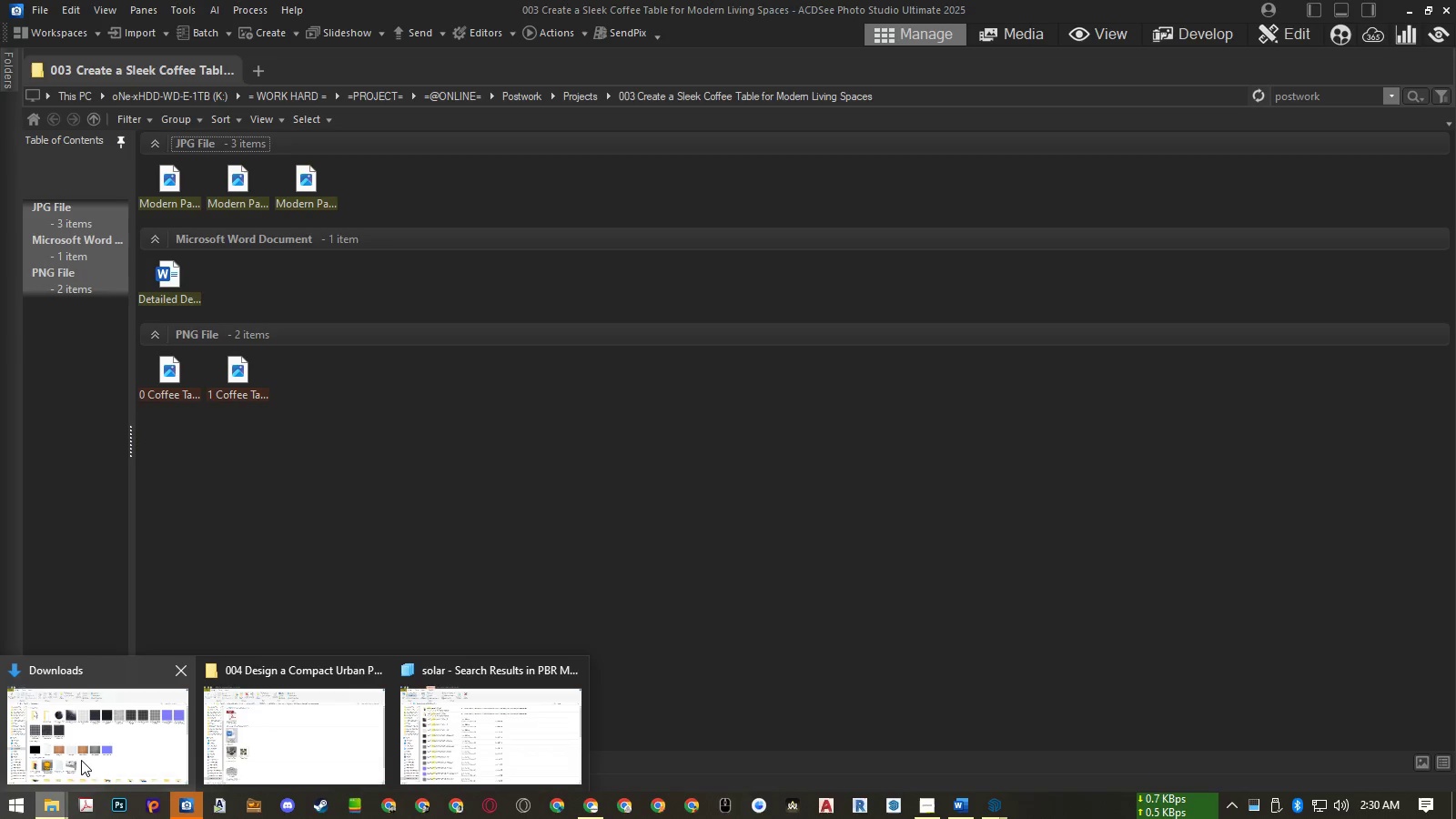 
left_click([86, 757])
 